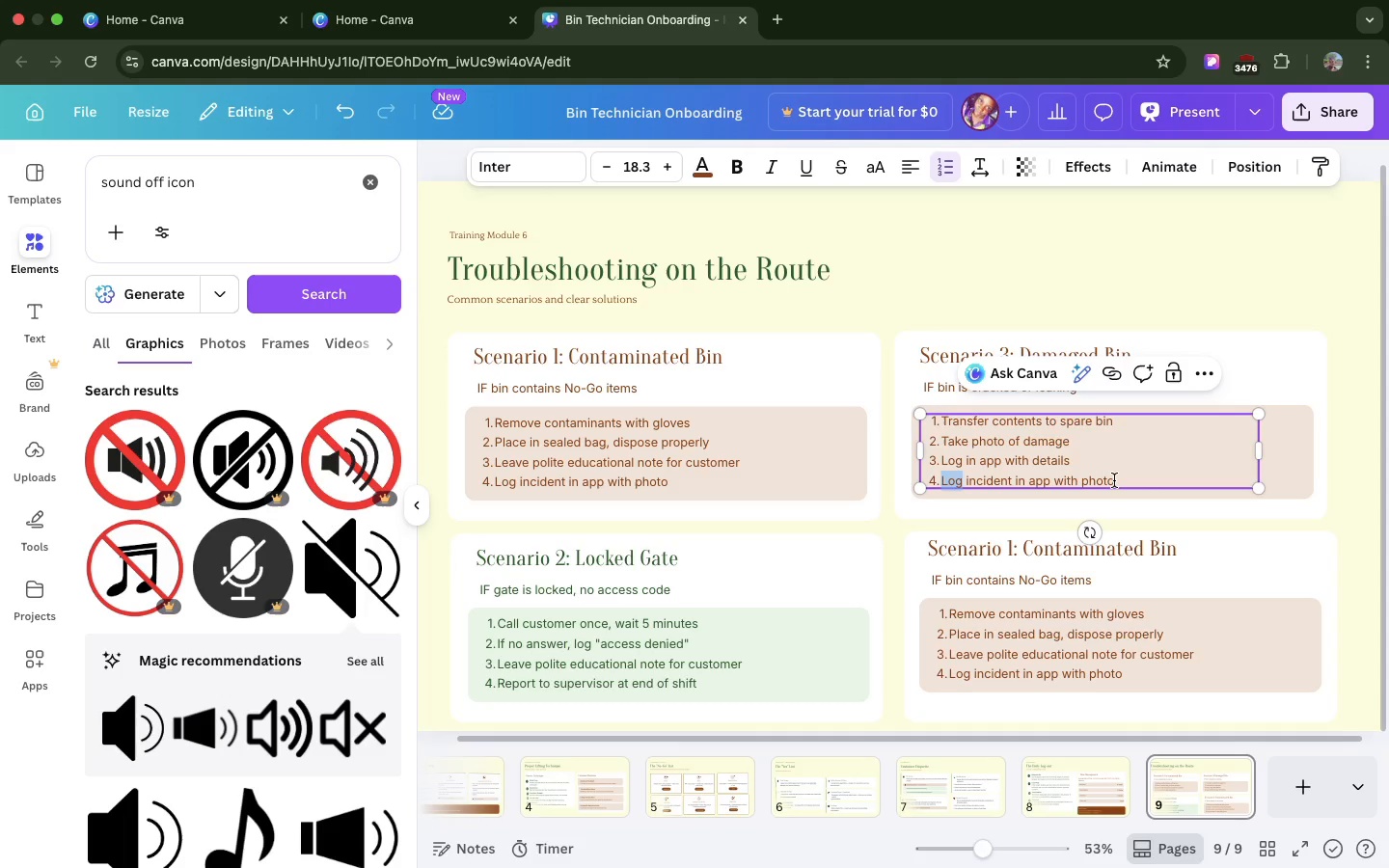 
left_click([1114, 480])
 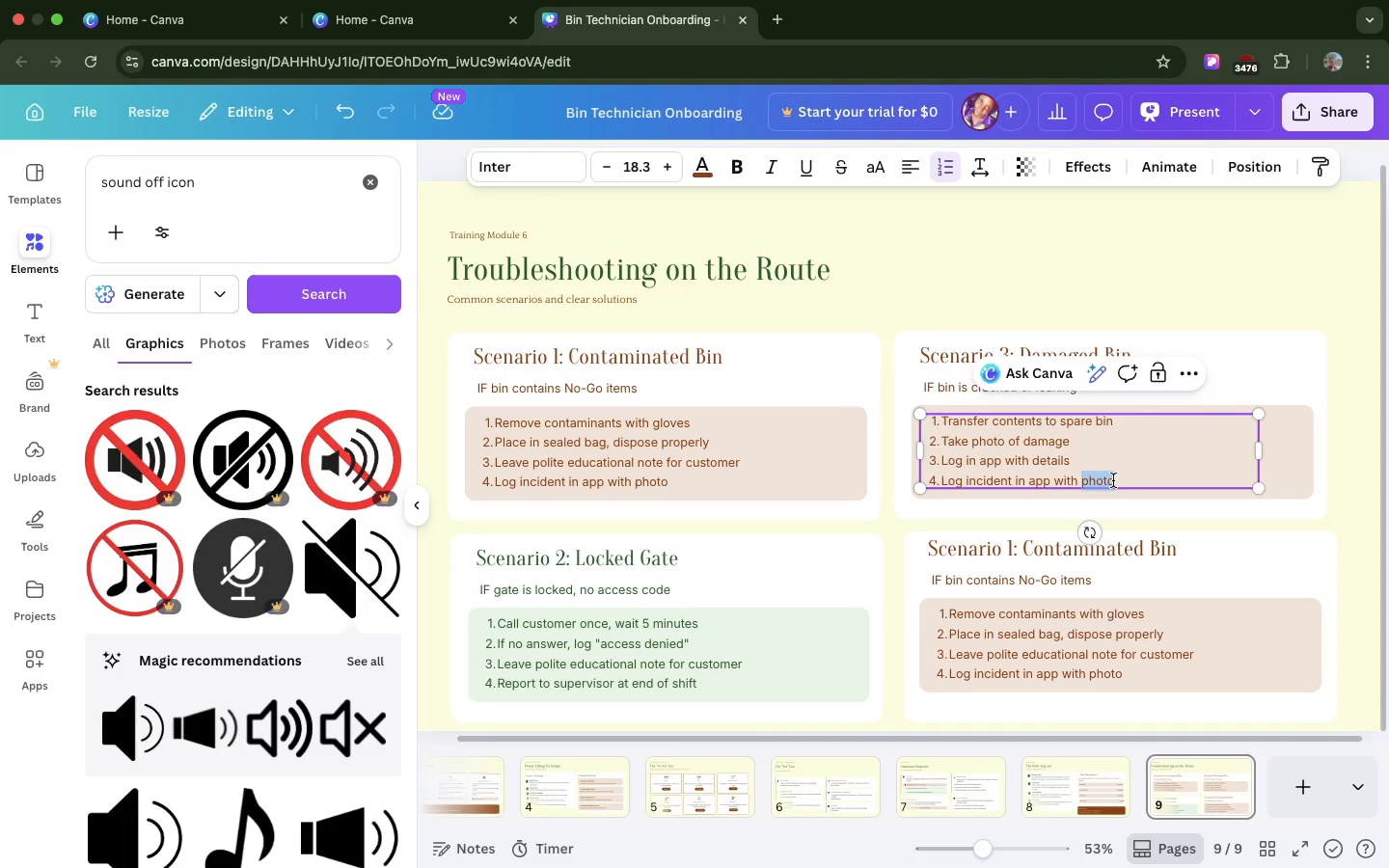 
left_click_drag(start_coordinate=[1114, 480], to_coordinate=[947, 480])
 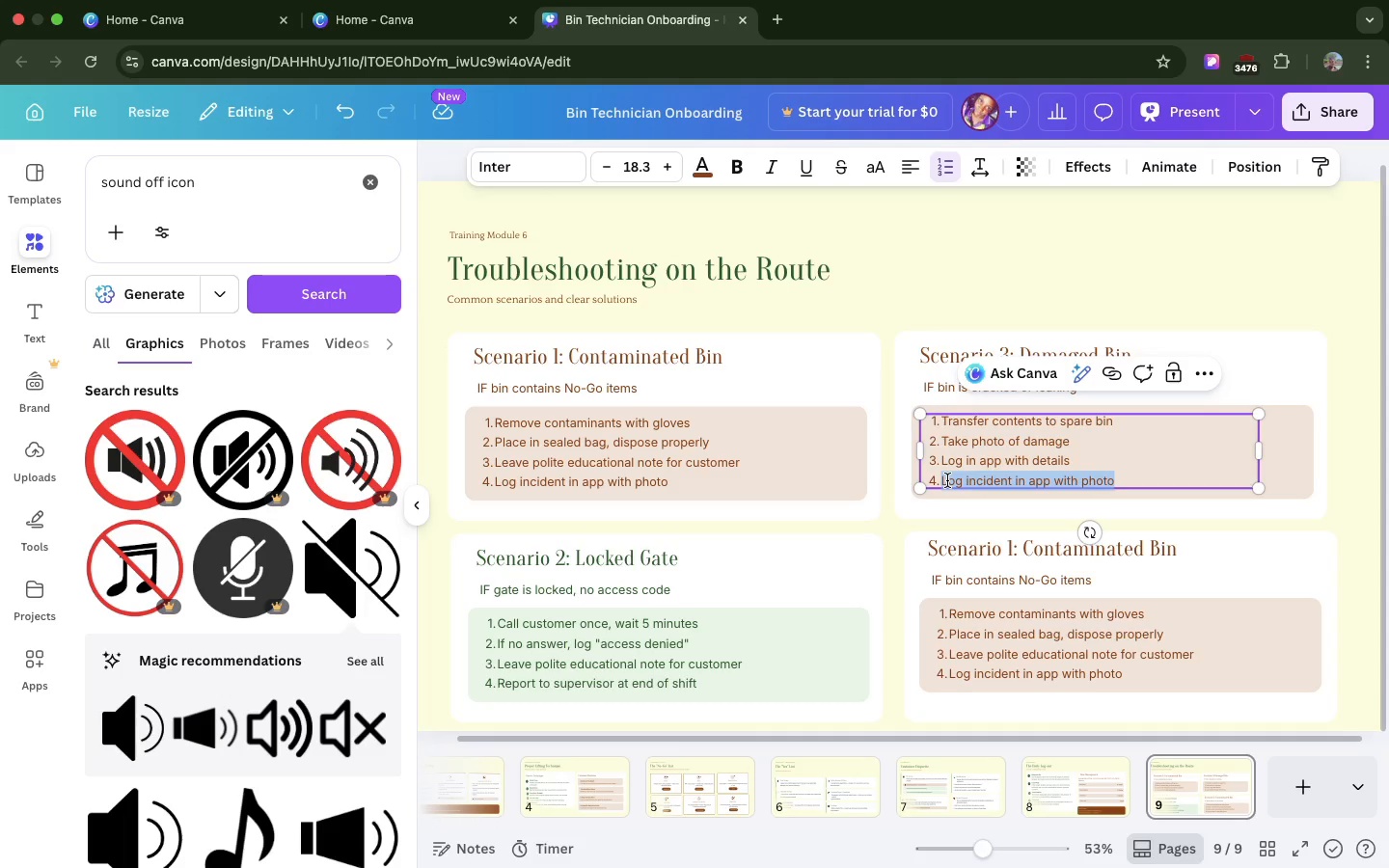 
key(Meta+V)
 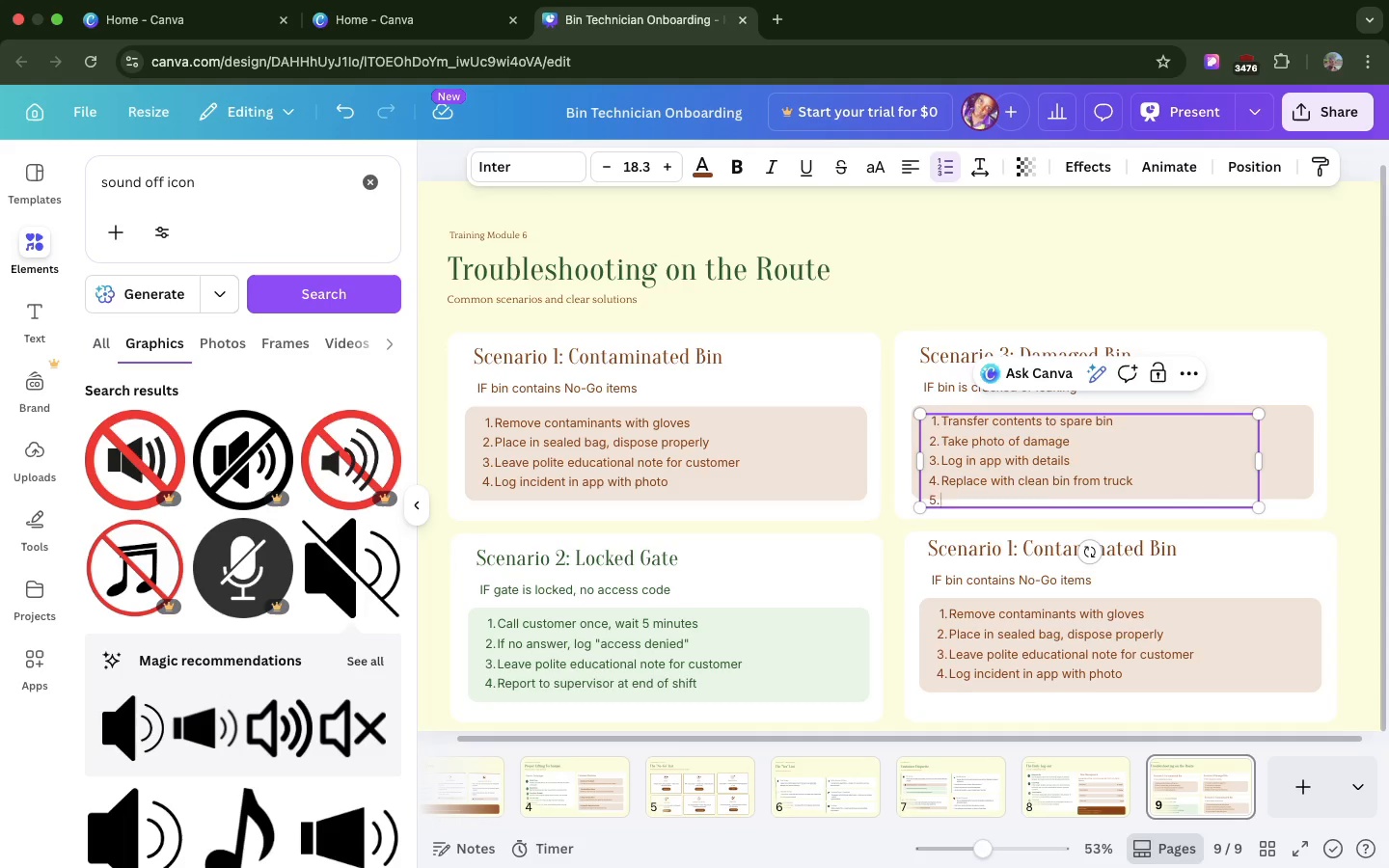 
key(Backspace)
 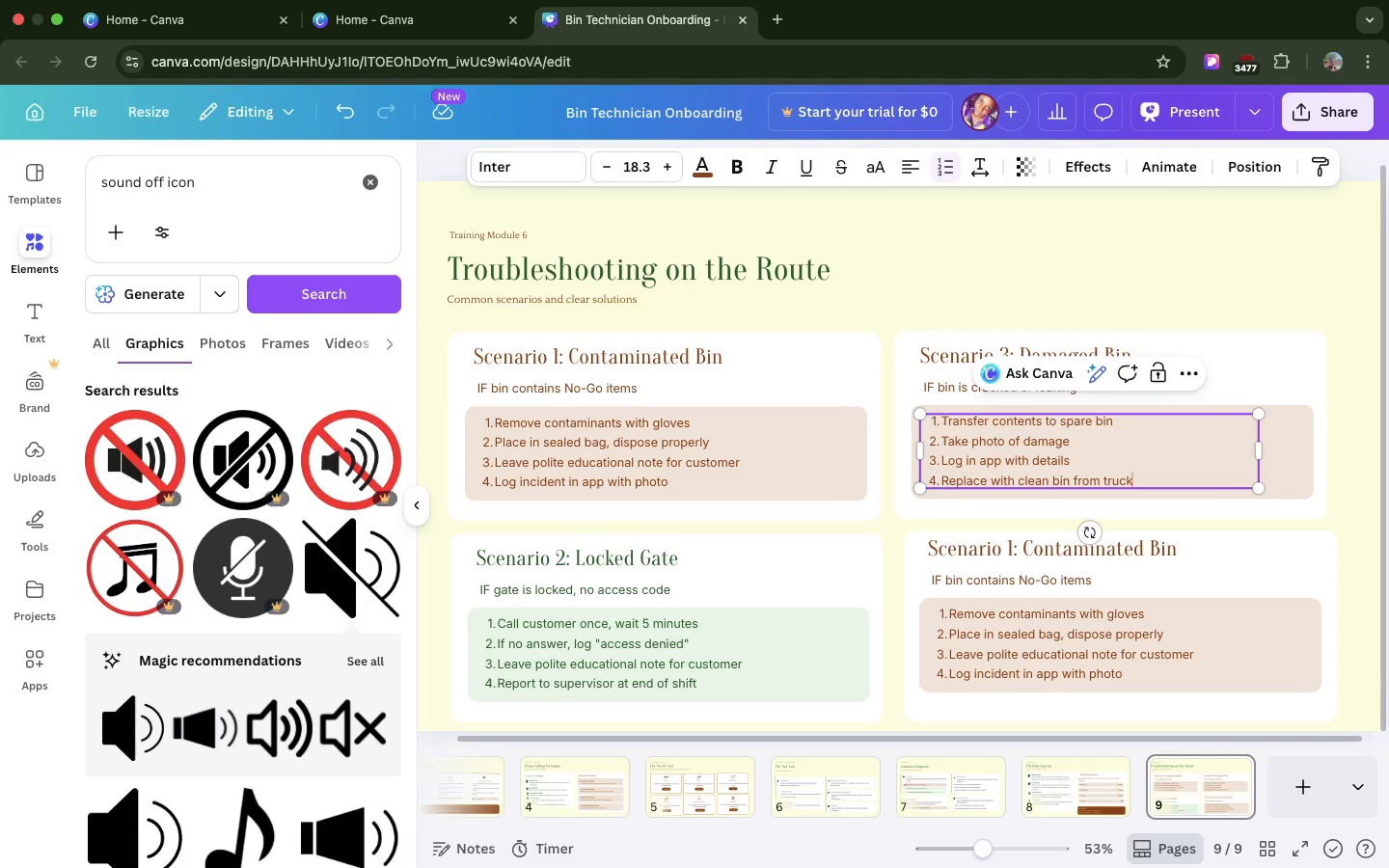 
key(Backspace)
 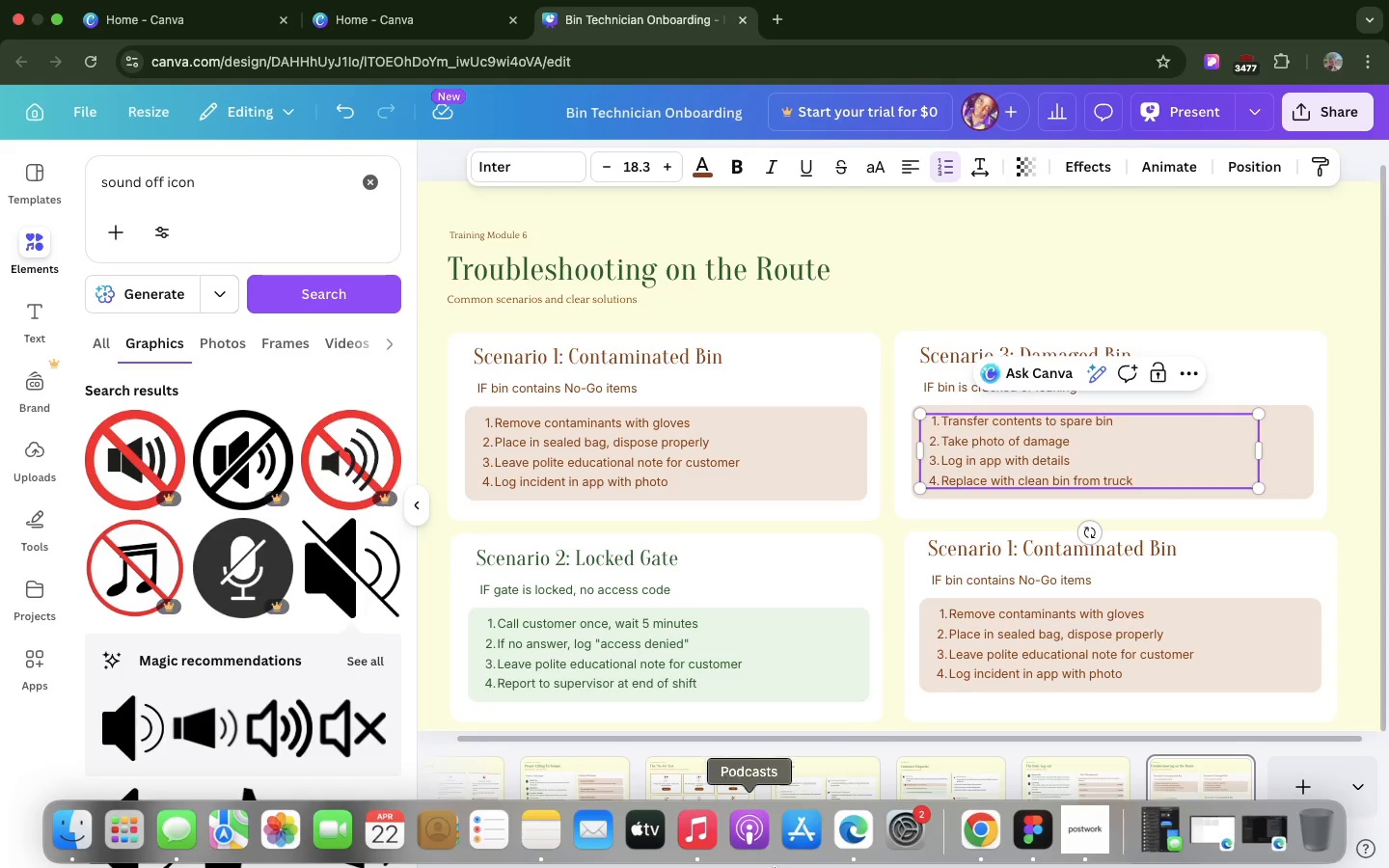 
wait(7.2)
 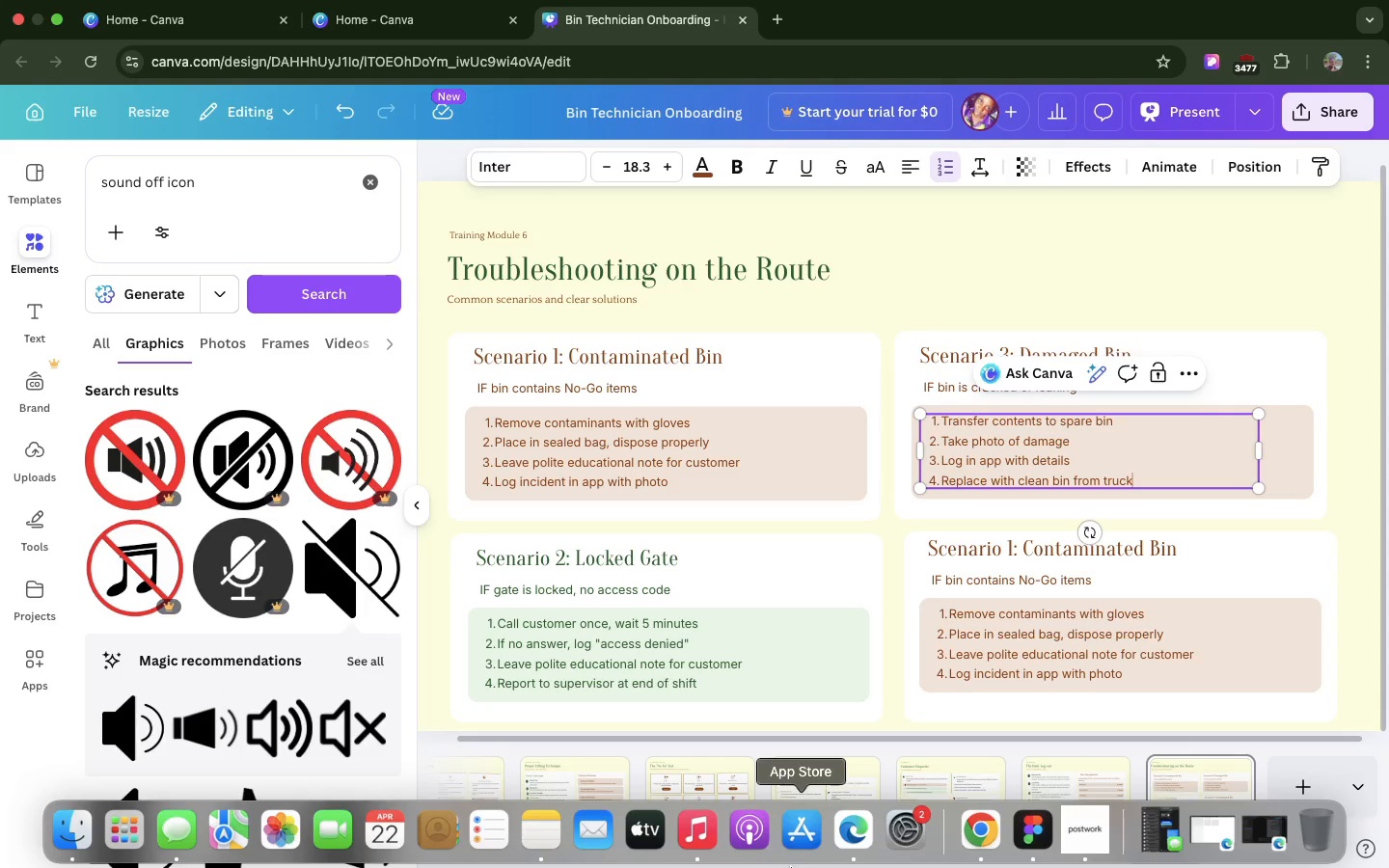 
double_click([1039, 547])
 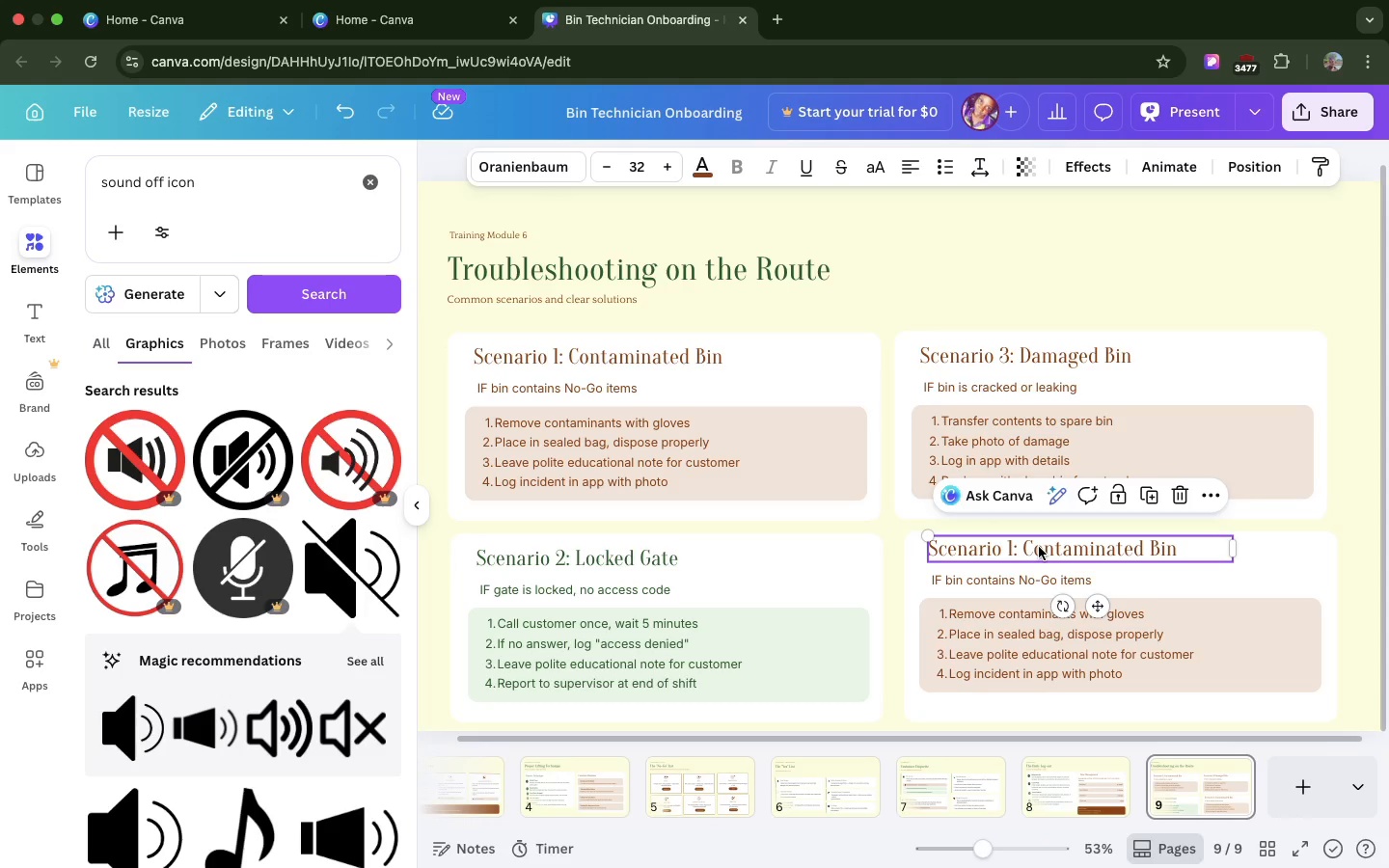 
triple_click([1039, 547])
 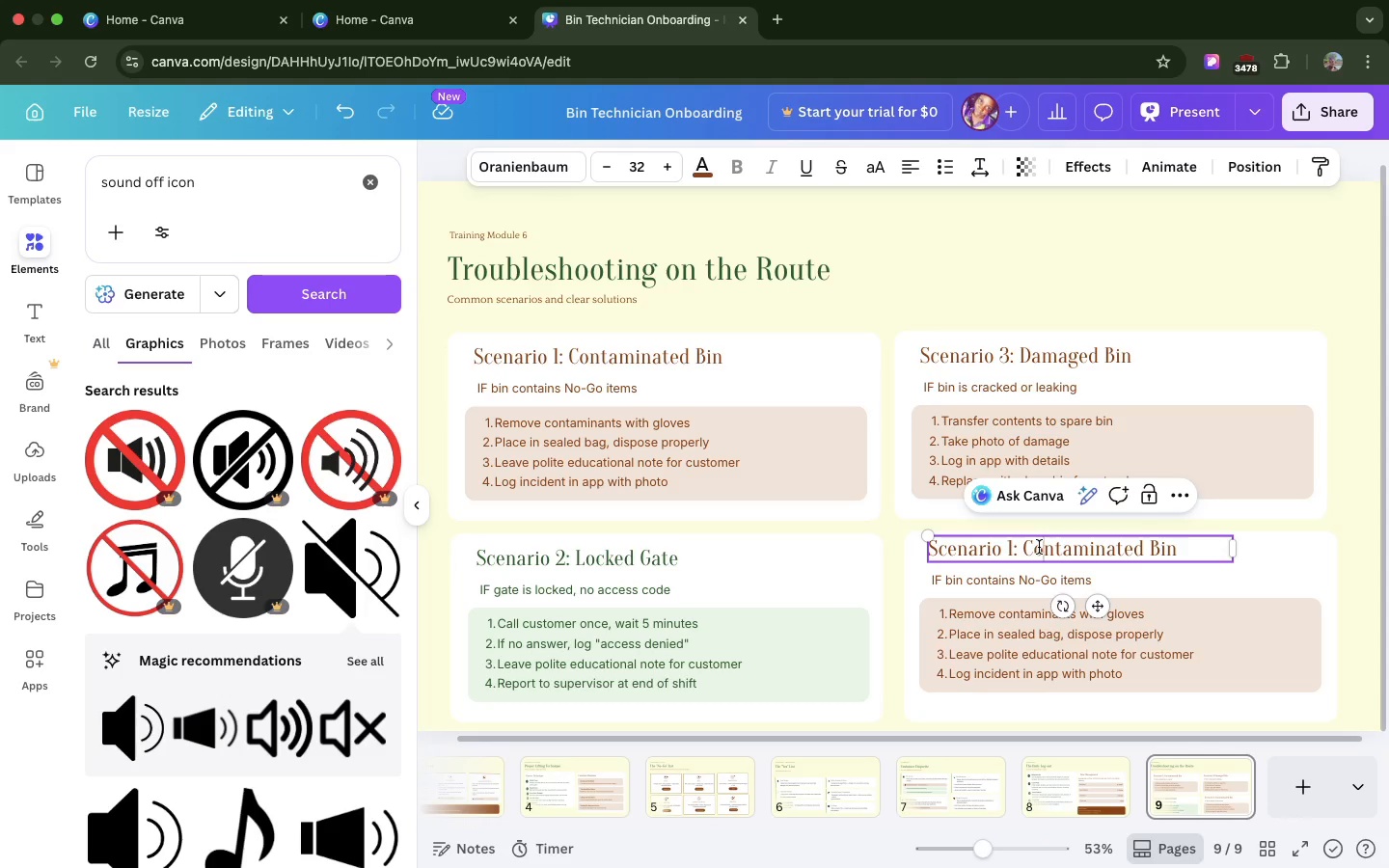 
double_click([1039, 547])
 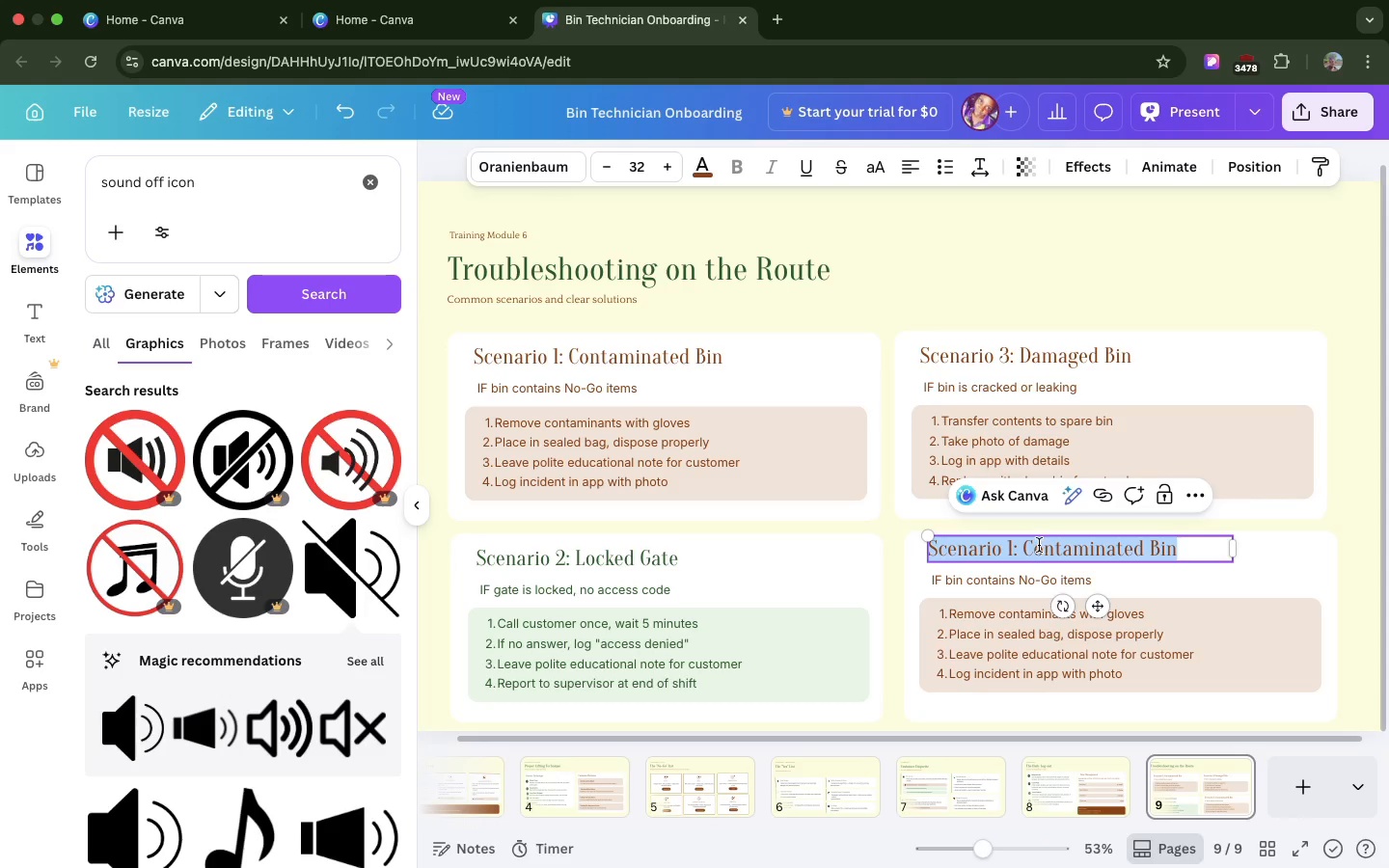 
triple_click([1039, 547])
 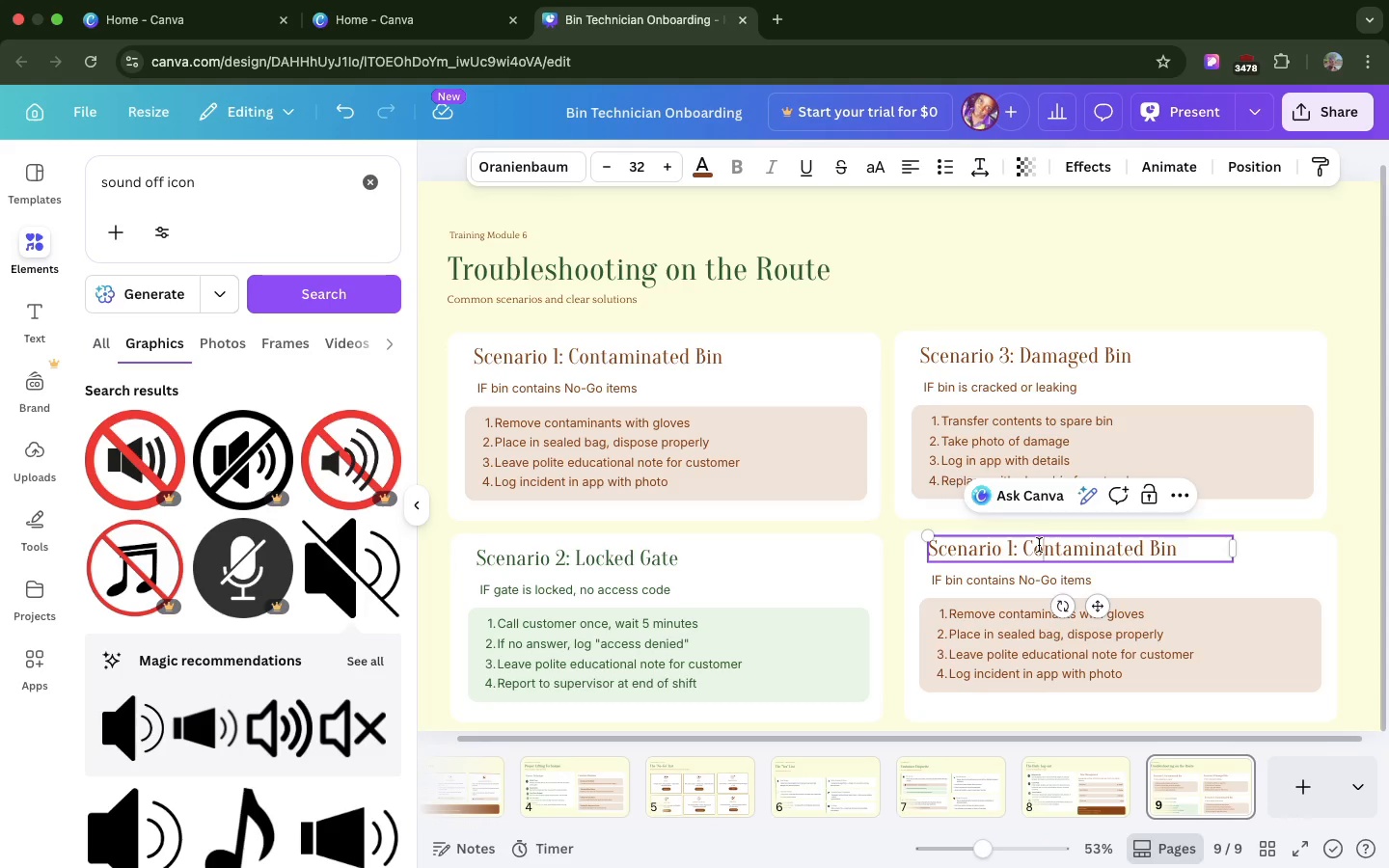 
triple_click([1039, 545])
 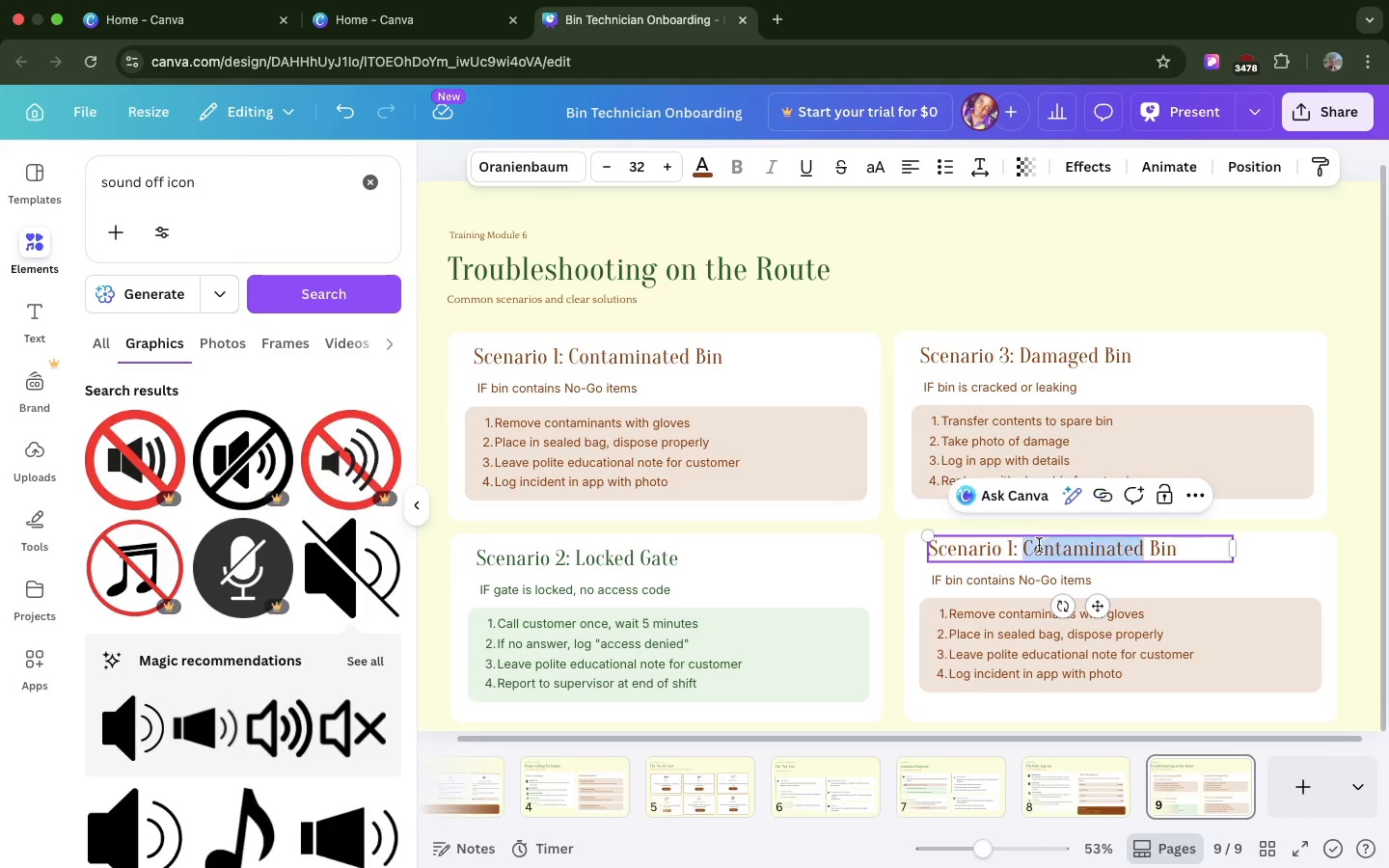 
double_click([1039, 545])
 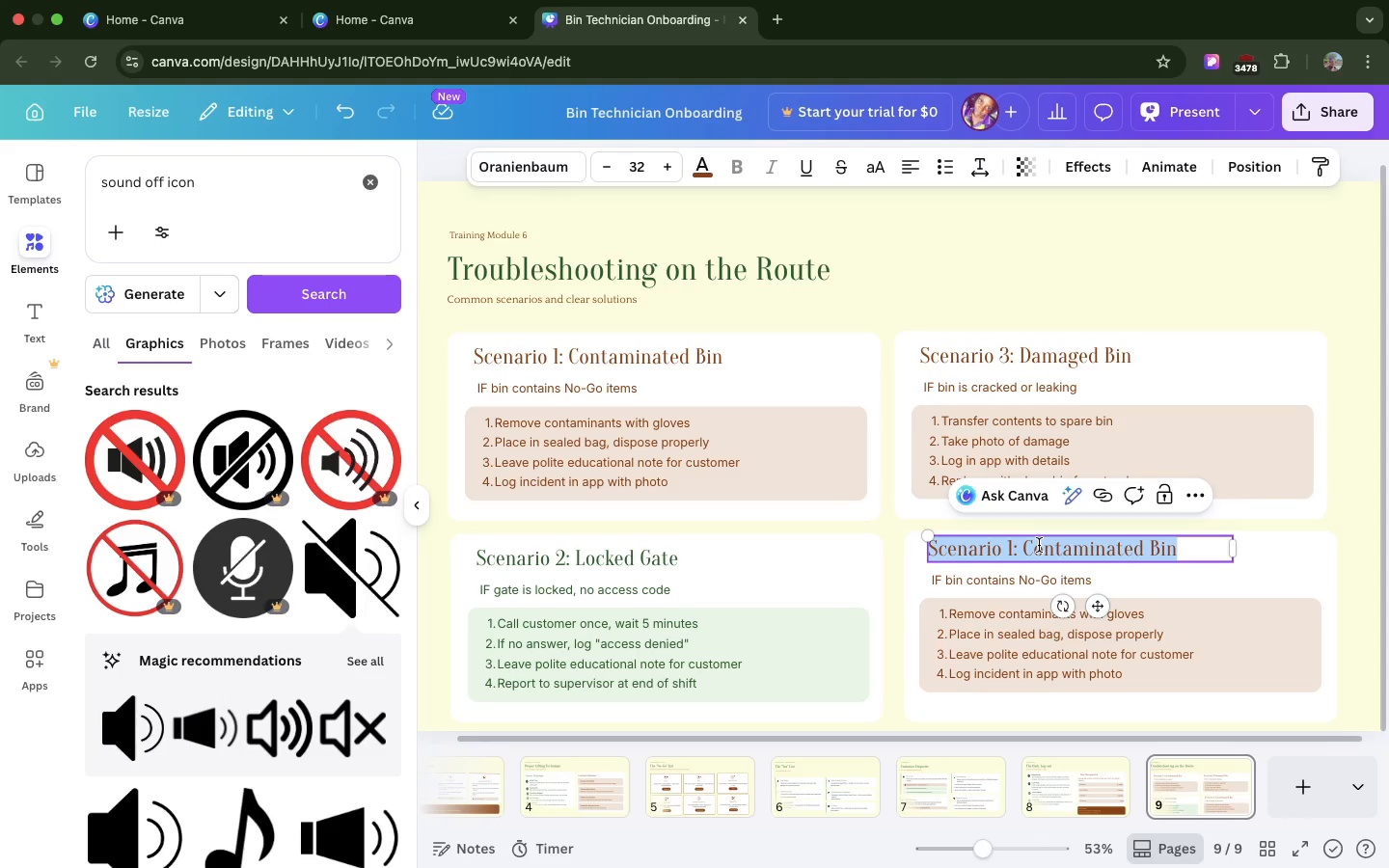 
triple_click([1039, 545])
 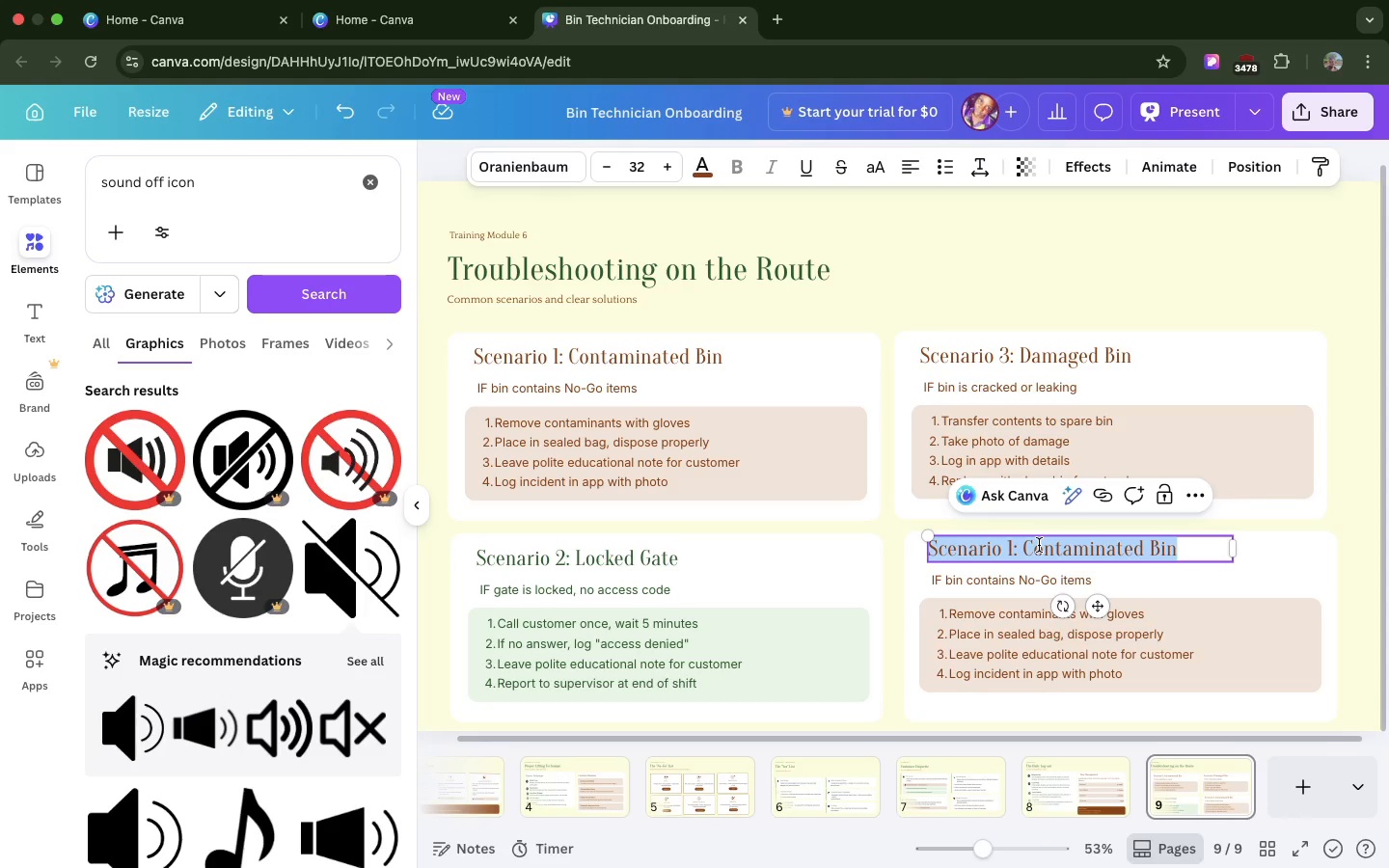 
key(Meta+CommandLeft)
 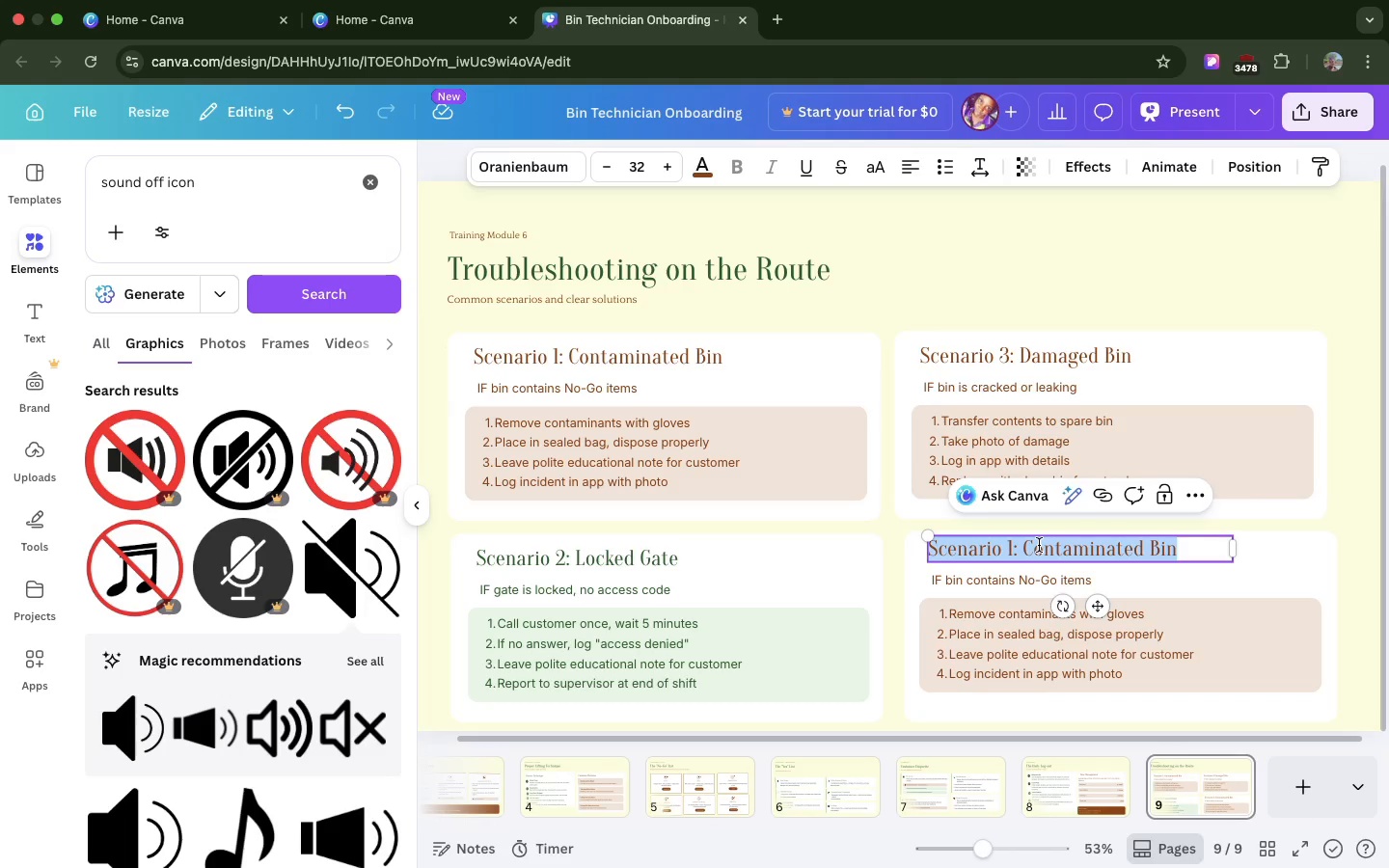 
key(Meta+V)
 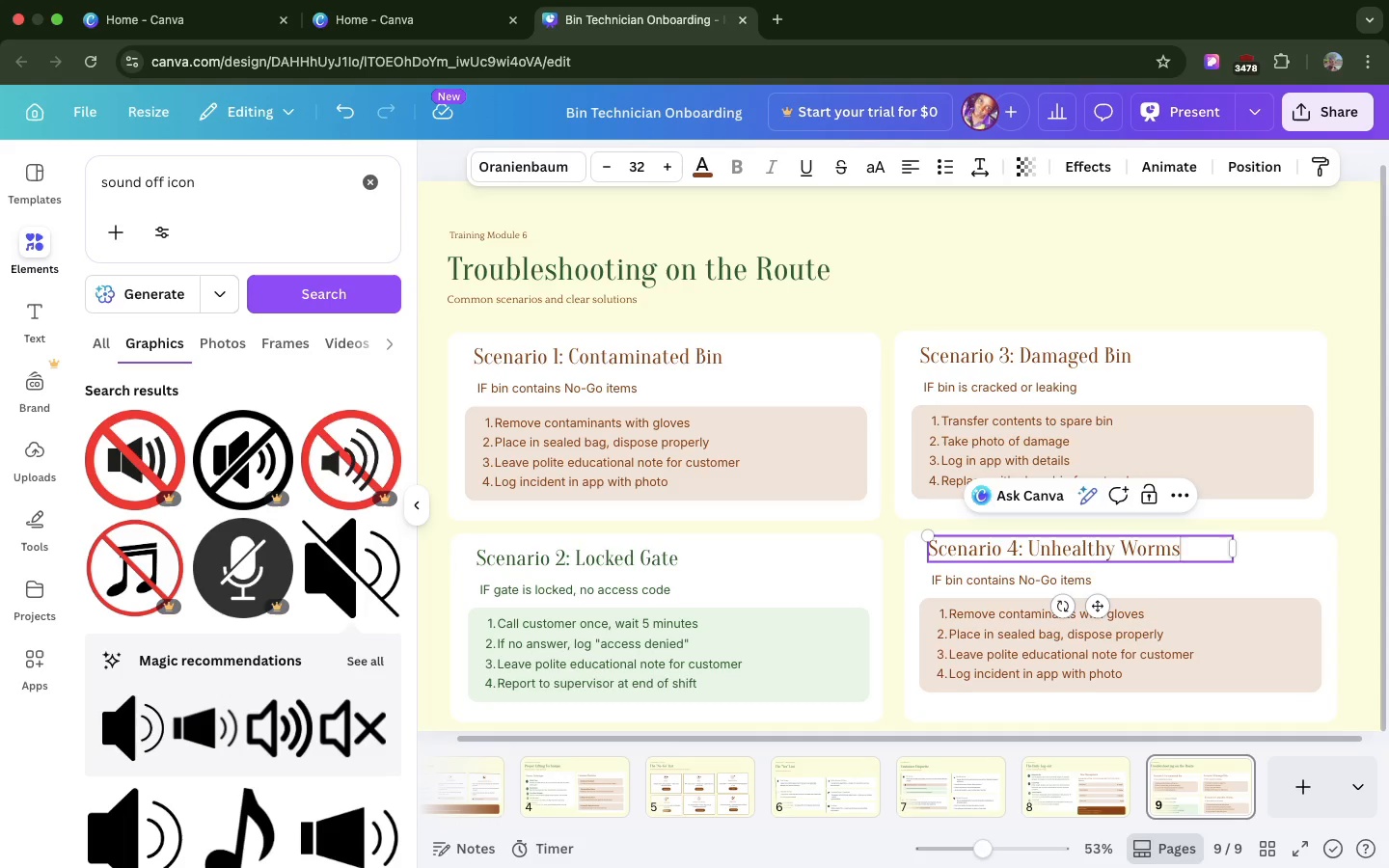 
key(Backspace)
 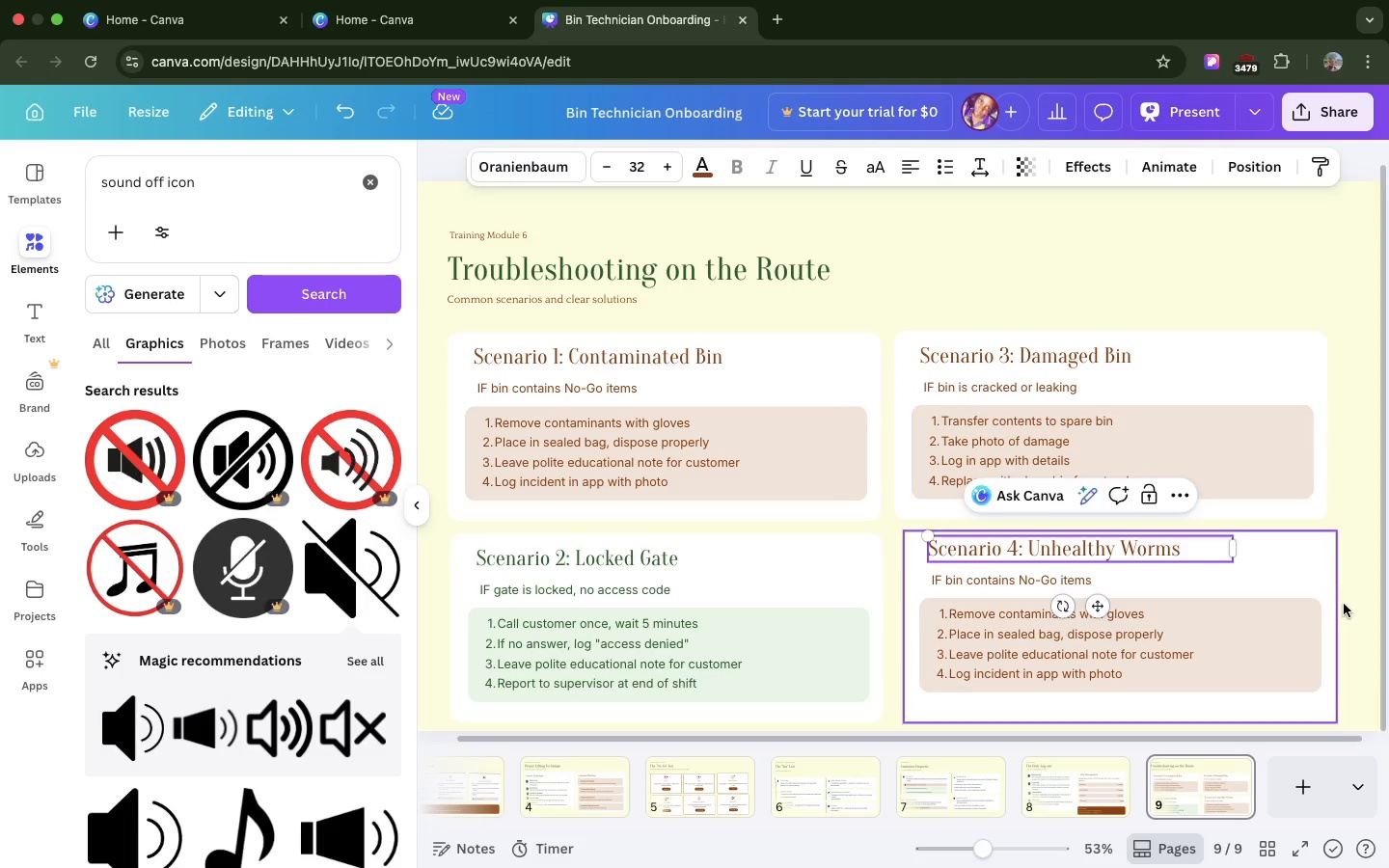 
left_click([1283, 553])
 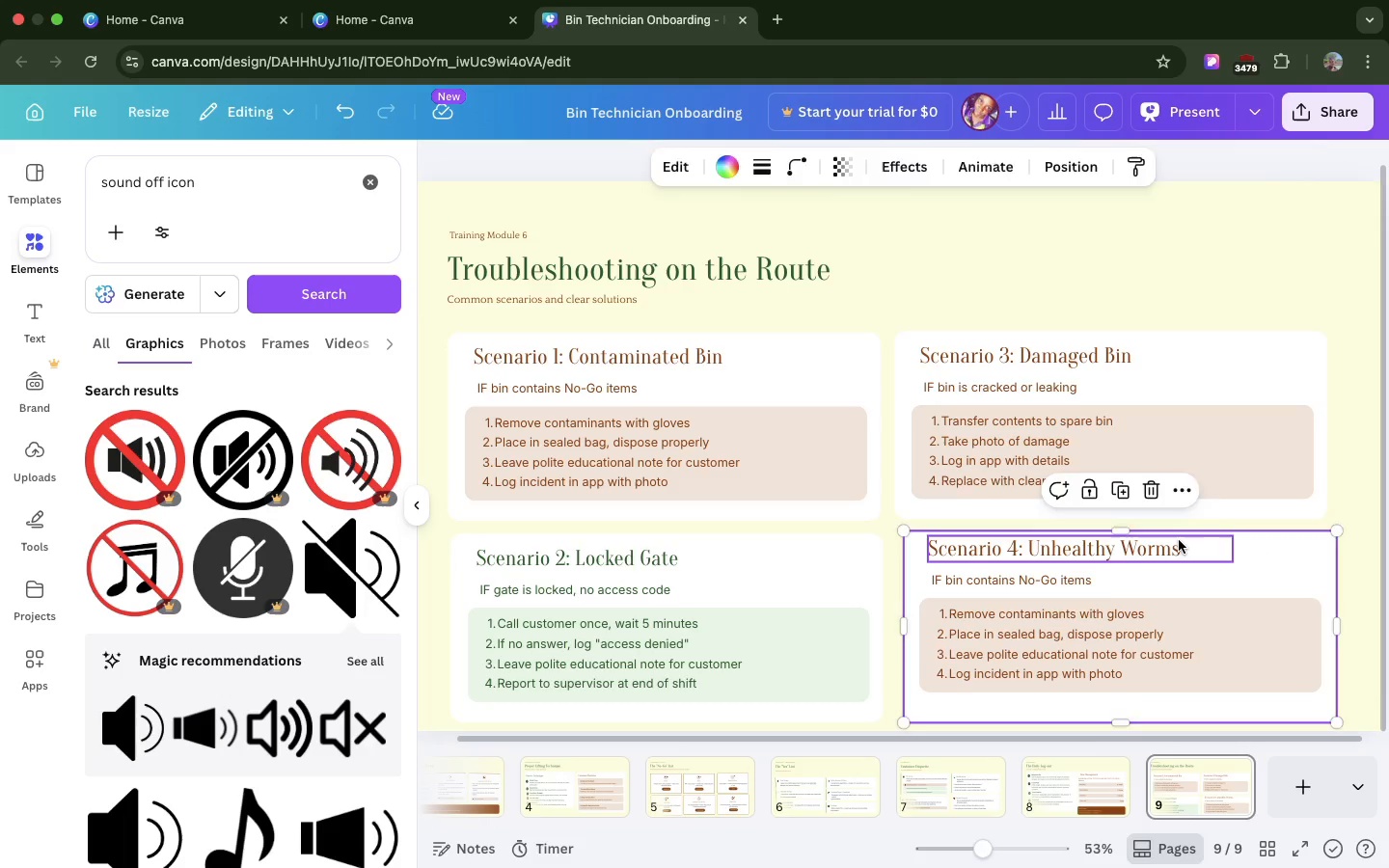 
left_click([1179, 540])
 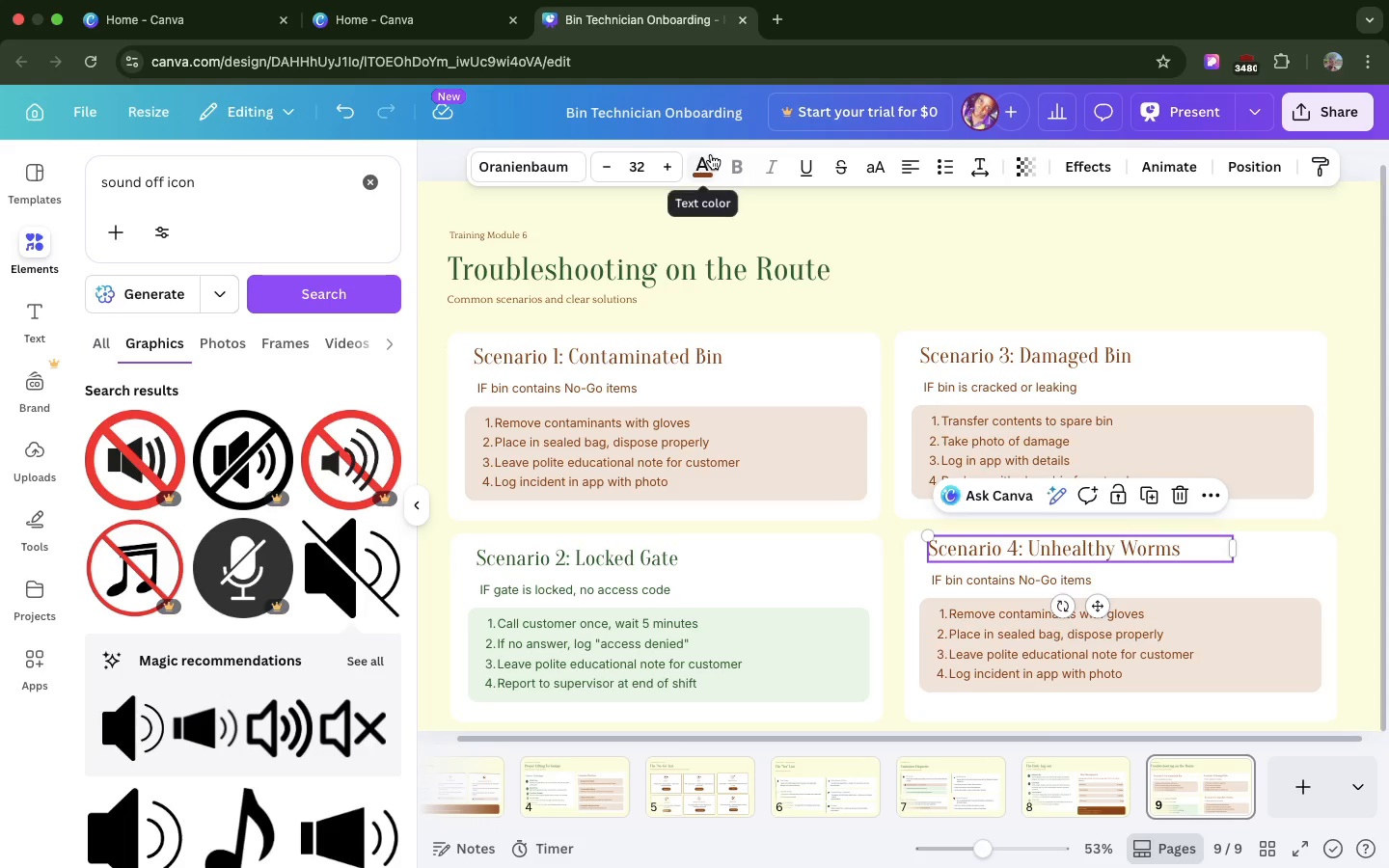 
left_click([711, 154])
 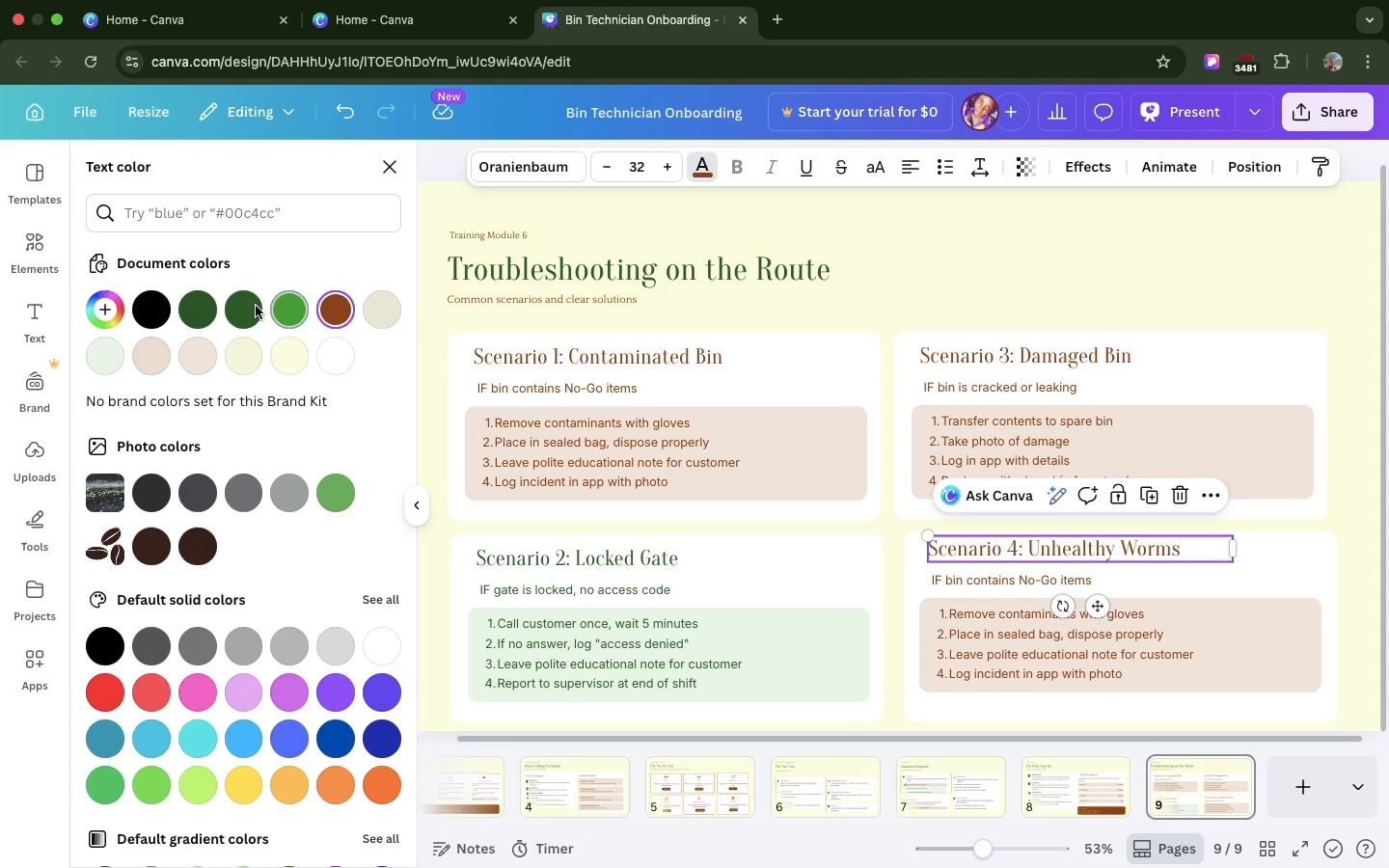 
left_click([256, 306])
 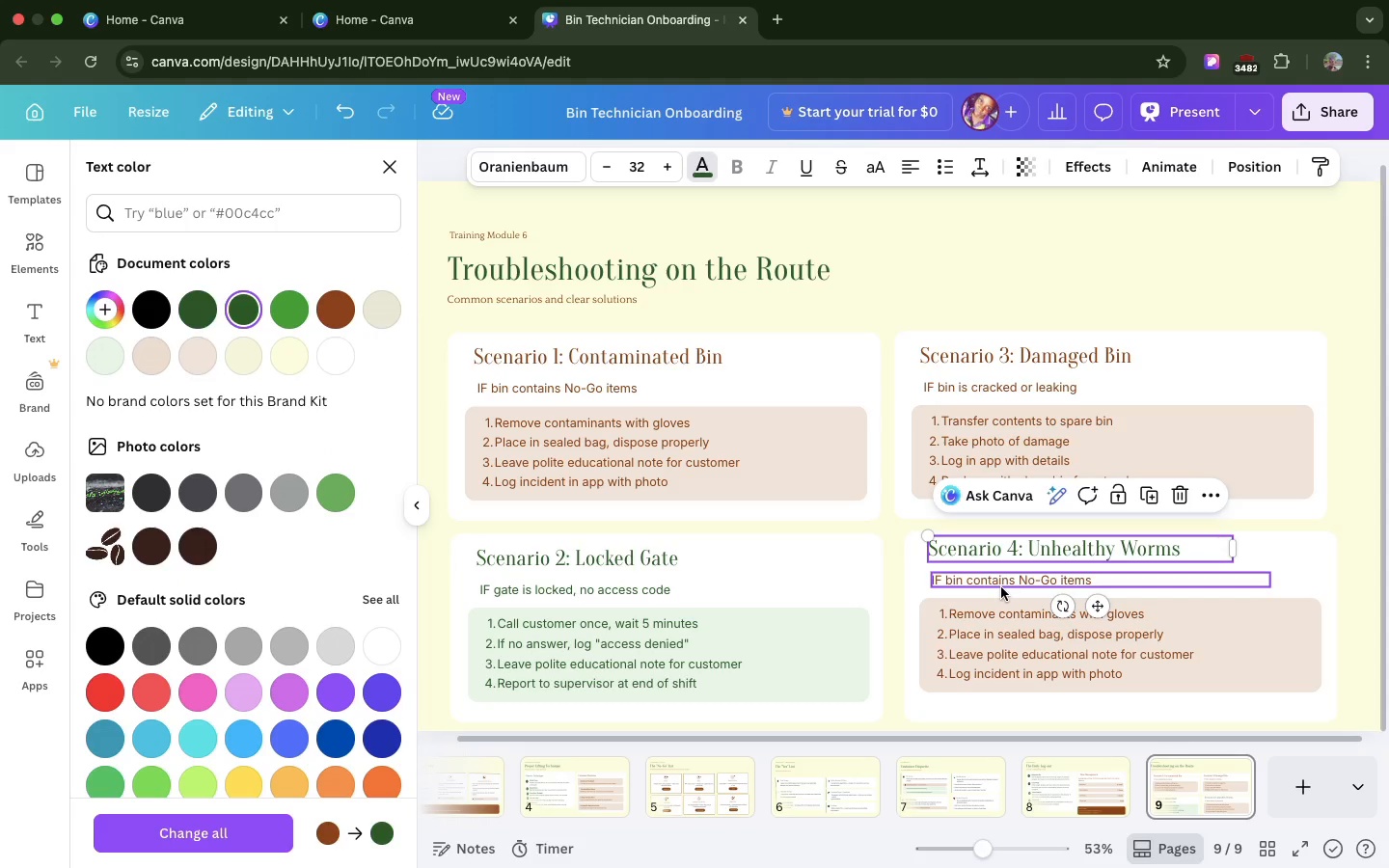 
left_click([1001, 587])
 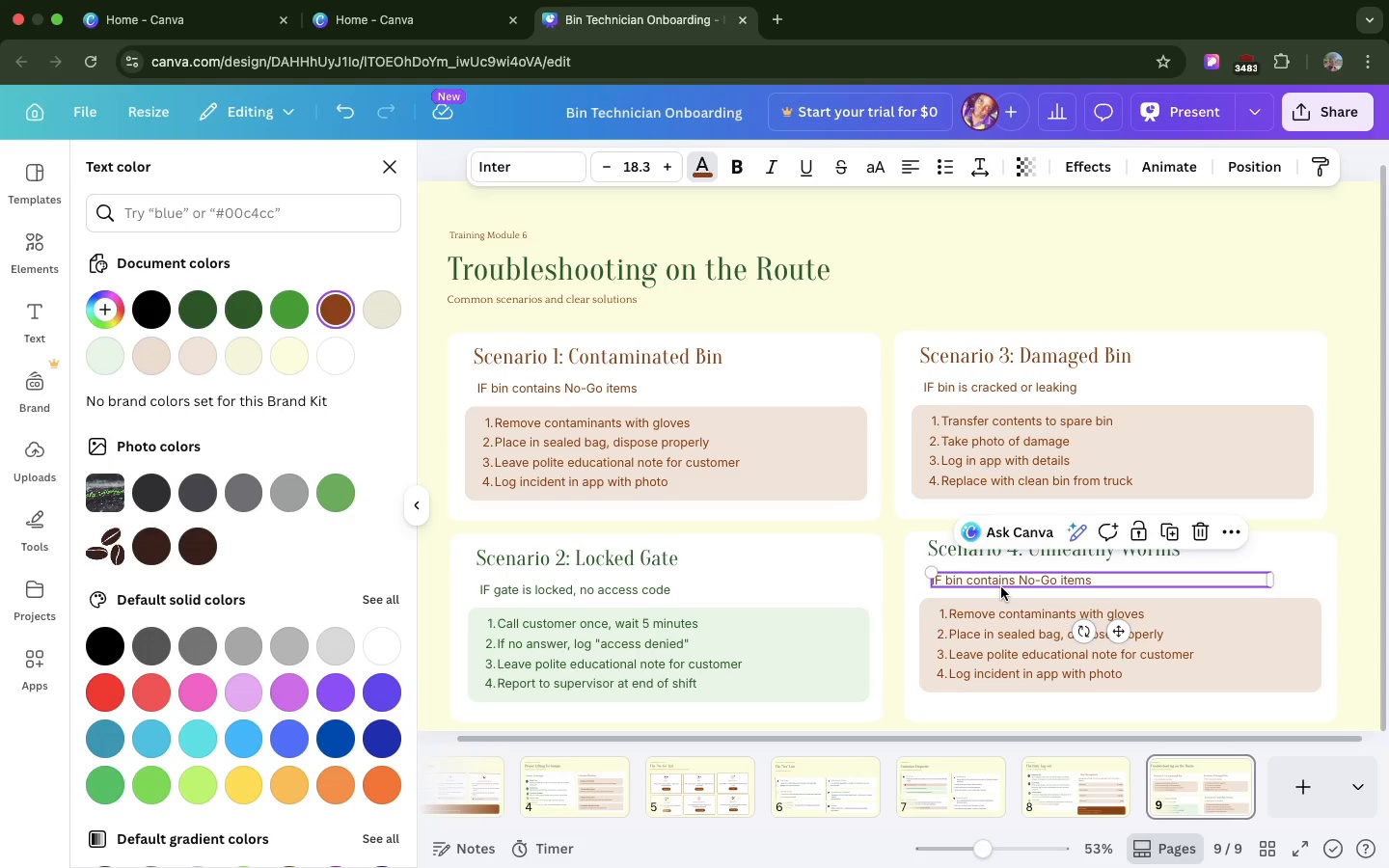 
wait(8.28)
 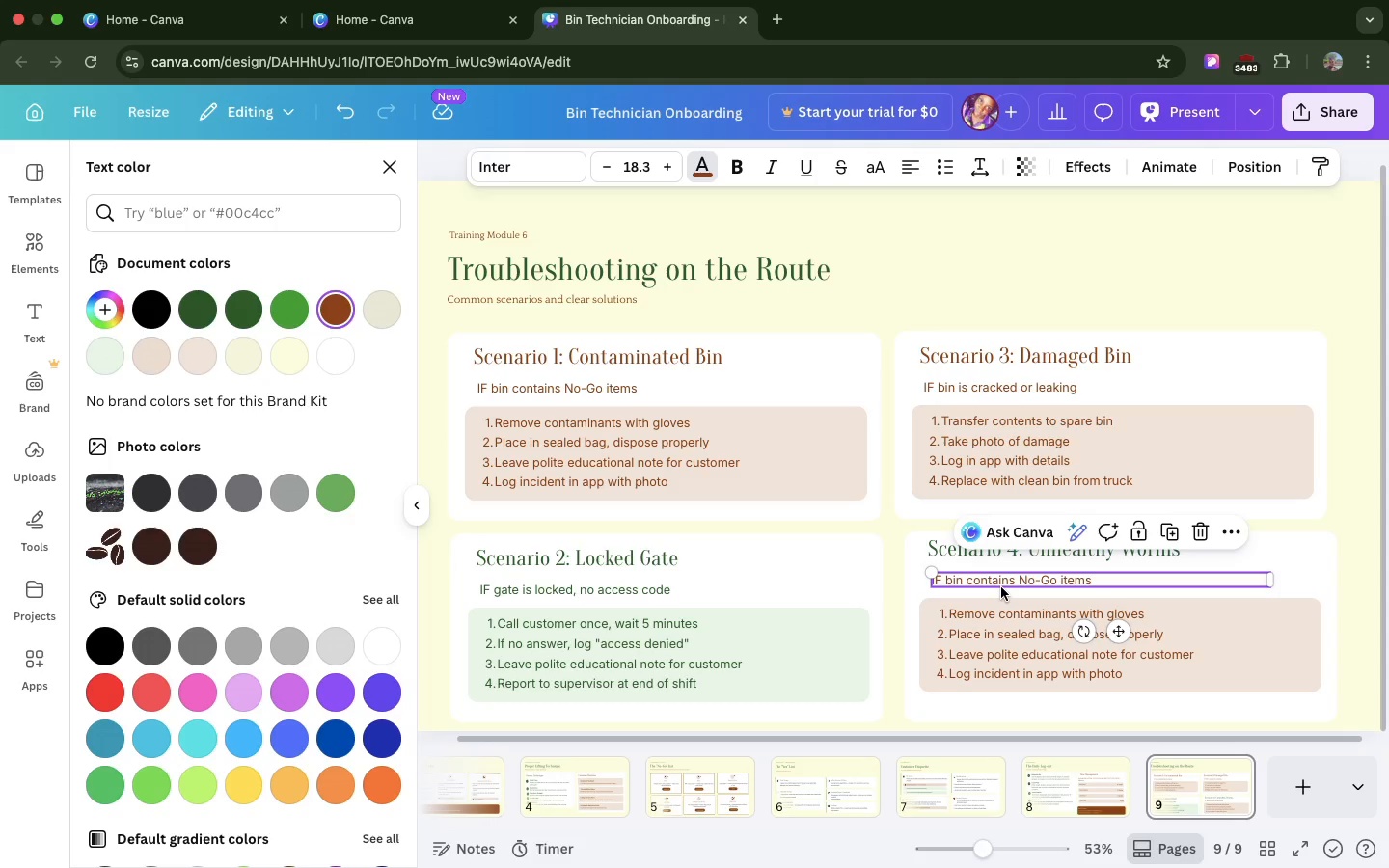 
double_click([975, 582])
 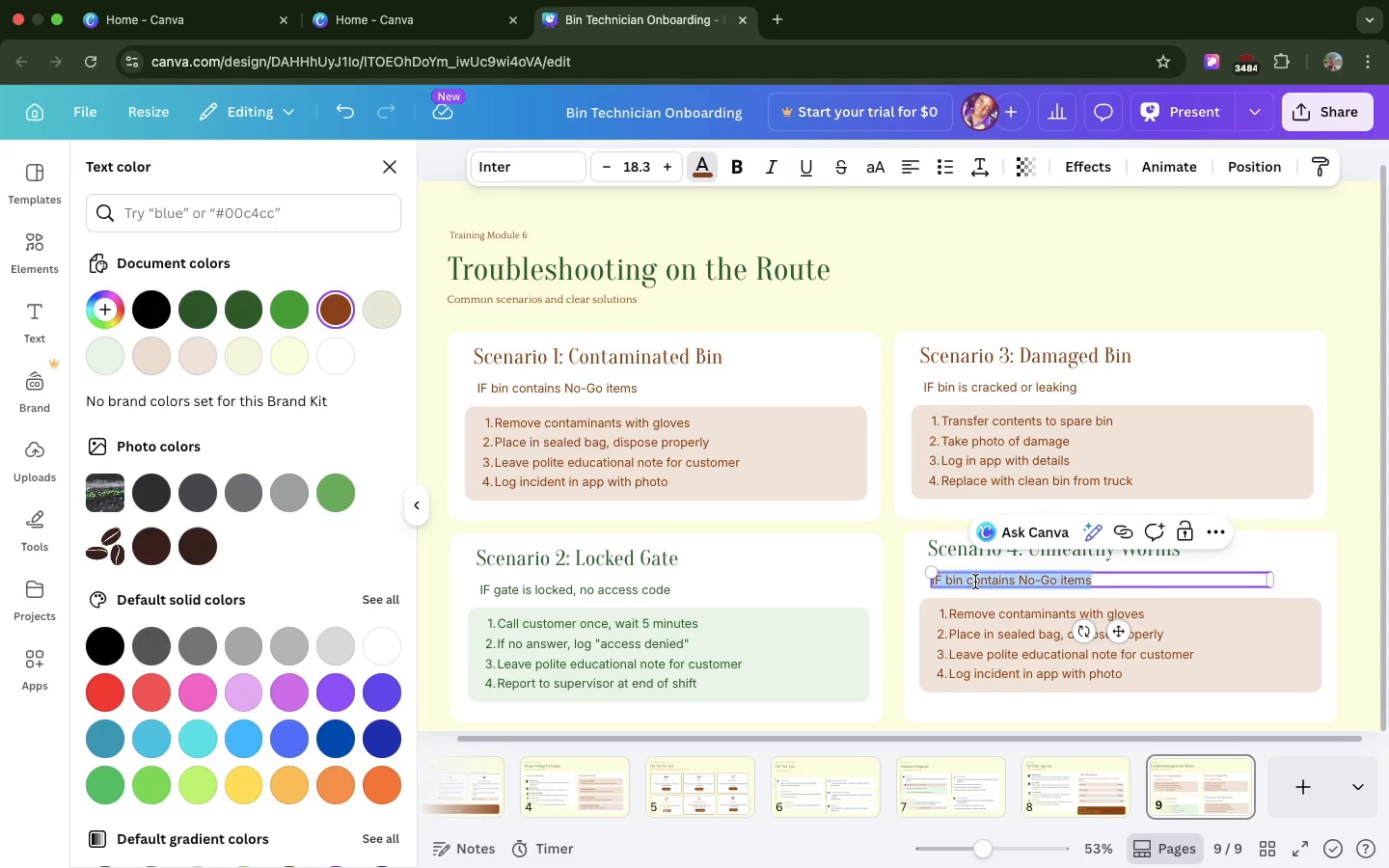 
key(Meta+CommandLeft)
 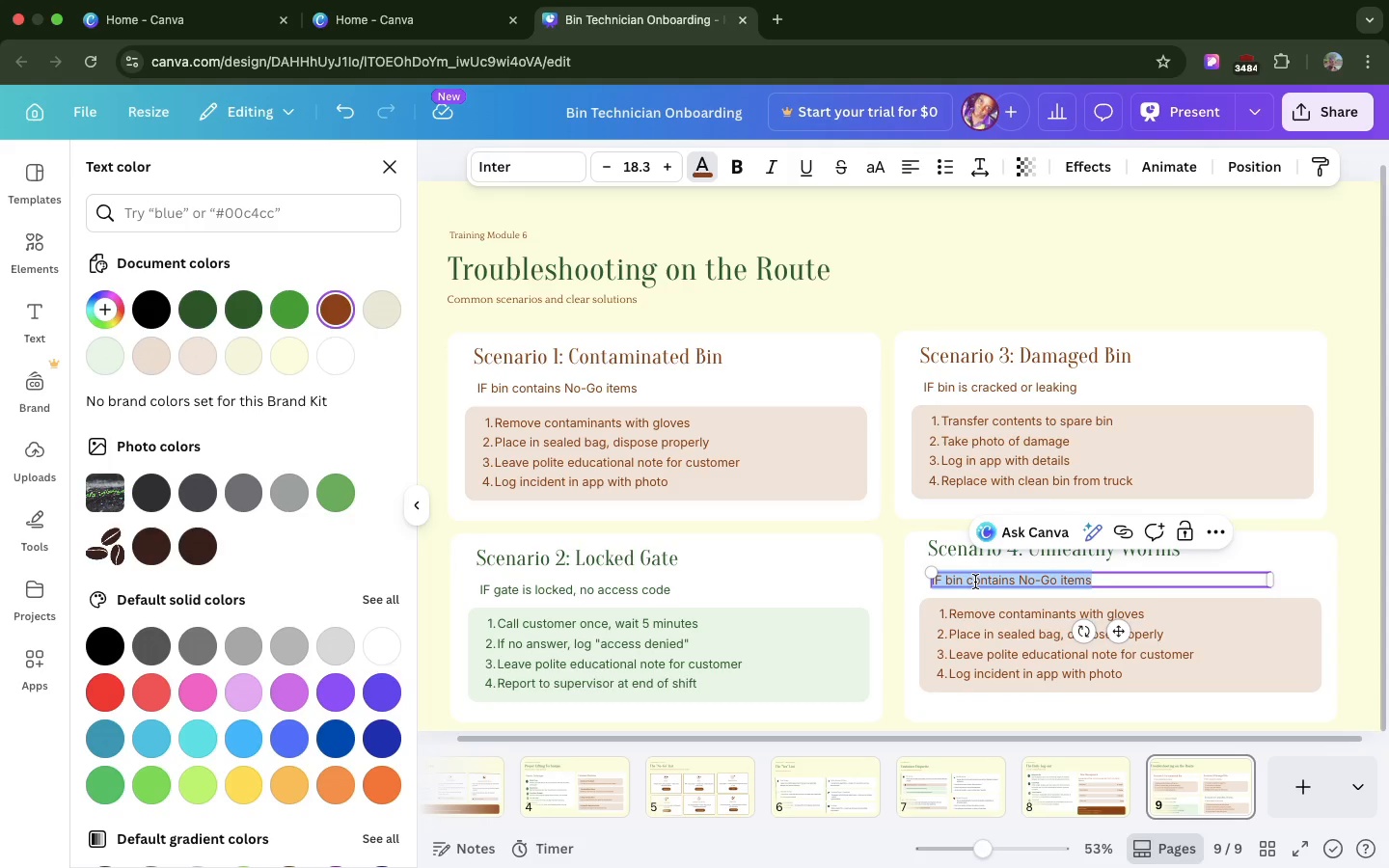 
key(Meta+V)
 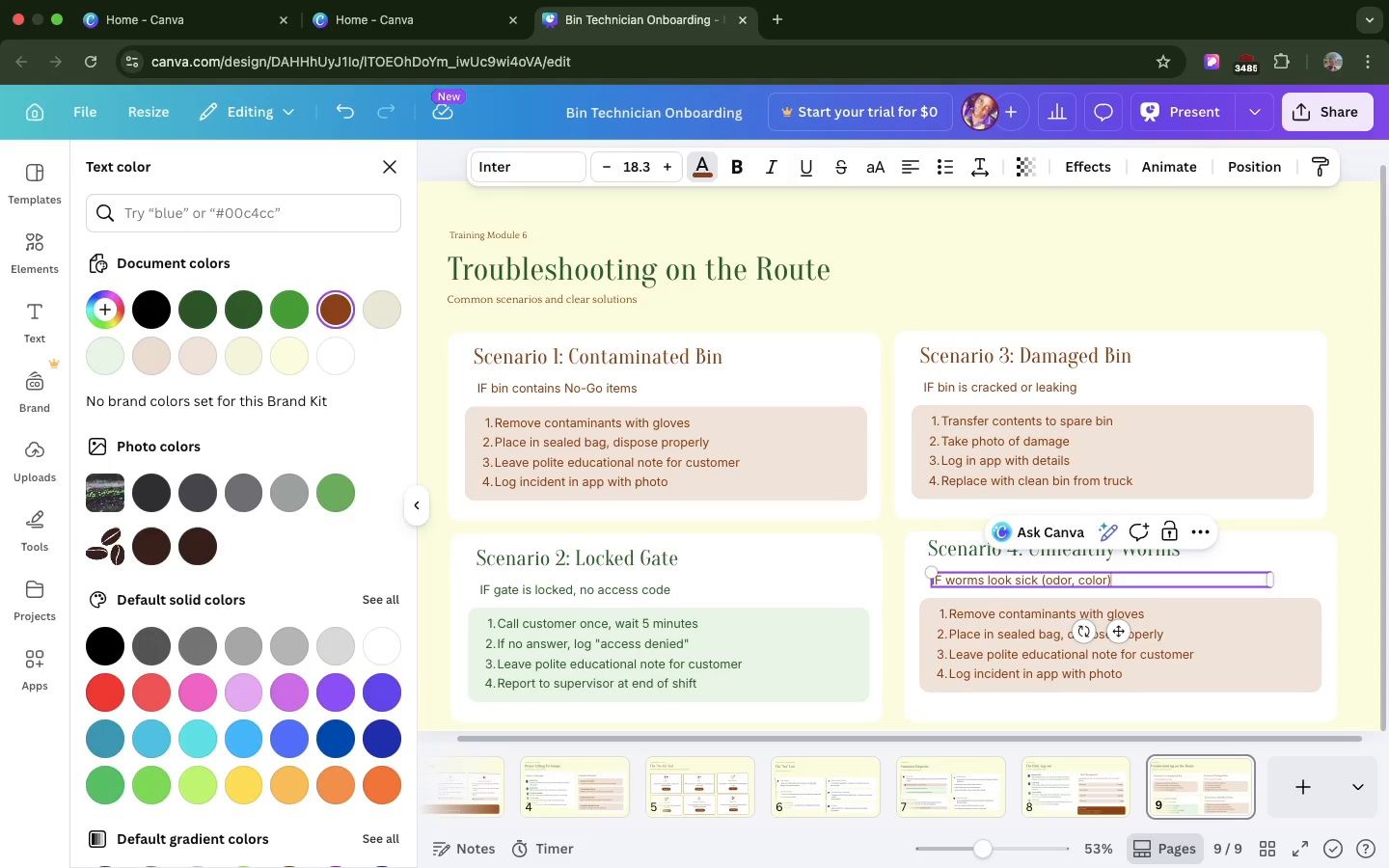 
key(Backspace)
 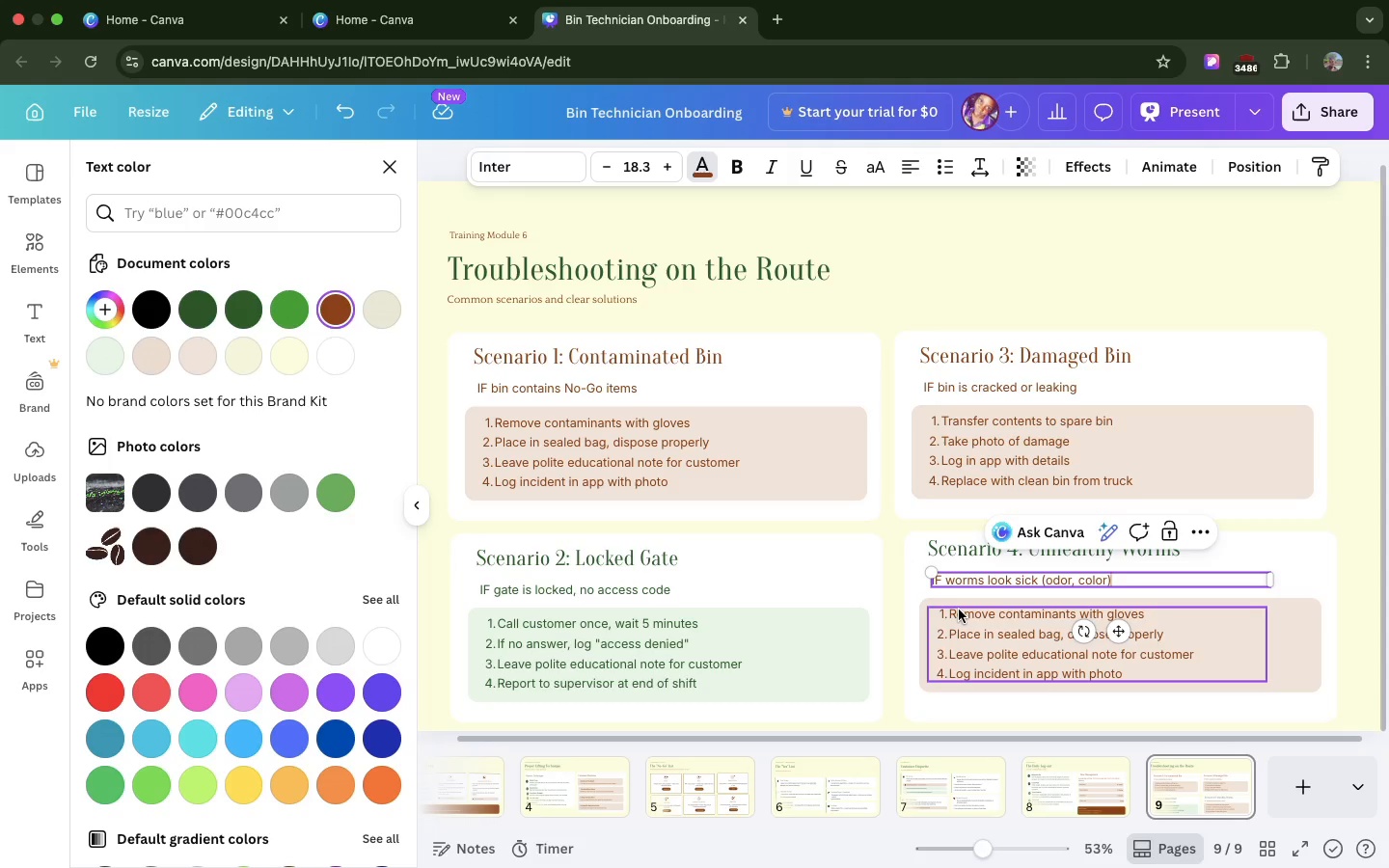 
wait(6.14)
 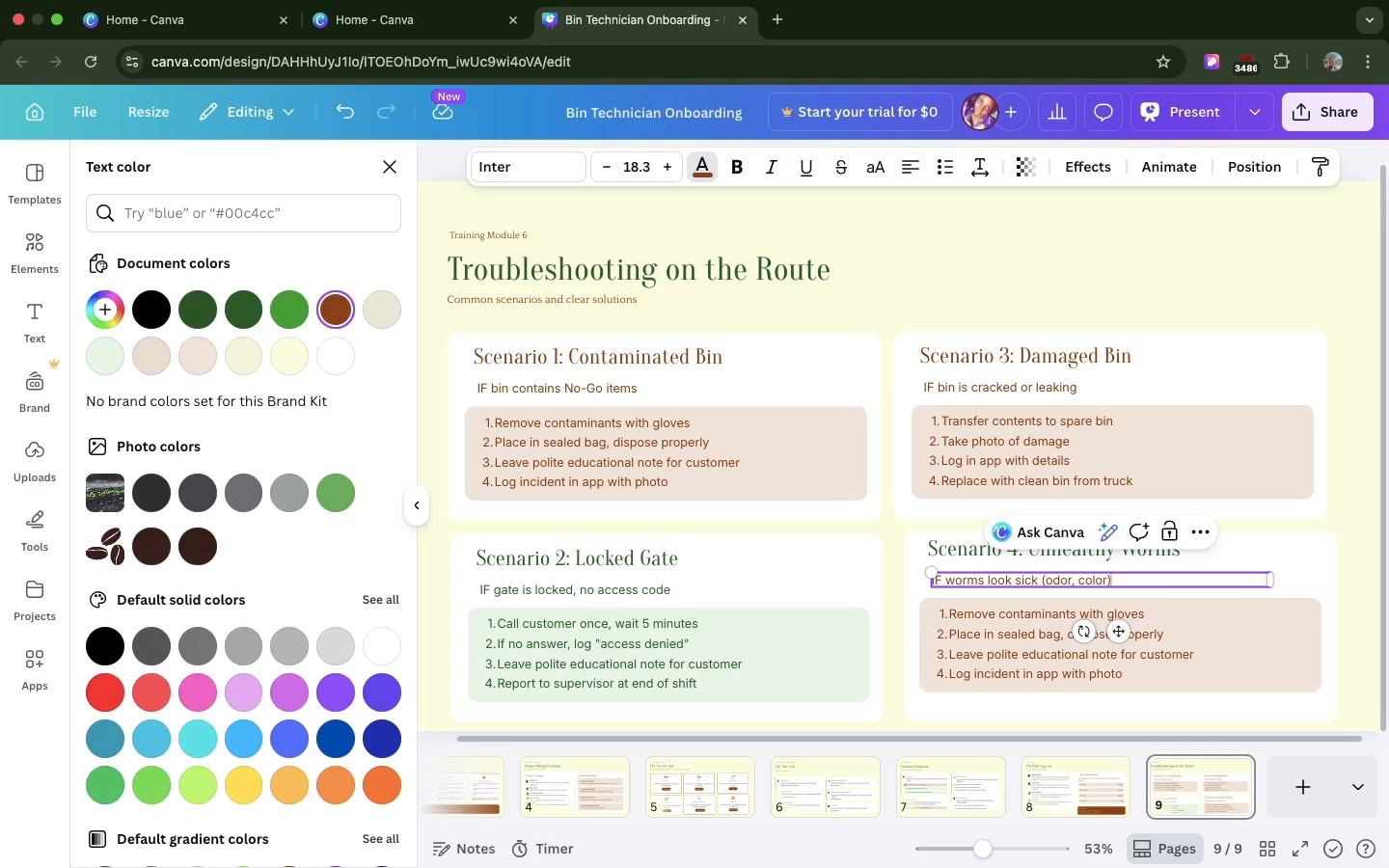 
left_click([976, 610])
 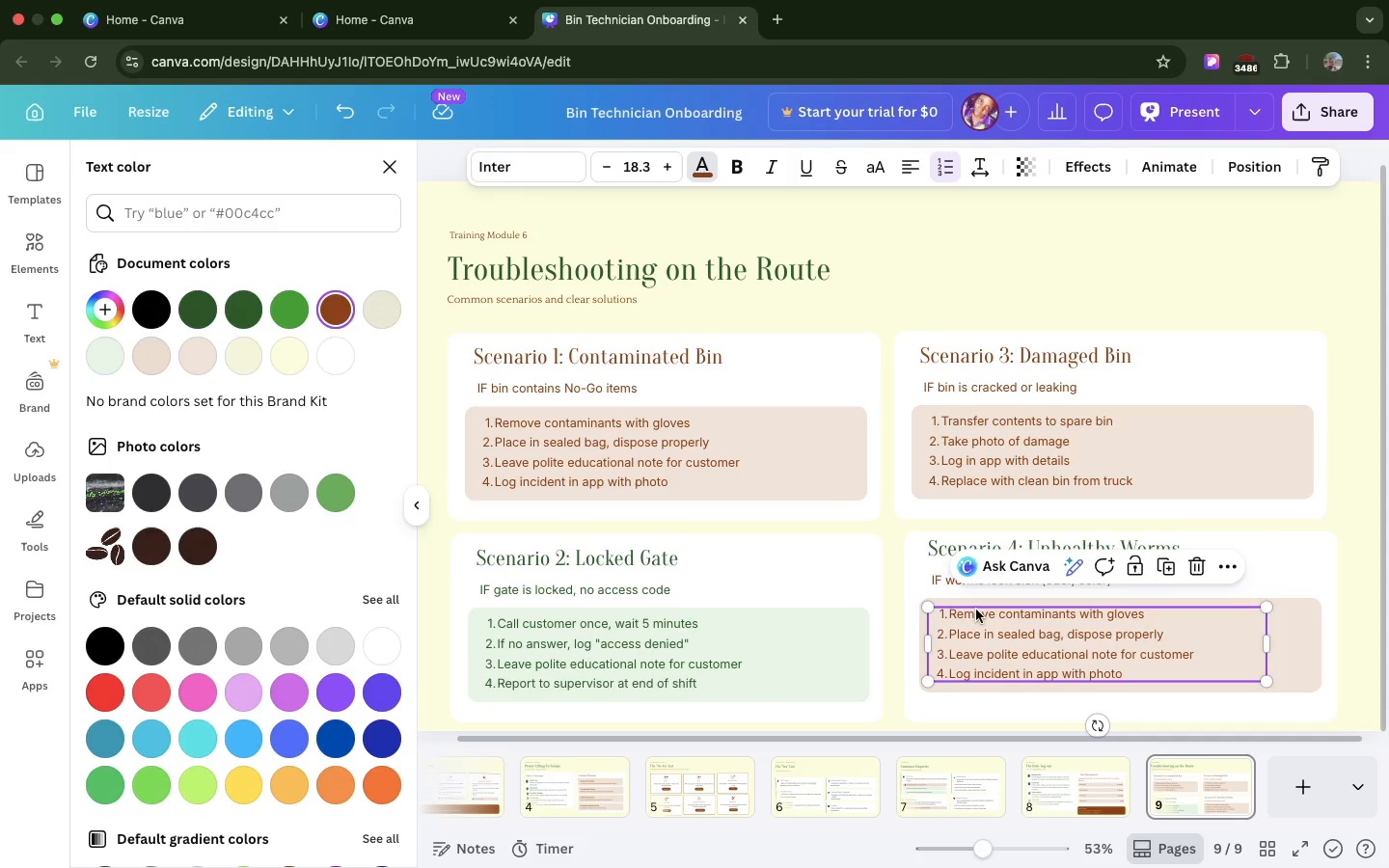 
double_click([976, 610])
 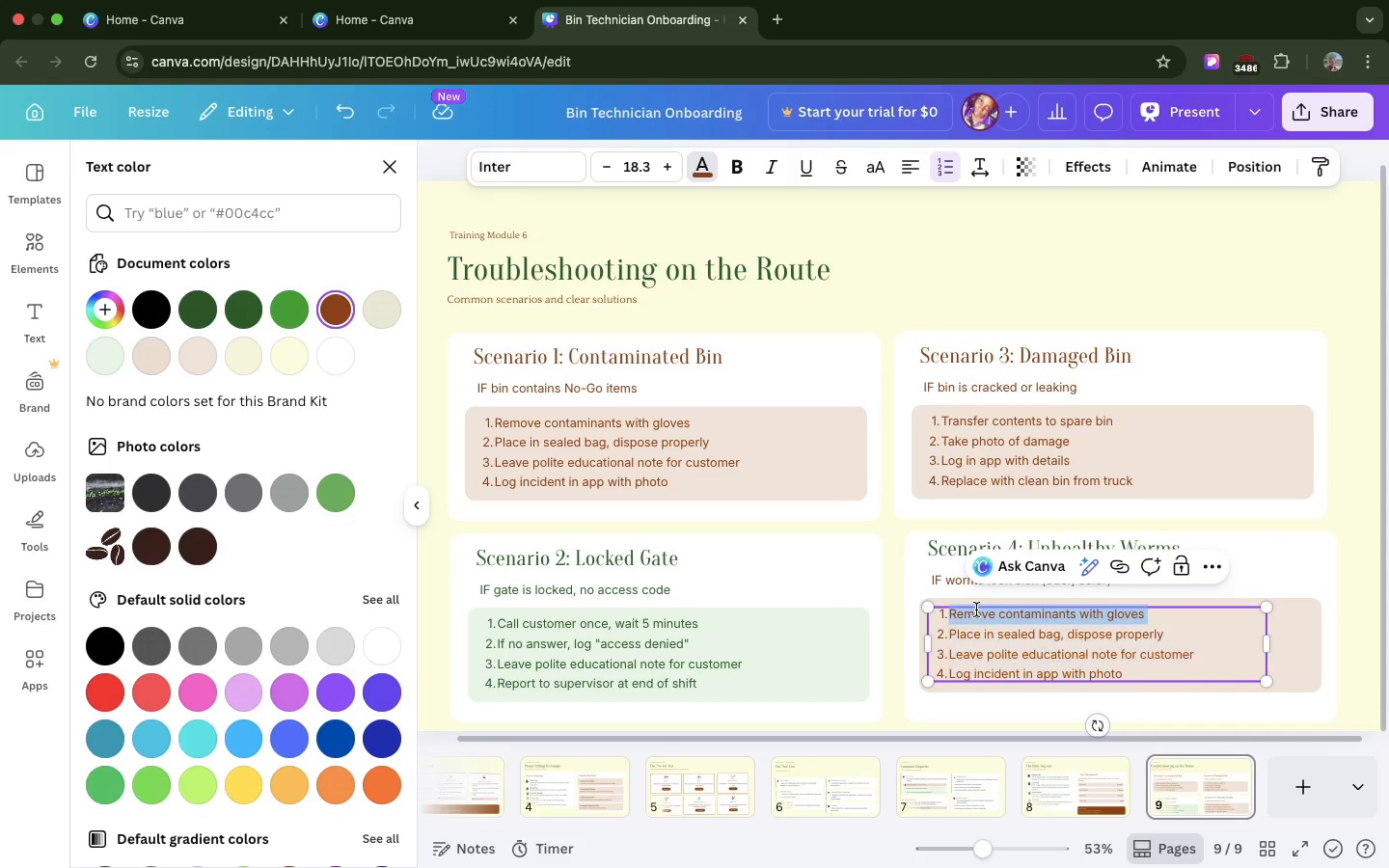 
triple_click([976, 610])
 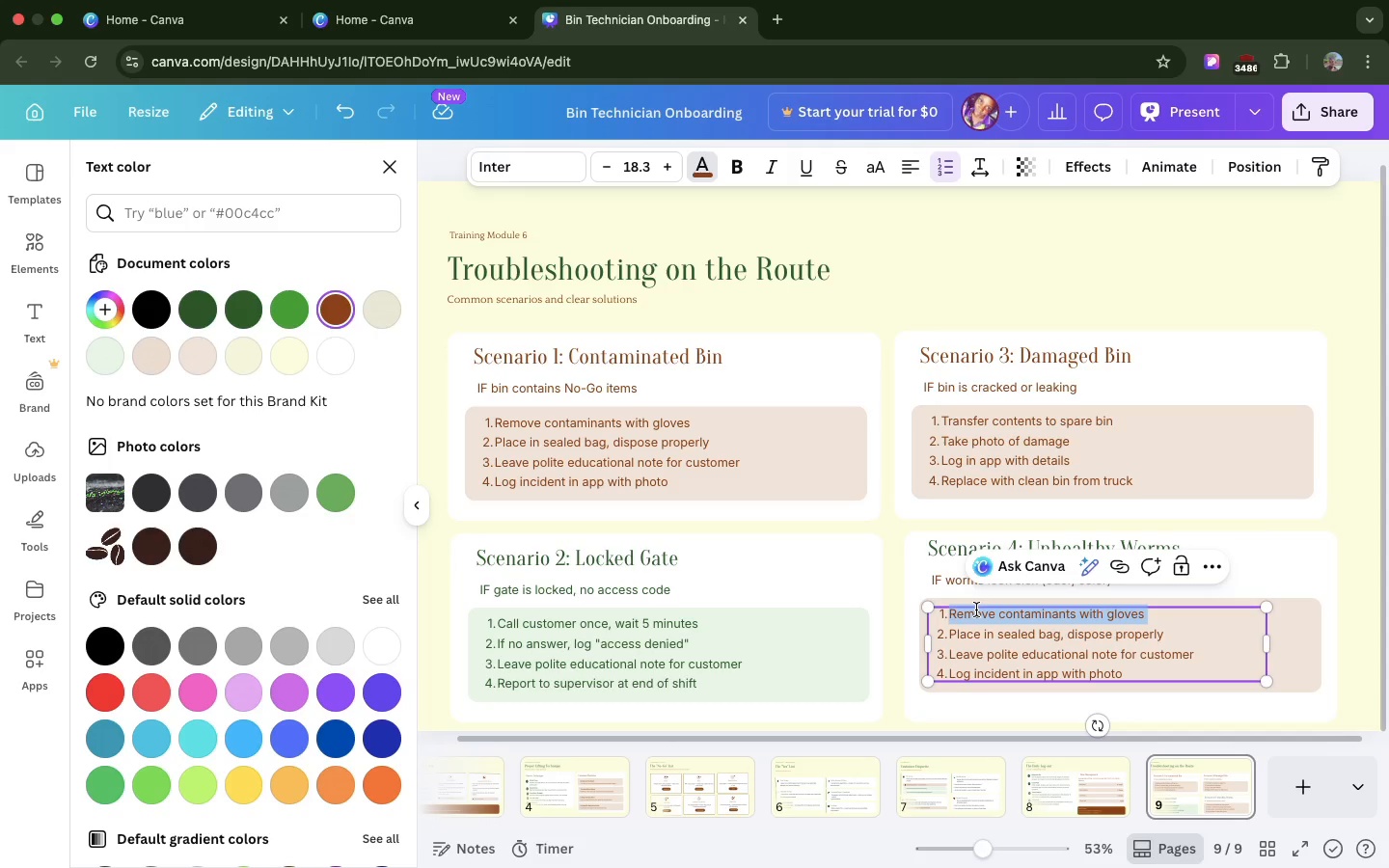 
triple_click([976, 610])
 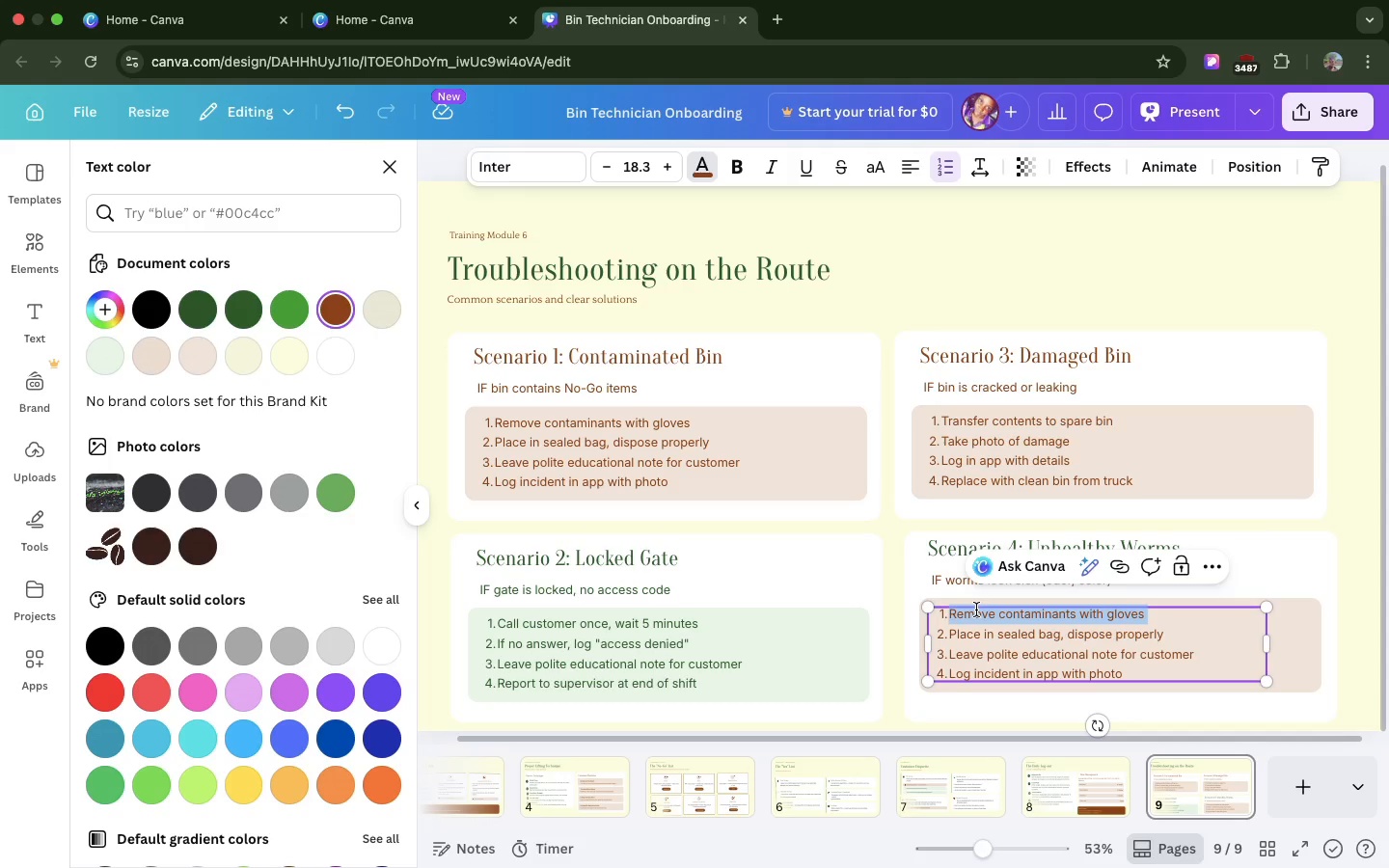 
key(Meta+CommandLeft)
 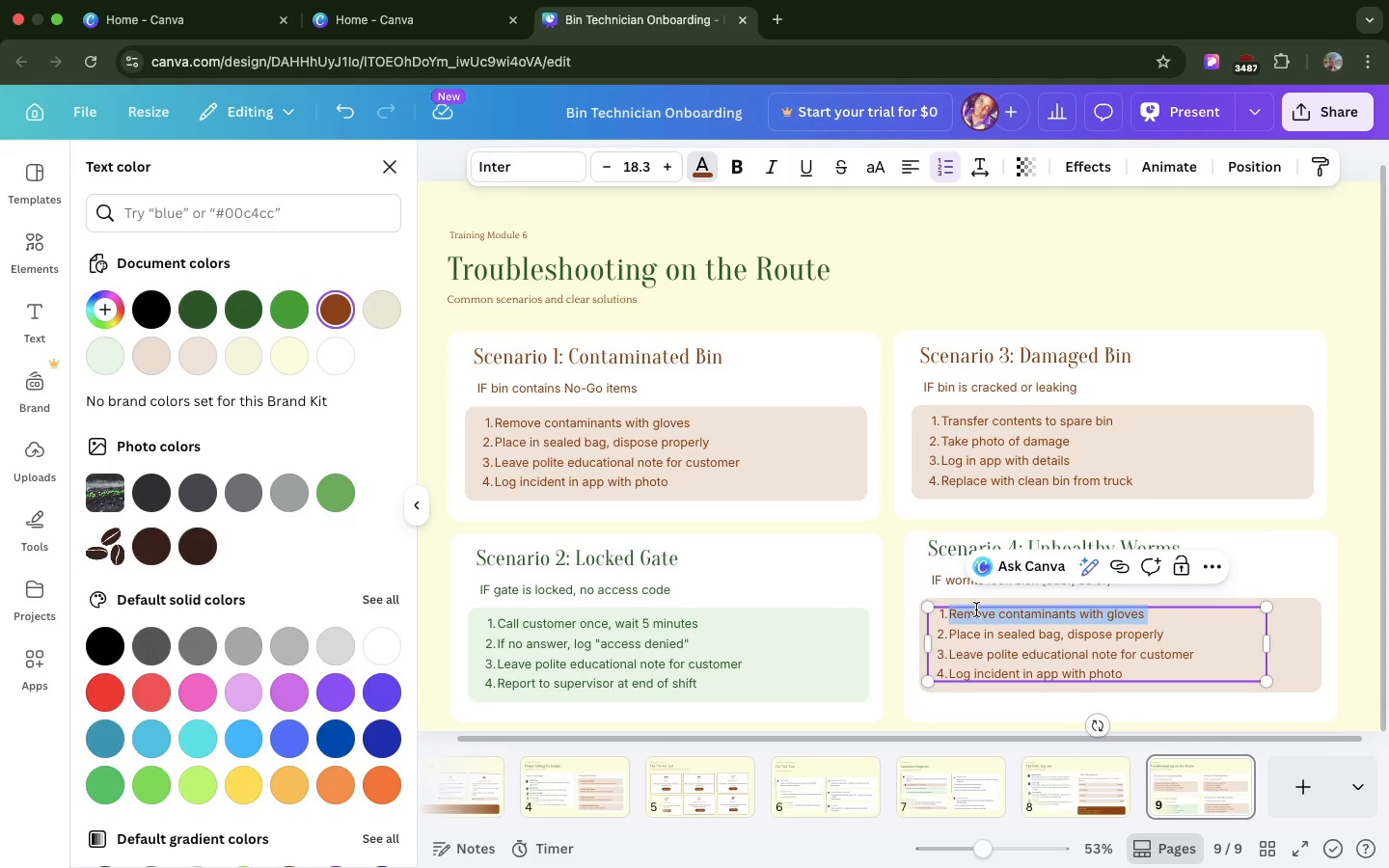 
key(Meta+V)
 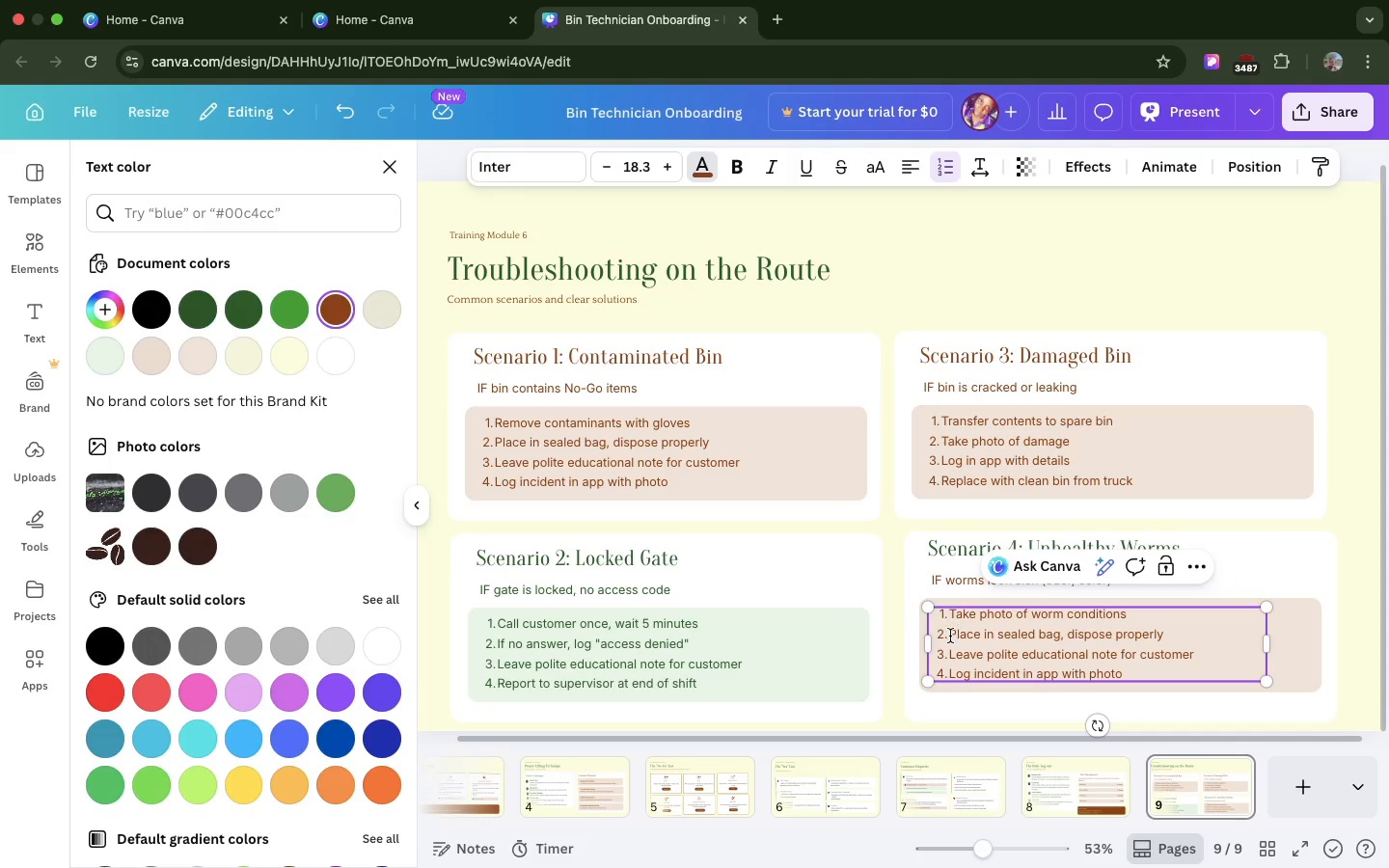 
left_click_drag(start_coordinate=[950, 635], to_coordinate=[1163, 630])
 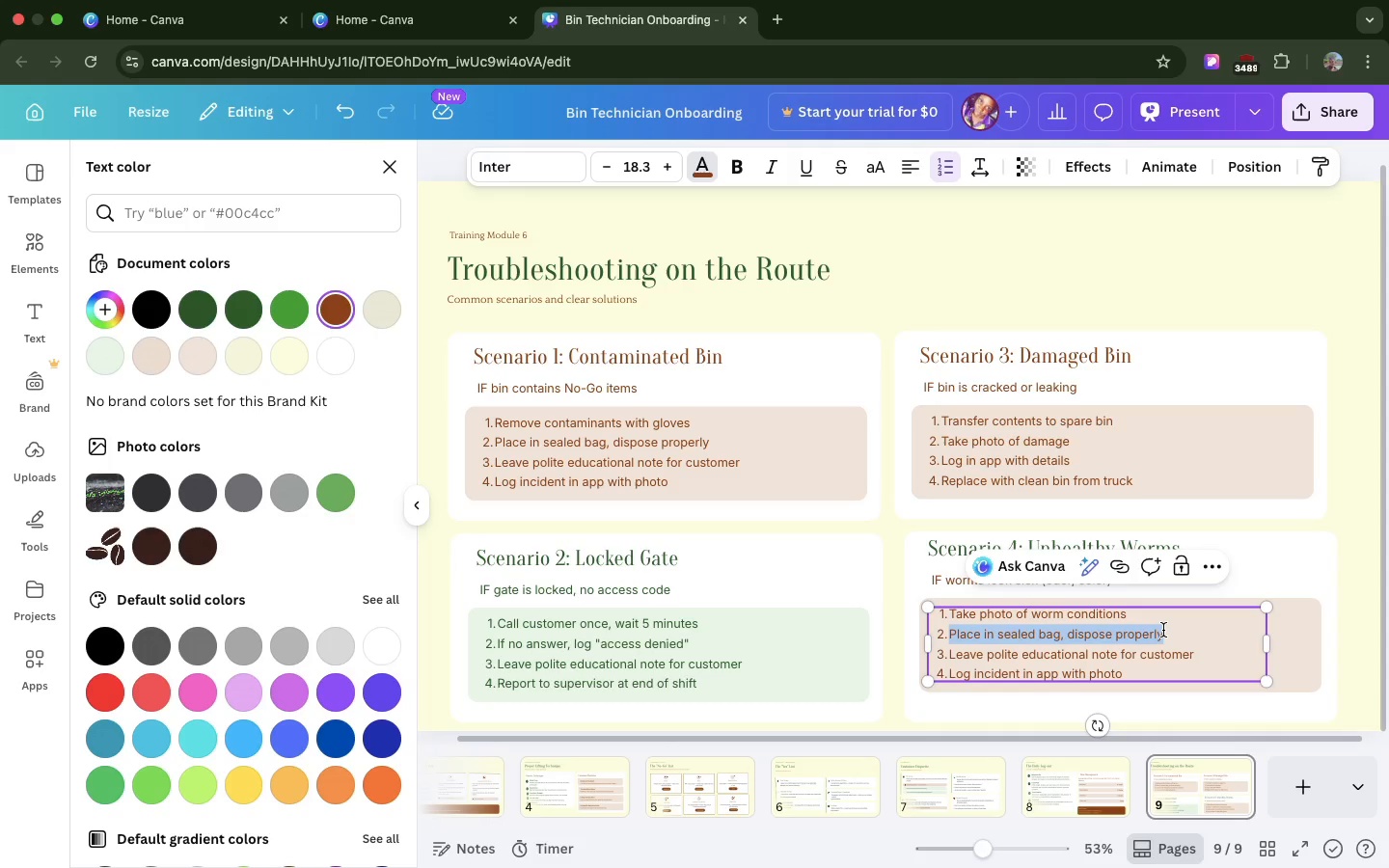 
wait(5.12)
 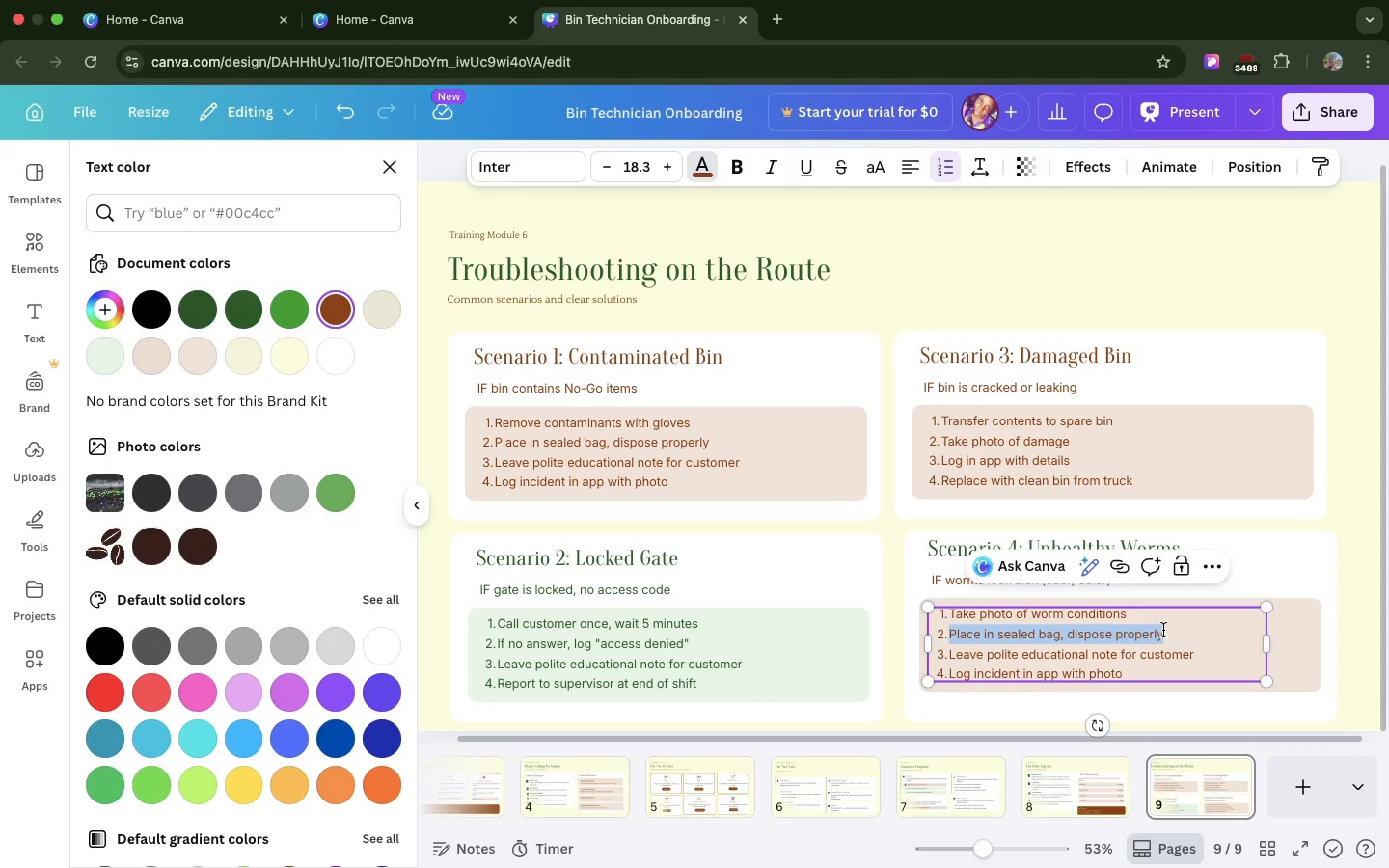 
key(Meta+V)
 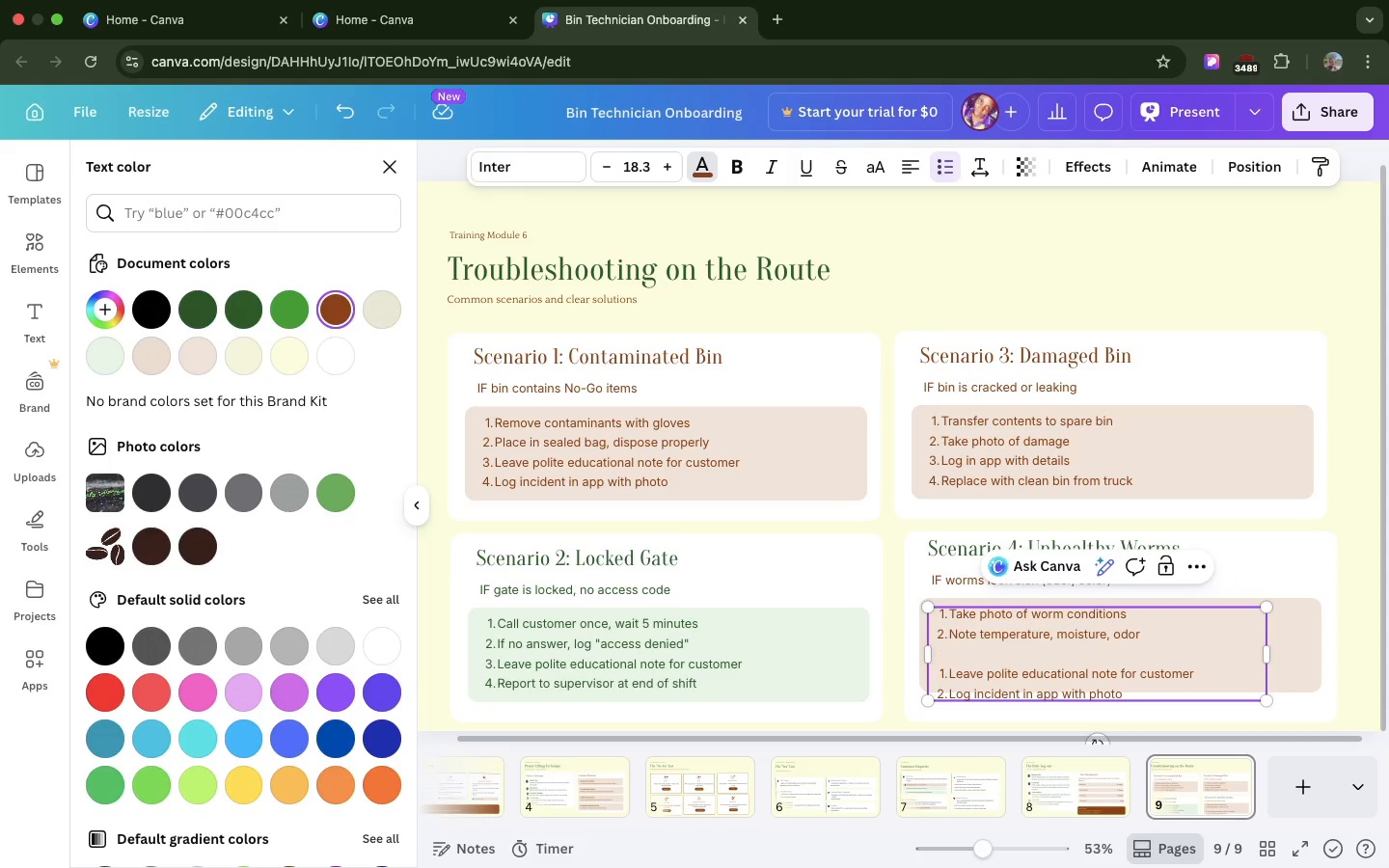 
key(Backspace)
 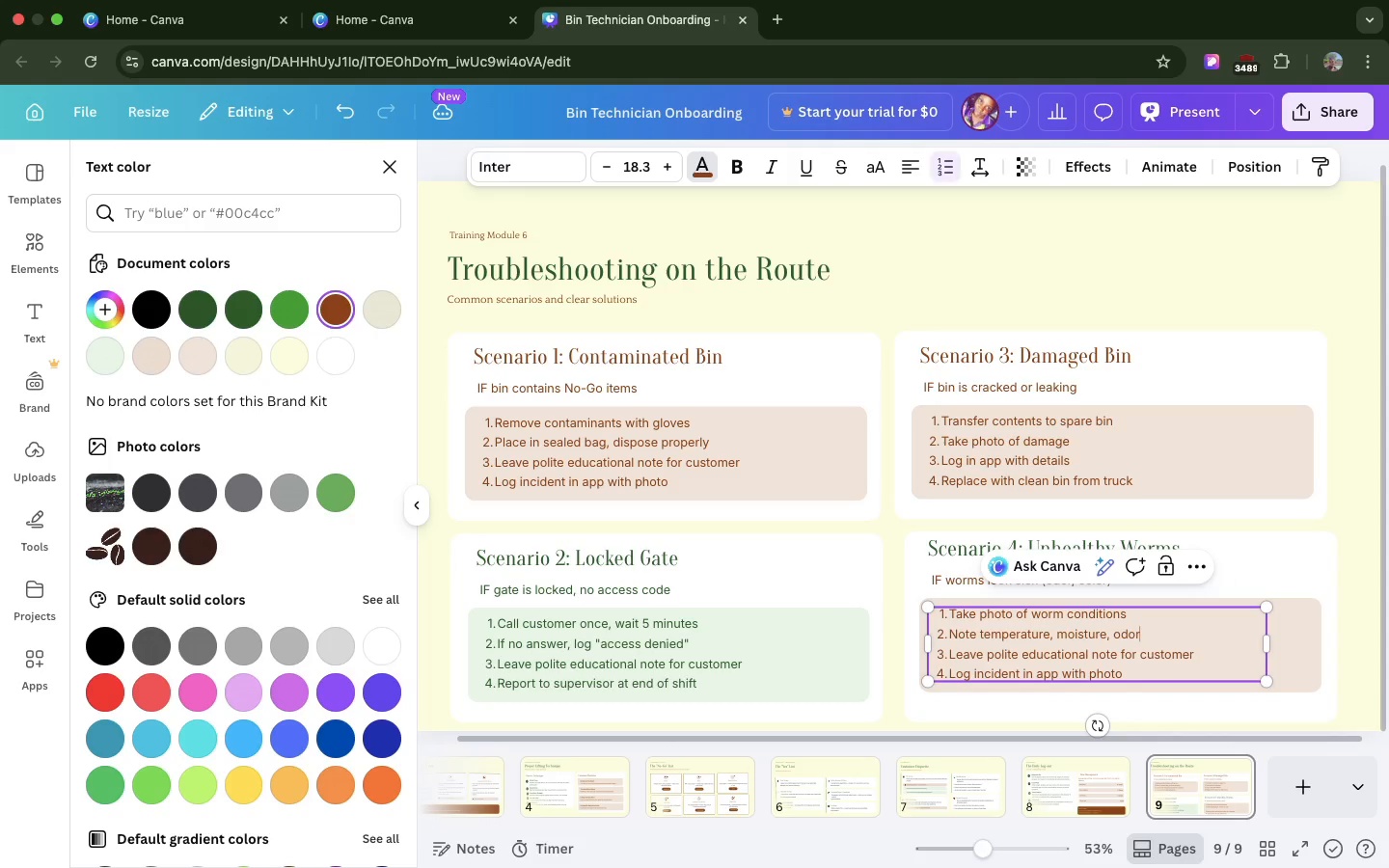 
key(Backspace)
 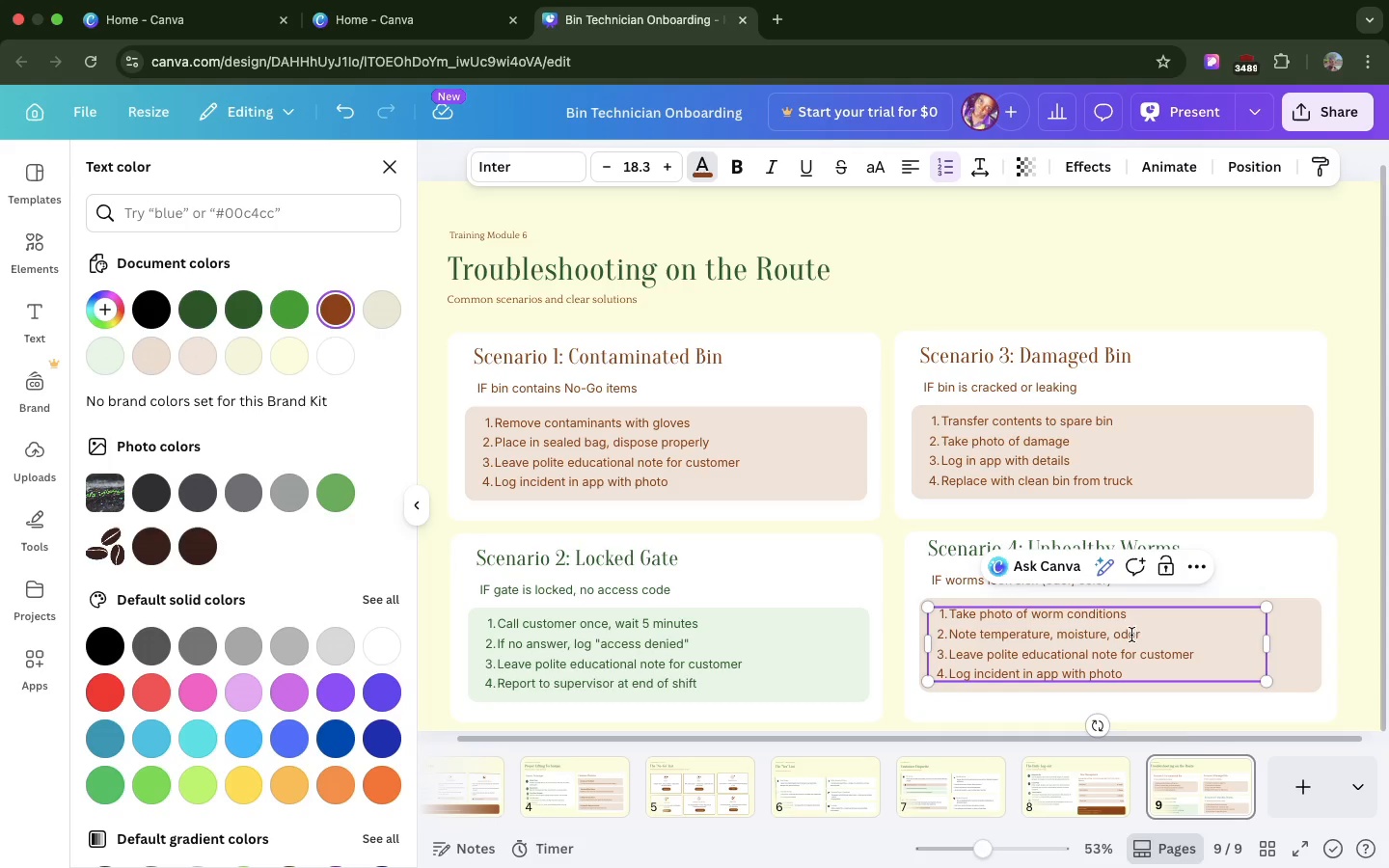 
wait(5.93)
 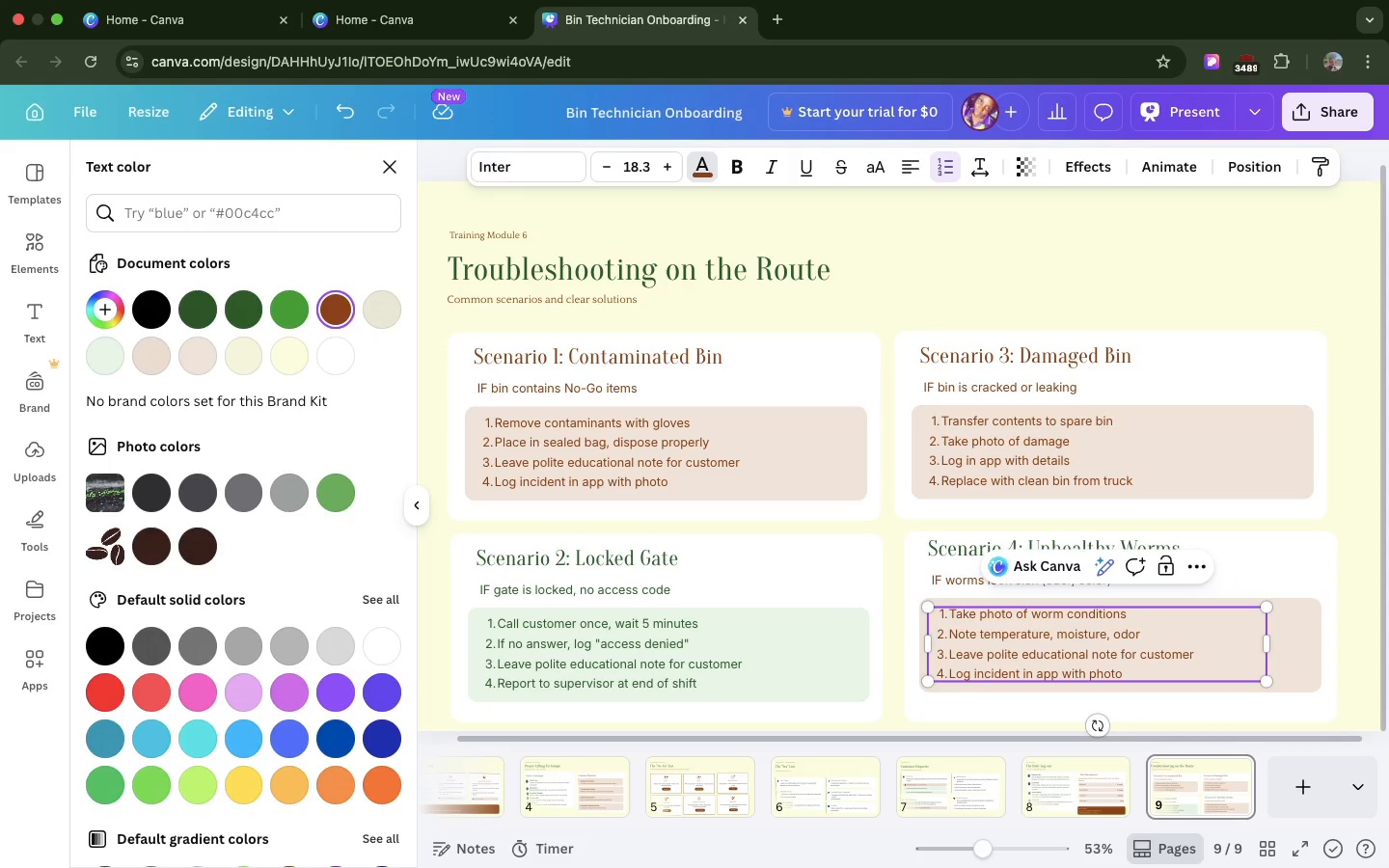 
double_click([1111, 653])
 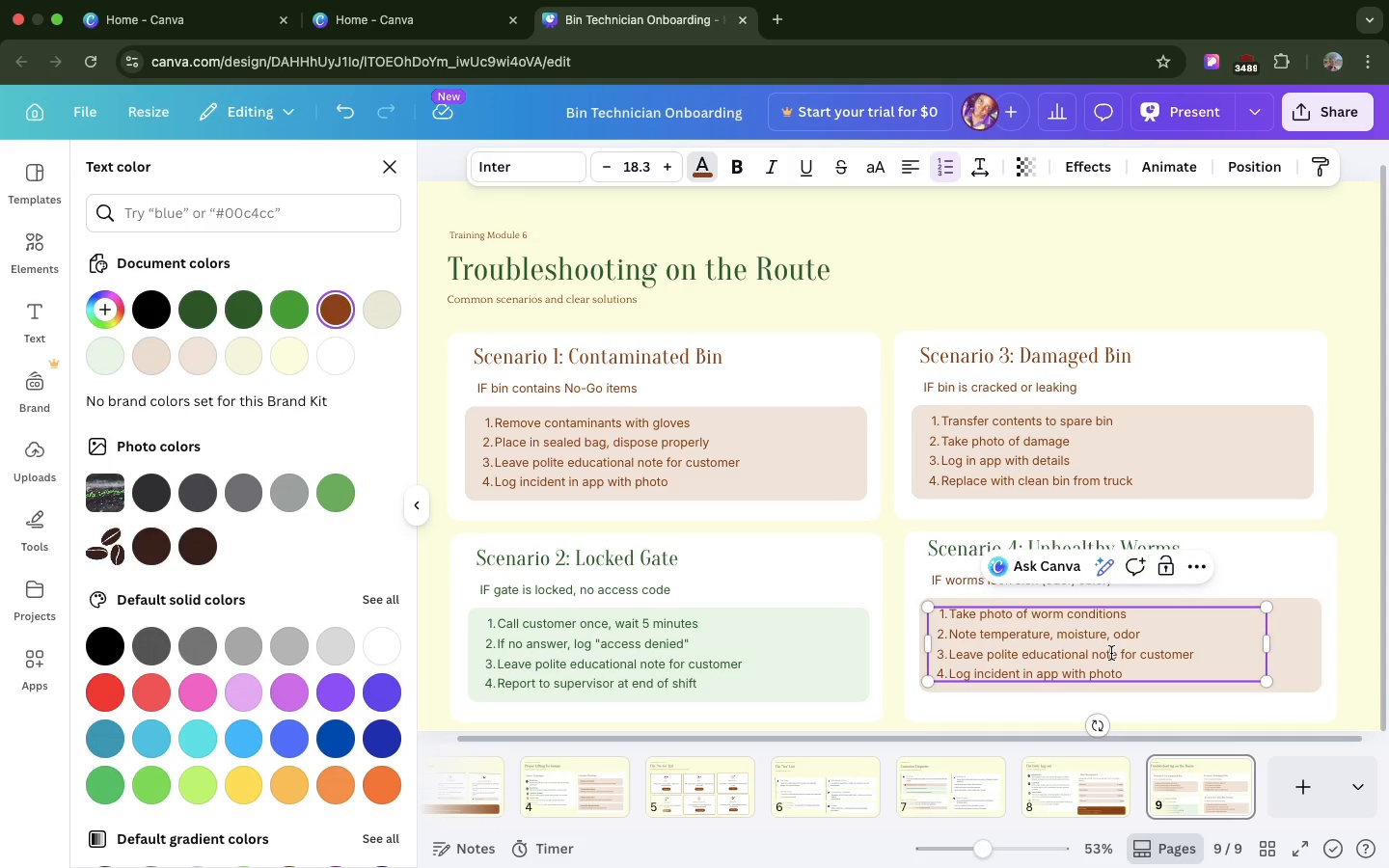 
left_click([1111, 653])
 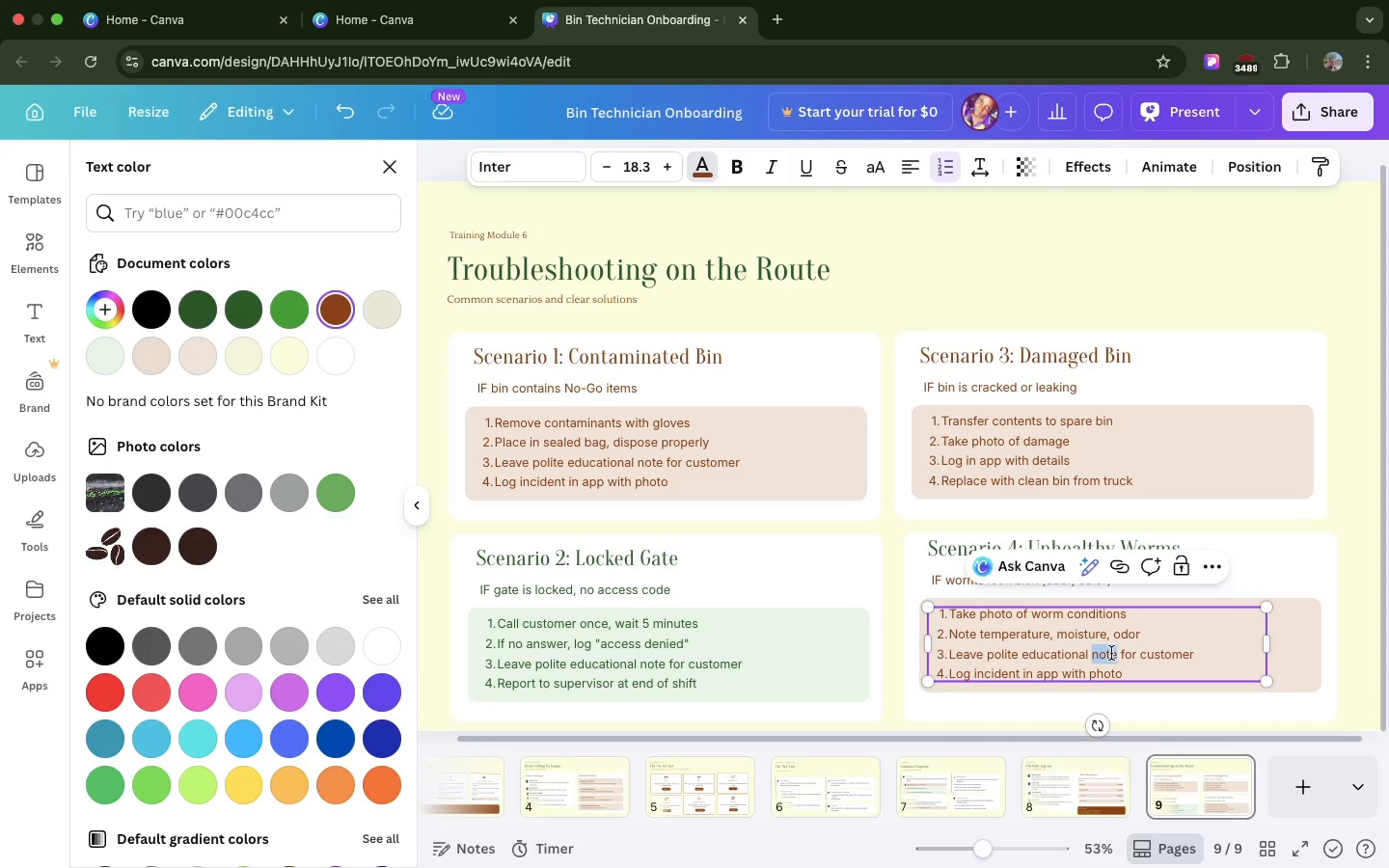 
double_click([1111, 653])
 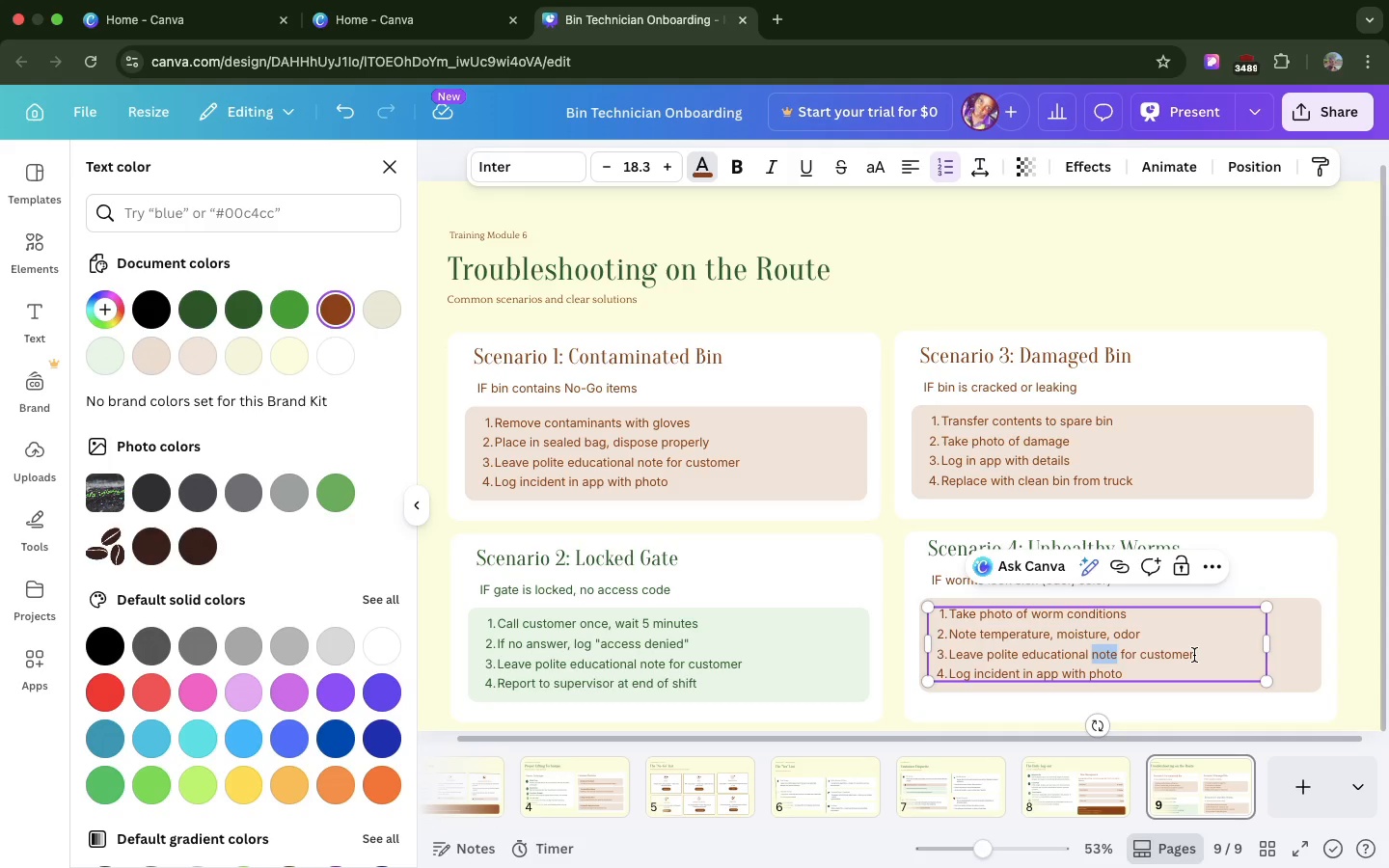 
left_click([1194, 655])
 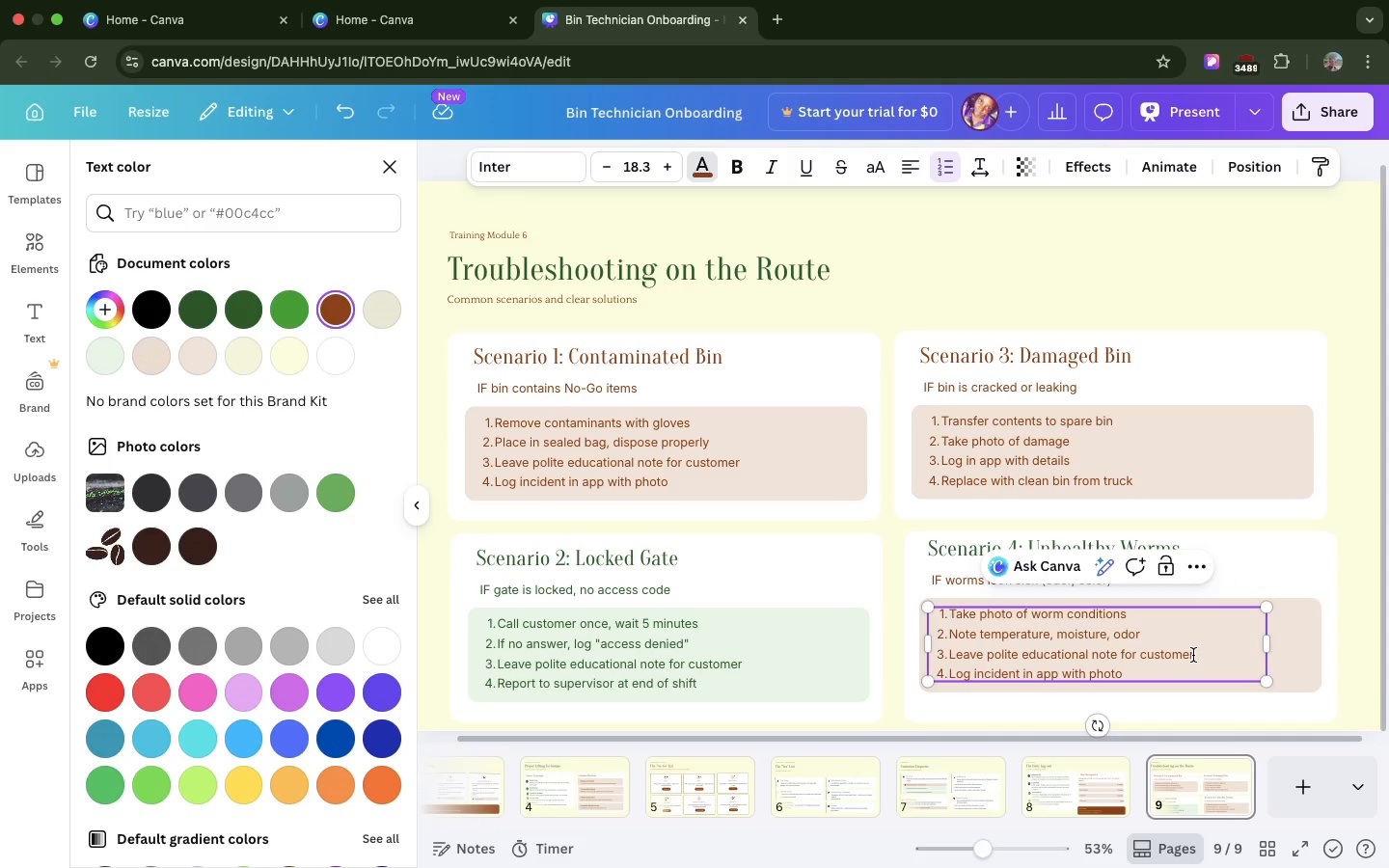 
left_click_drag(start_coordinate=[1194, 655], to_coordinate=[952, 659])
 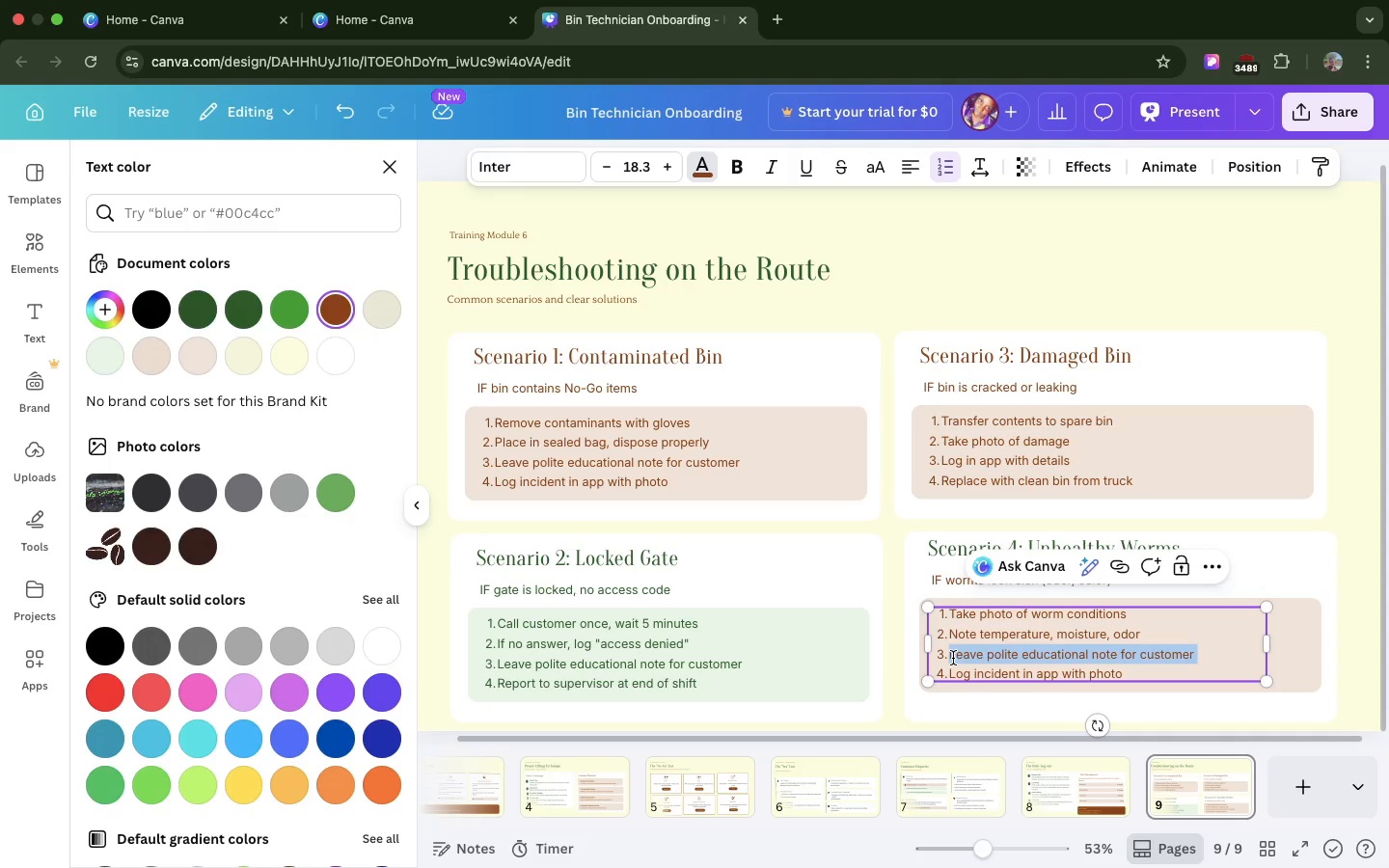 
key(Meta+CommandLeft)
 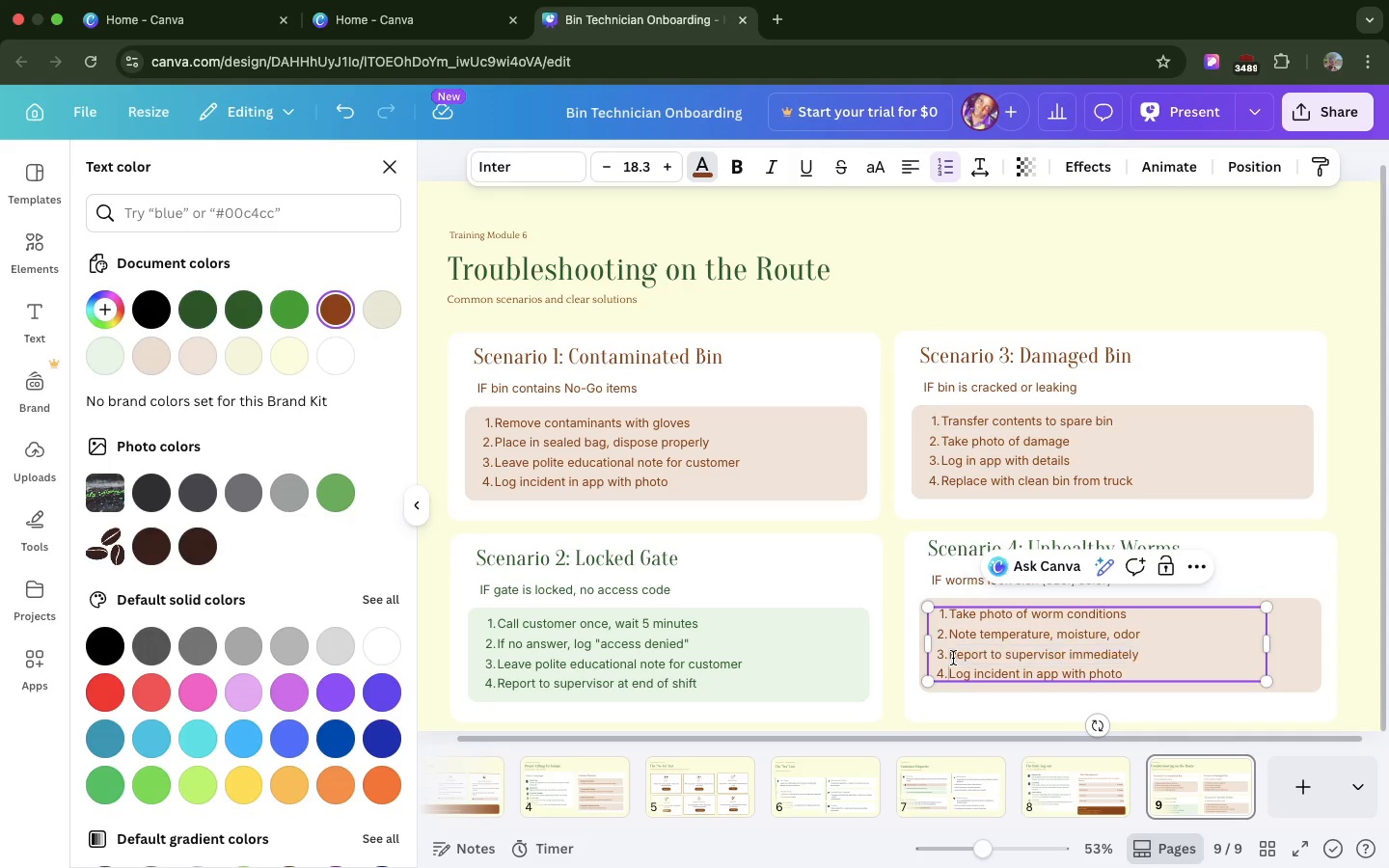 
key(Meta+V)
 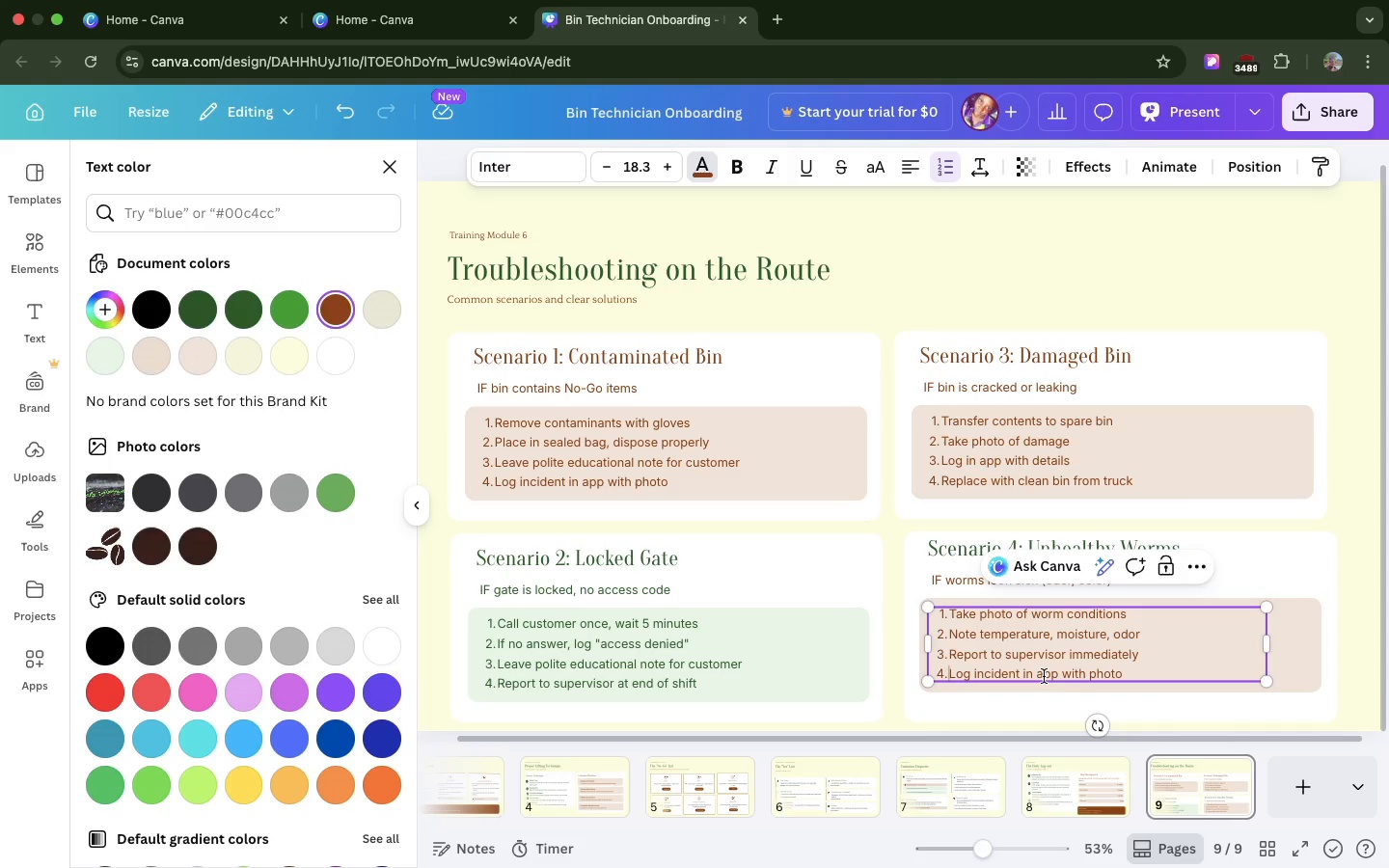 
wait(5.66)
 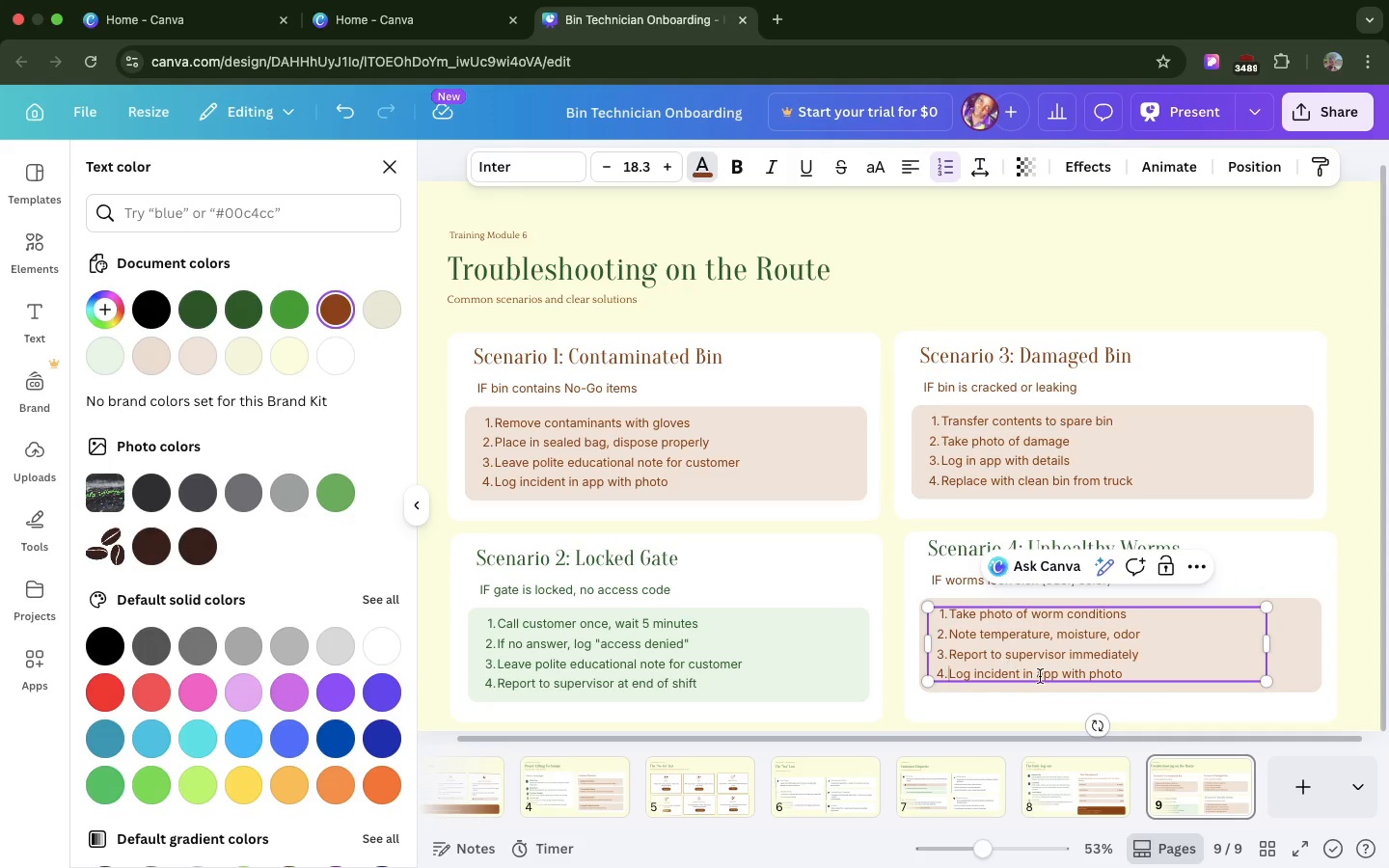 
left_click_drag(start_coordinate=[1122, 675], to_coordinate=[934, 672])
 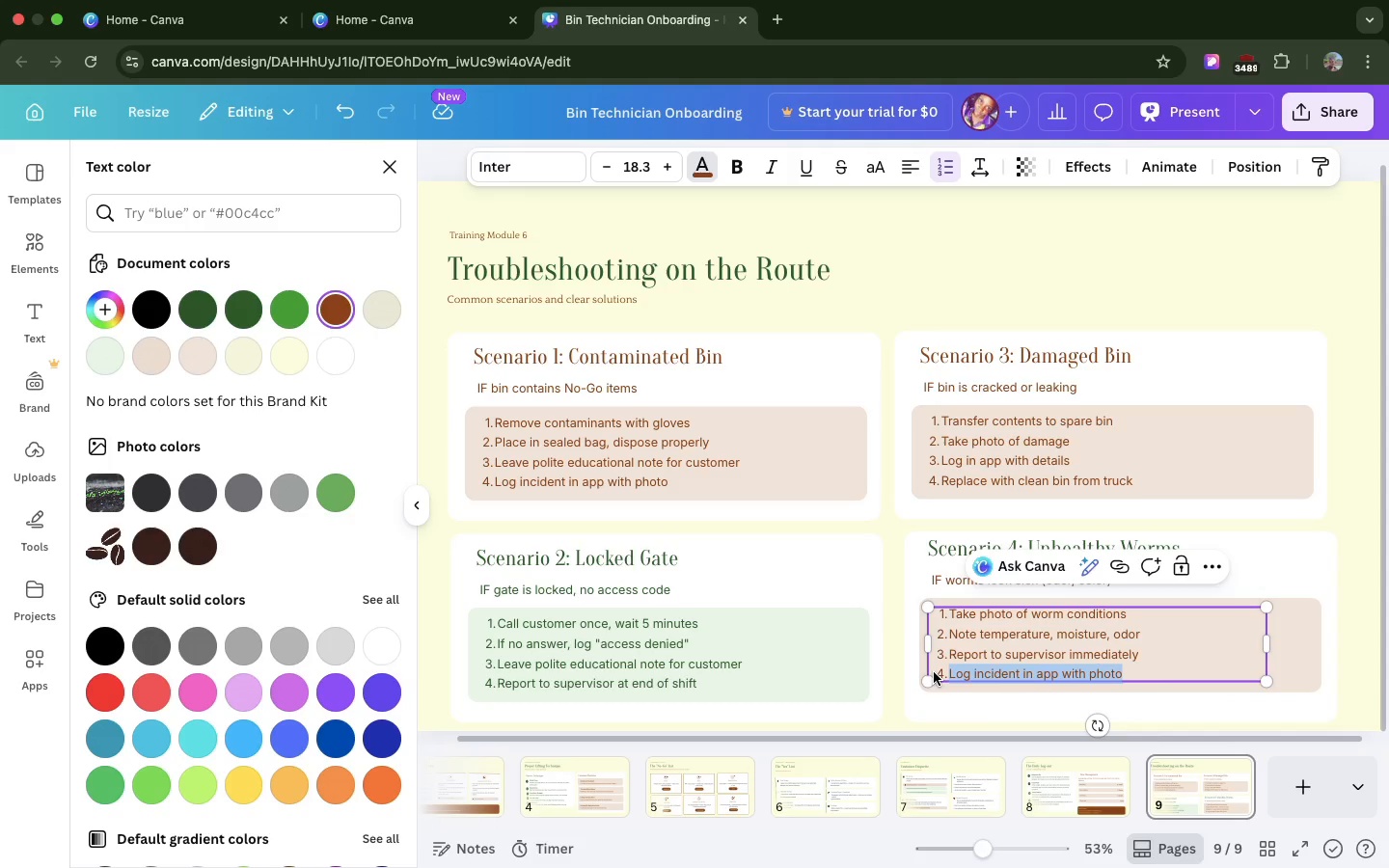 
key(Meta+V)
 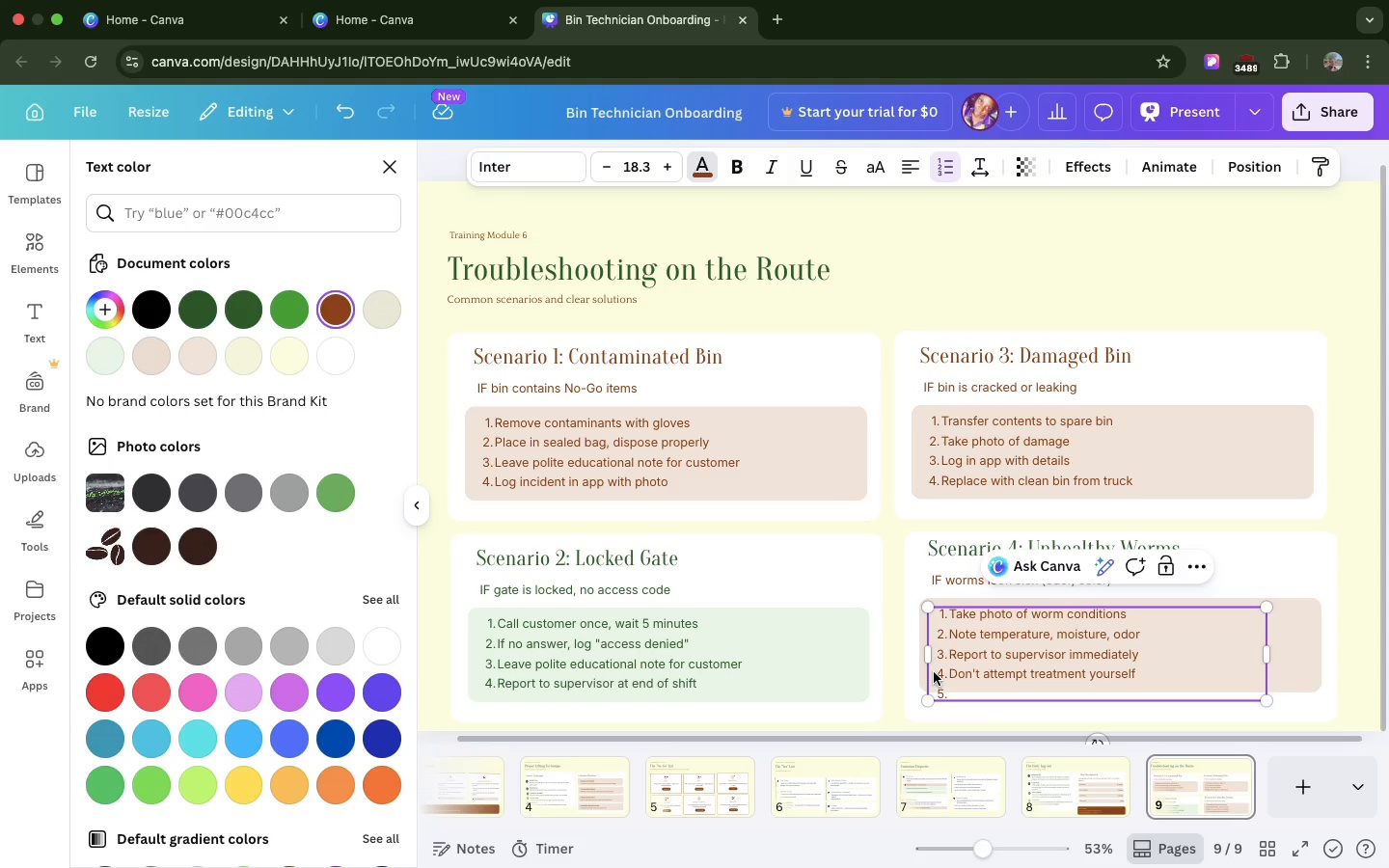 
key(Backspace)
 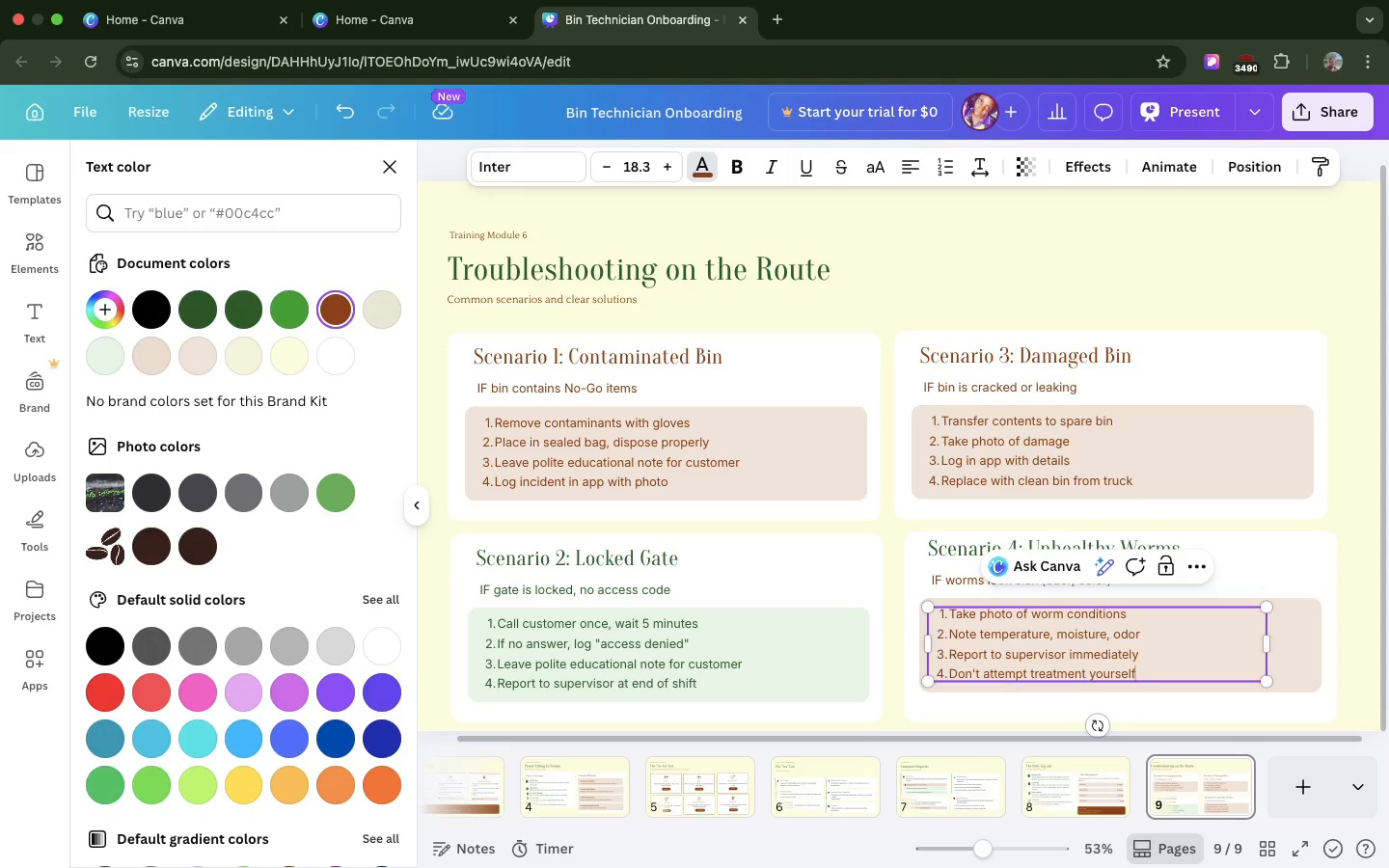 
key(Backspace)
 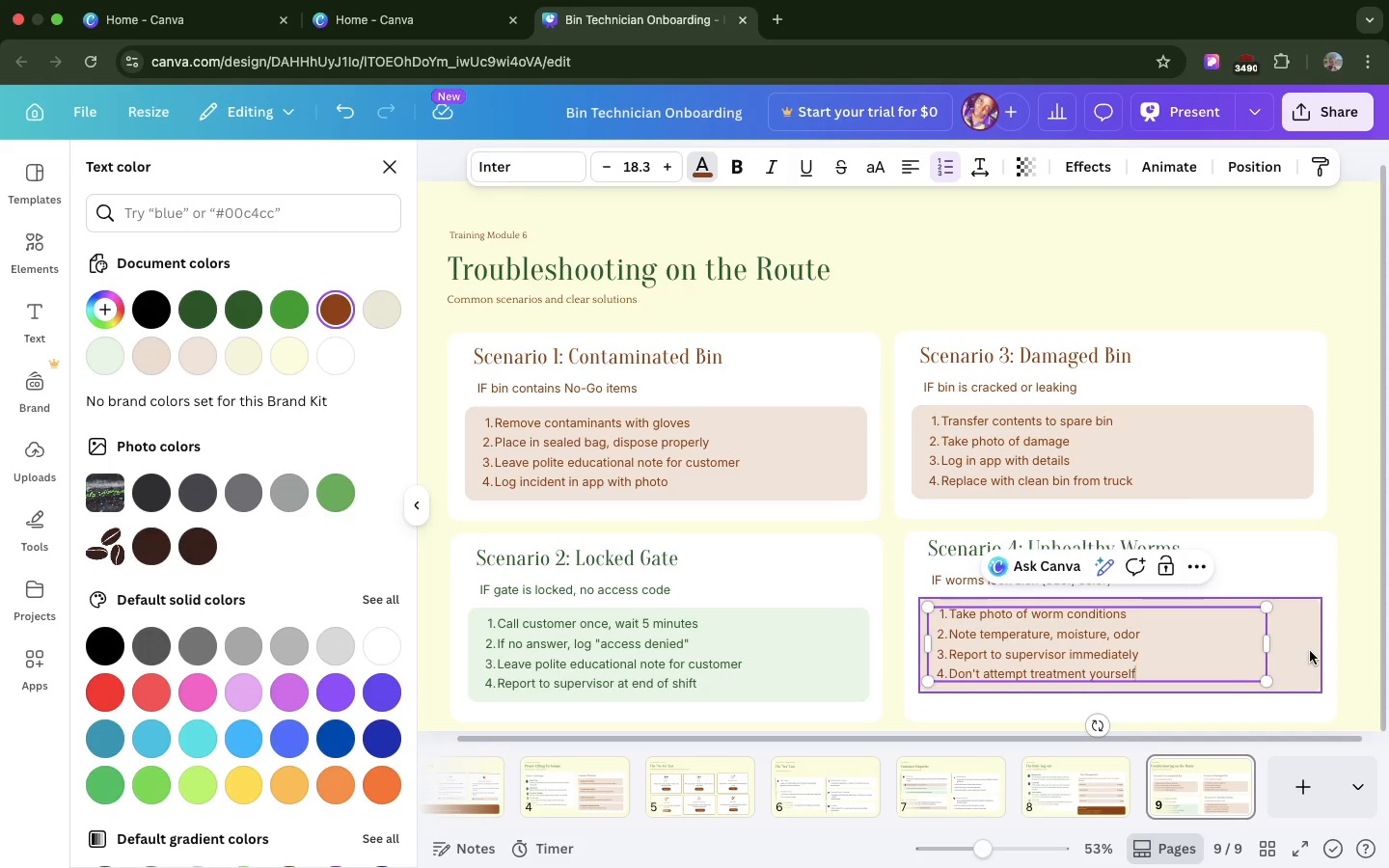 
hold_key(key=ShiftLeft, duration=0.73)
left_click([1310, 651])
 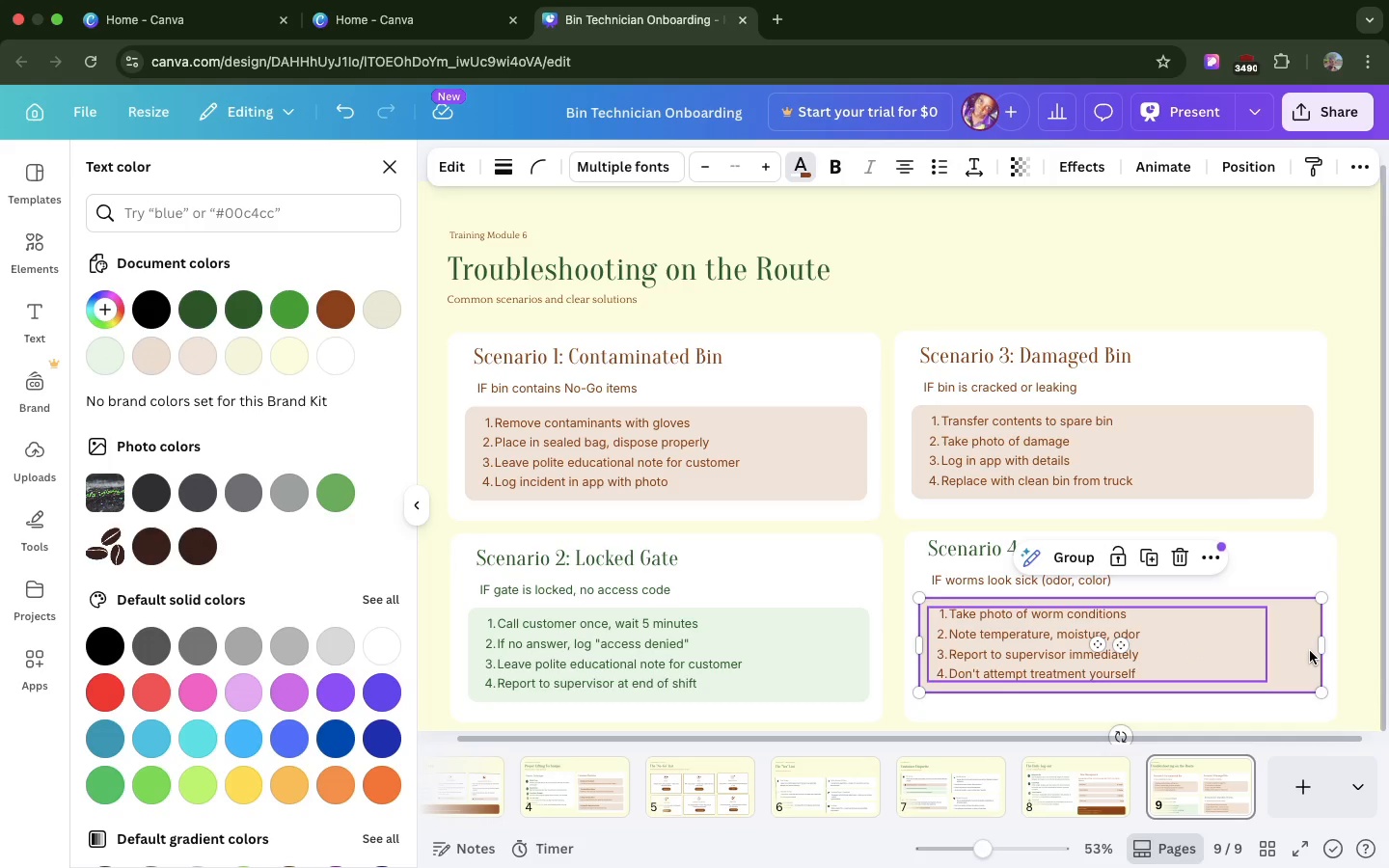 
left_click_drag(start_coordinate=[1310, 651], to_coordinate=[1310, 664])
 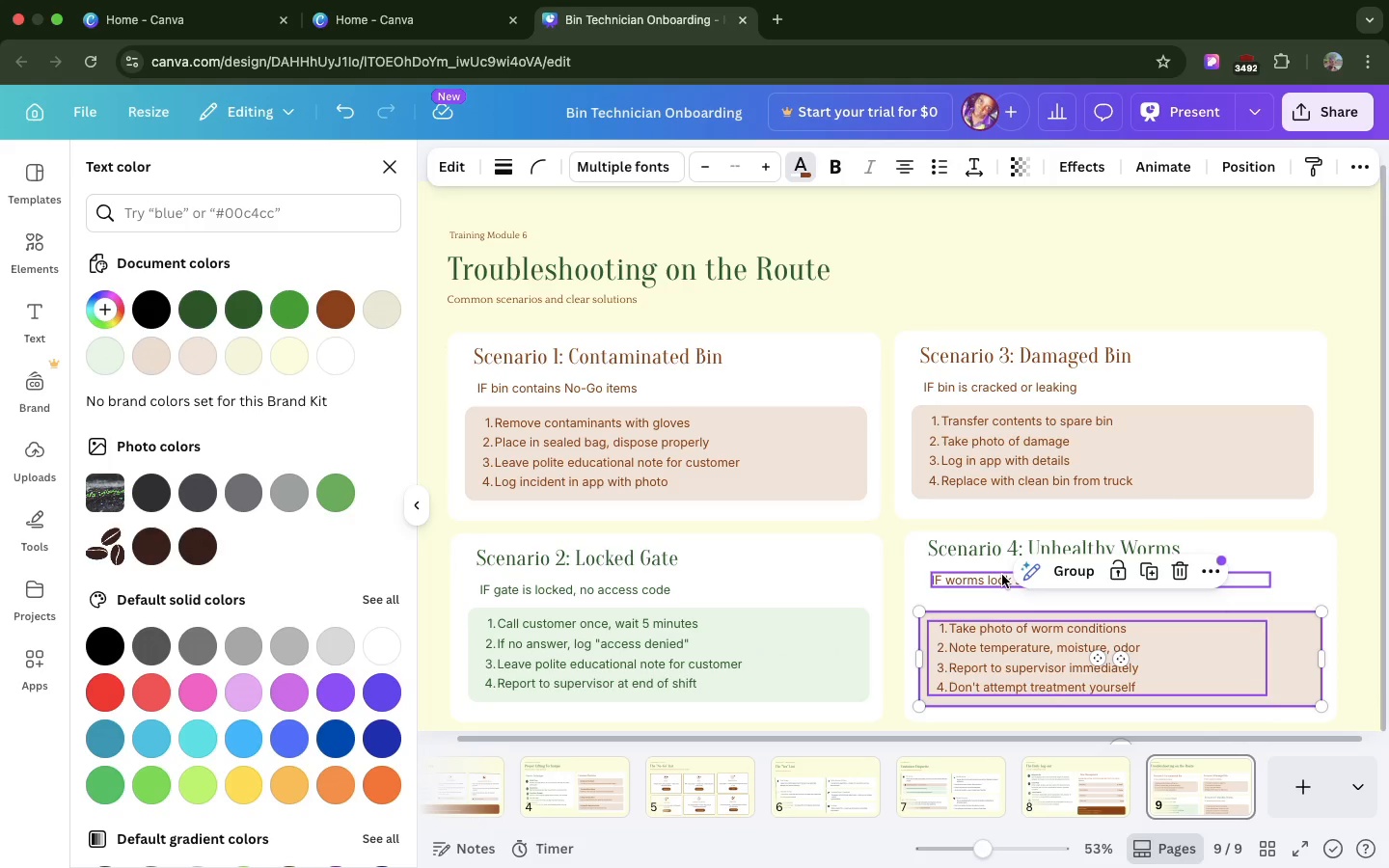 
left_click([1002, 575])
 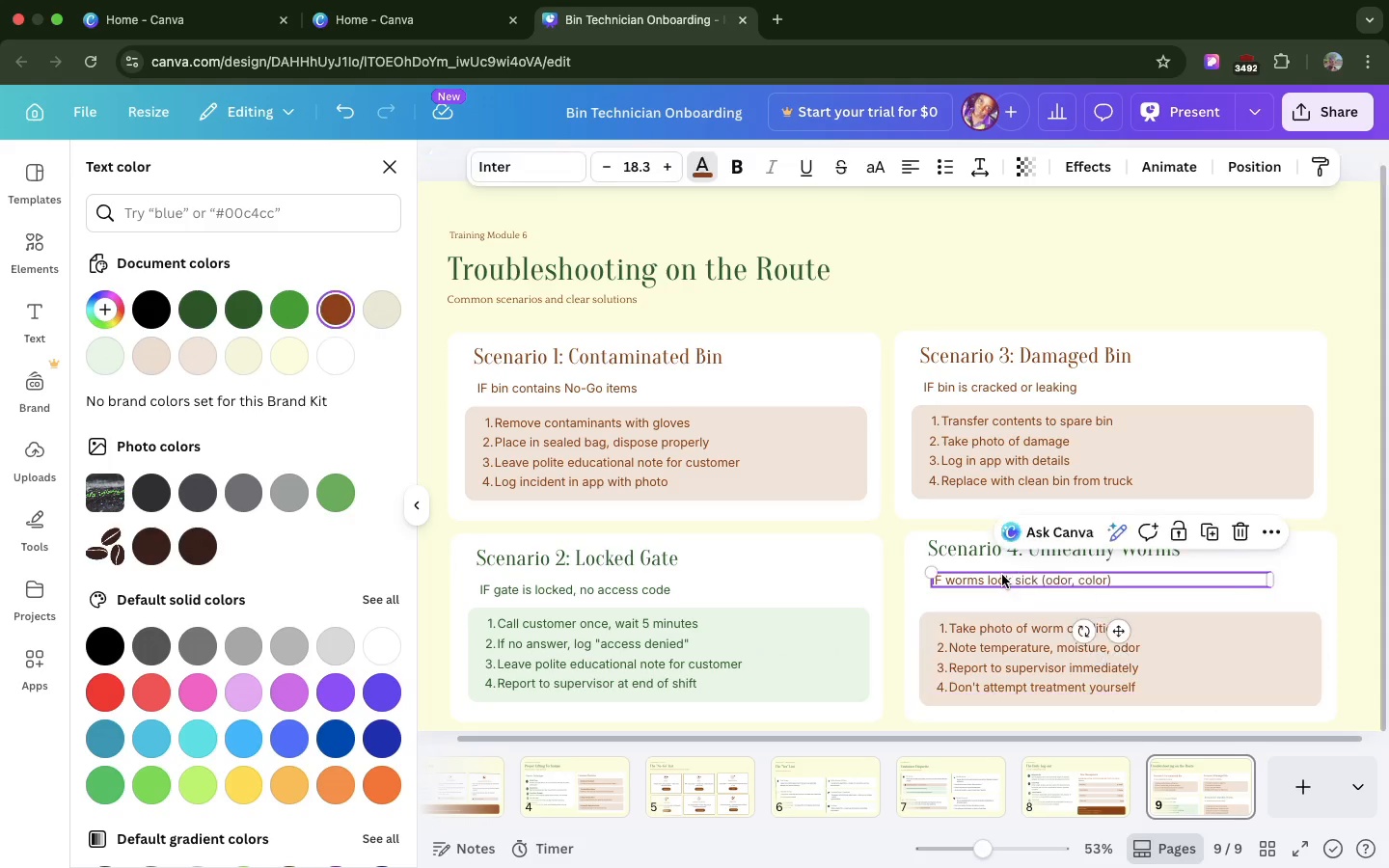 
left_click([1002, 575])
 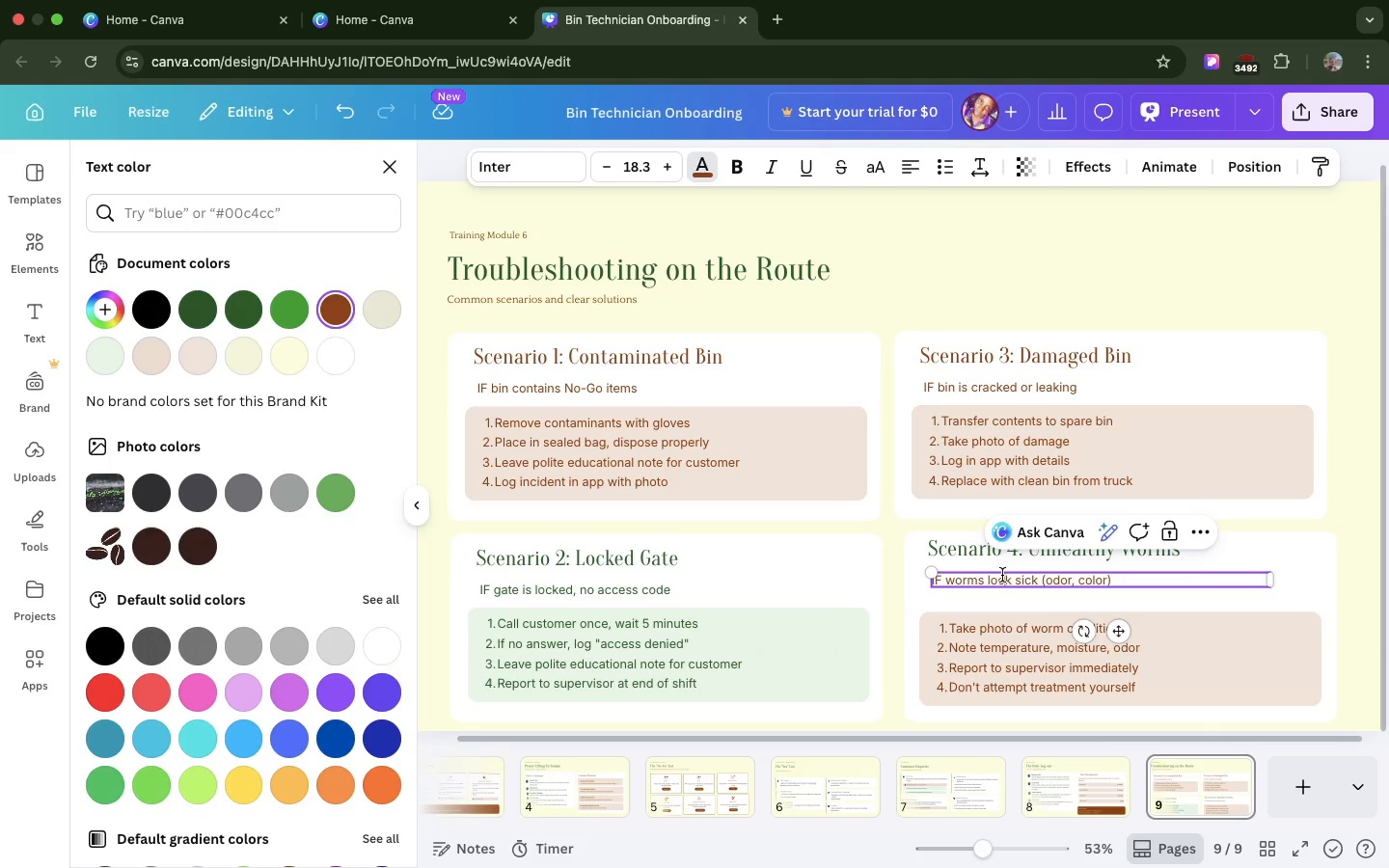 
left_click([1002, 575])
 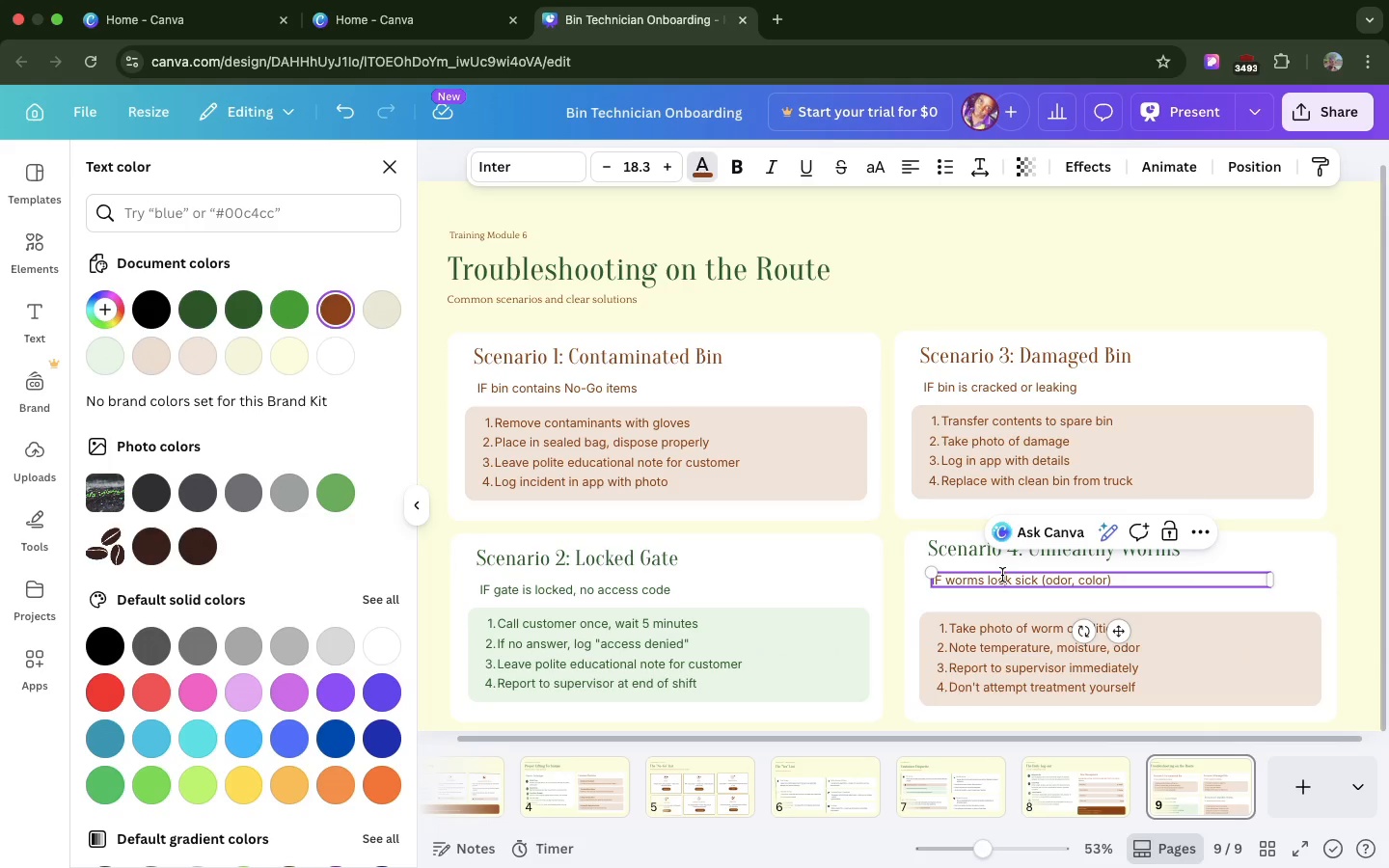 
hold_key(key=ShiftLeft, duration=0.52)
 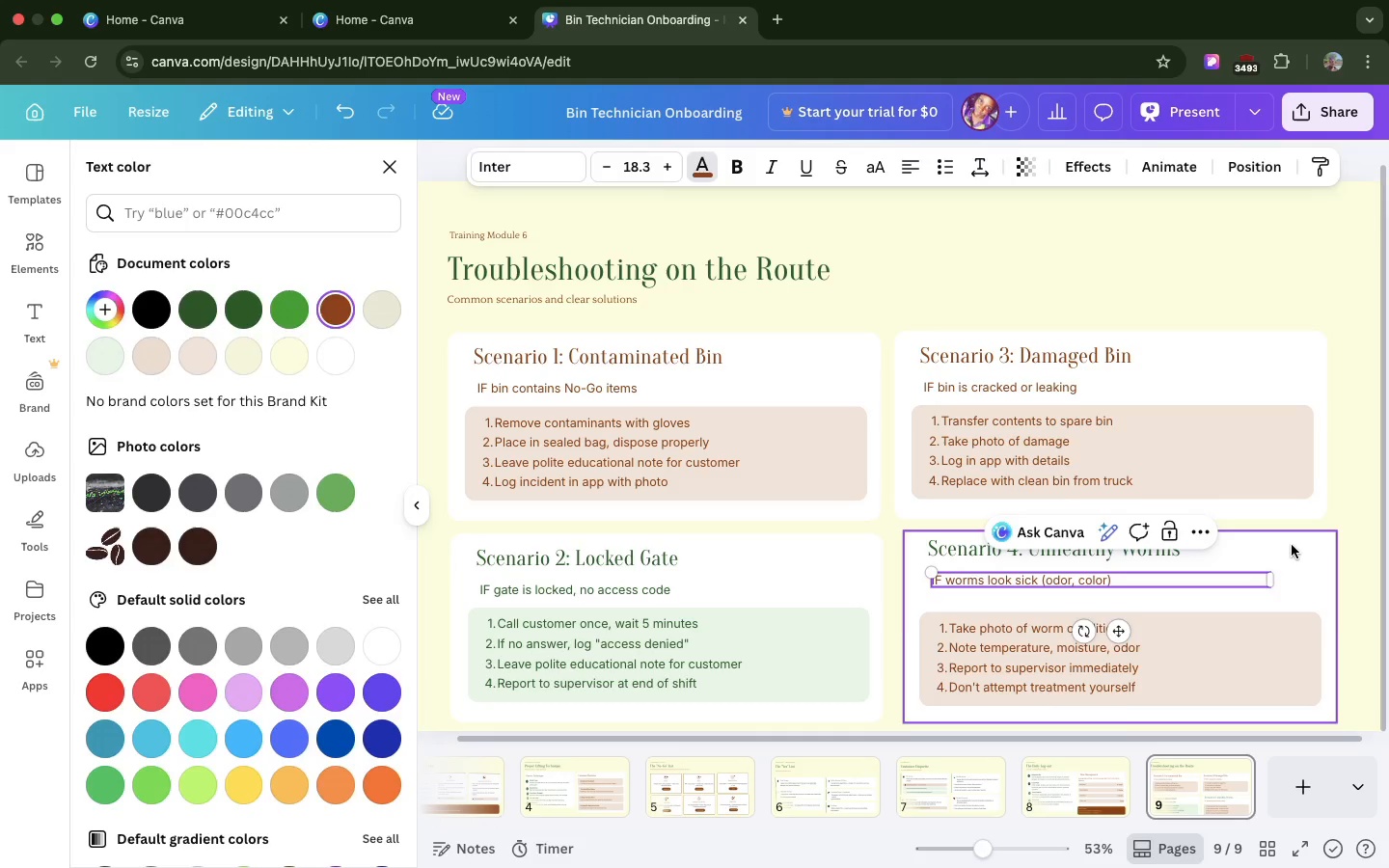 
left_click([1292, 545])
 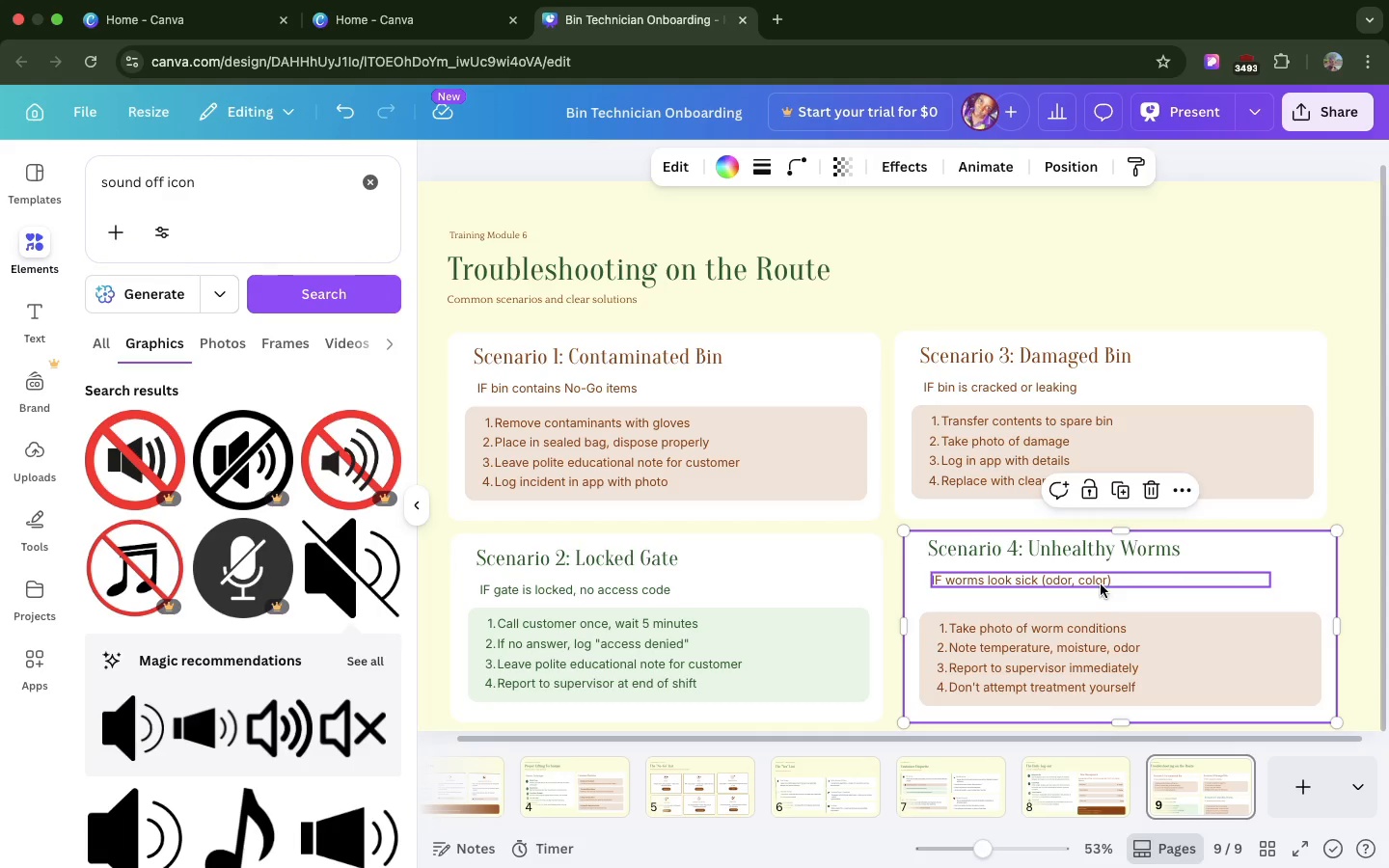 
hold_key(key=ShiftLeft, duration=0.45)
 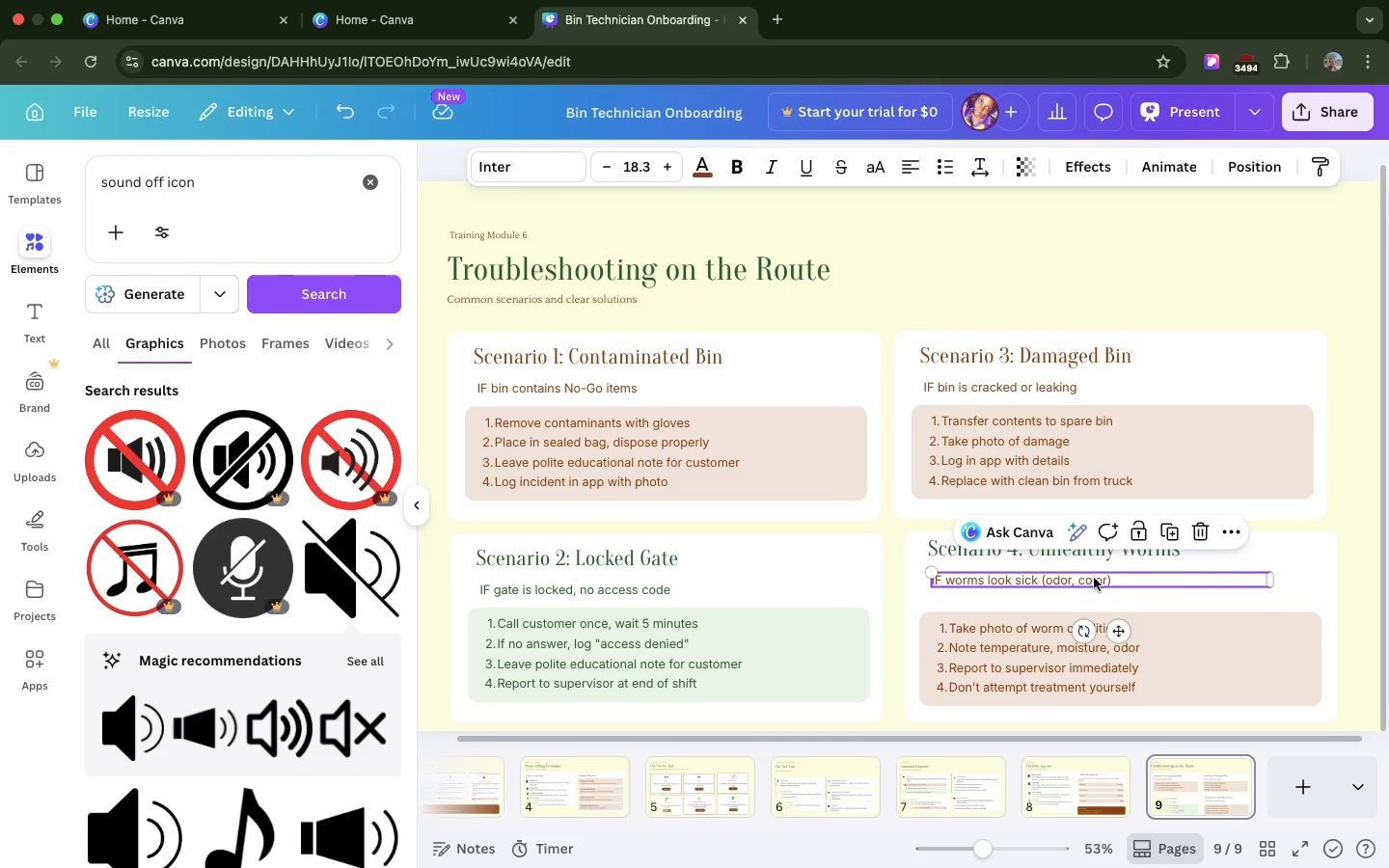 
left_click([1094, 578])
 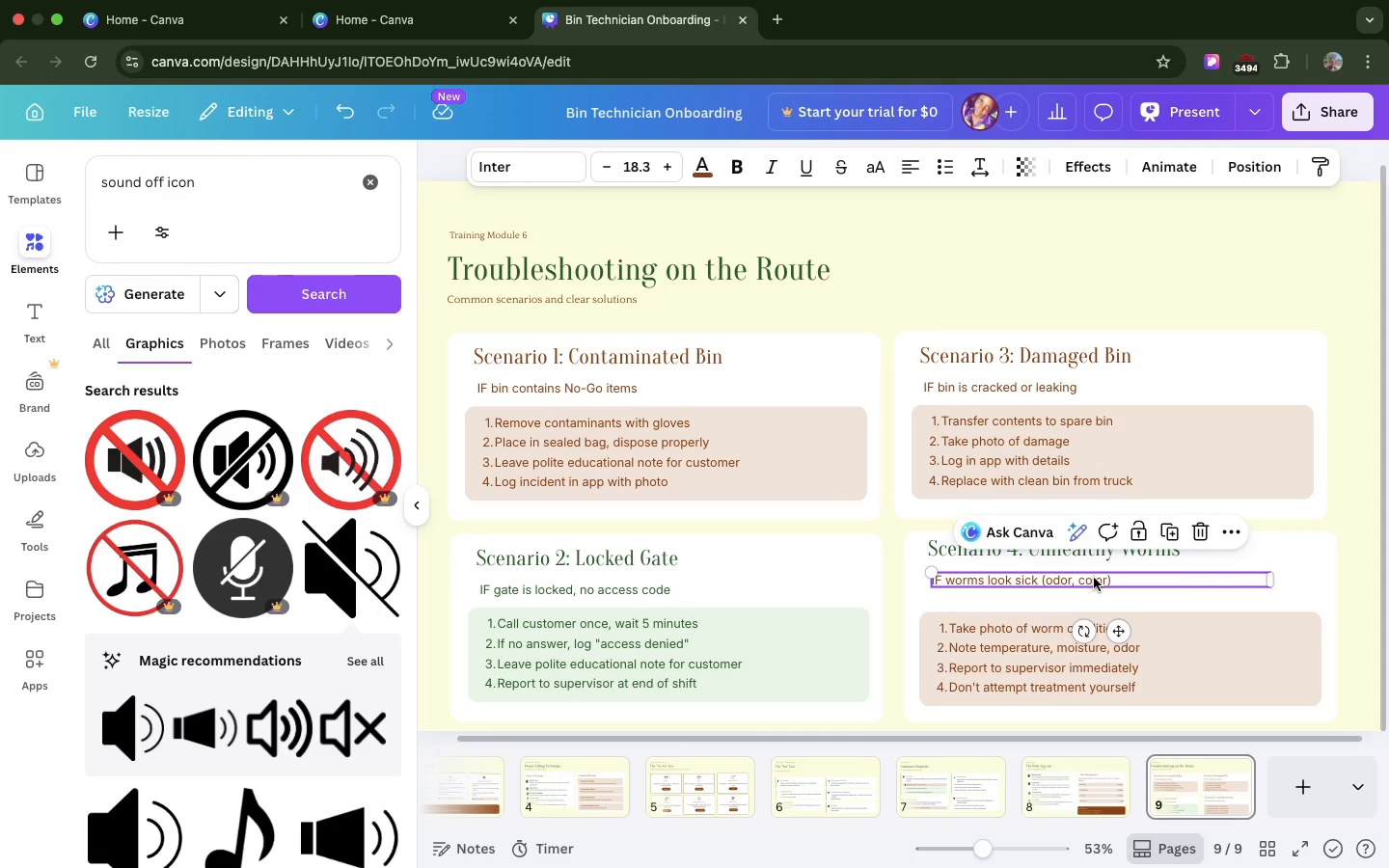 
left_click_drag(start_coordinate=[1094, 578], to_coordinate=[1089, 587])
 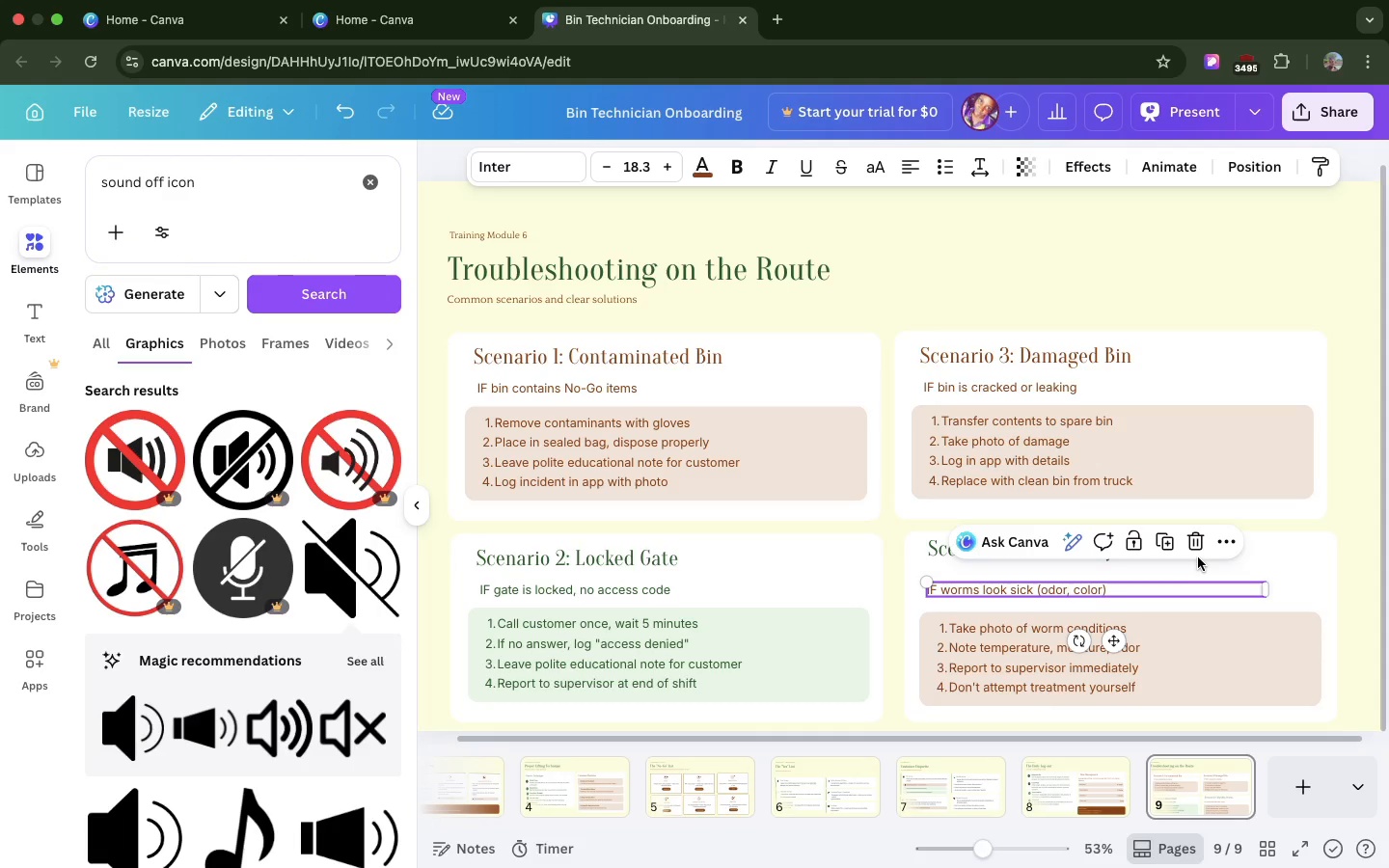 
left_click([1198, 557])
 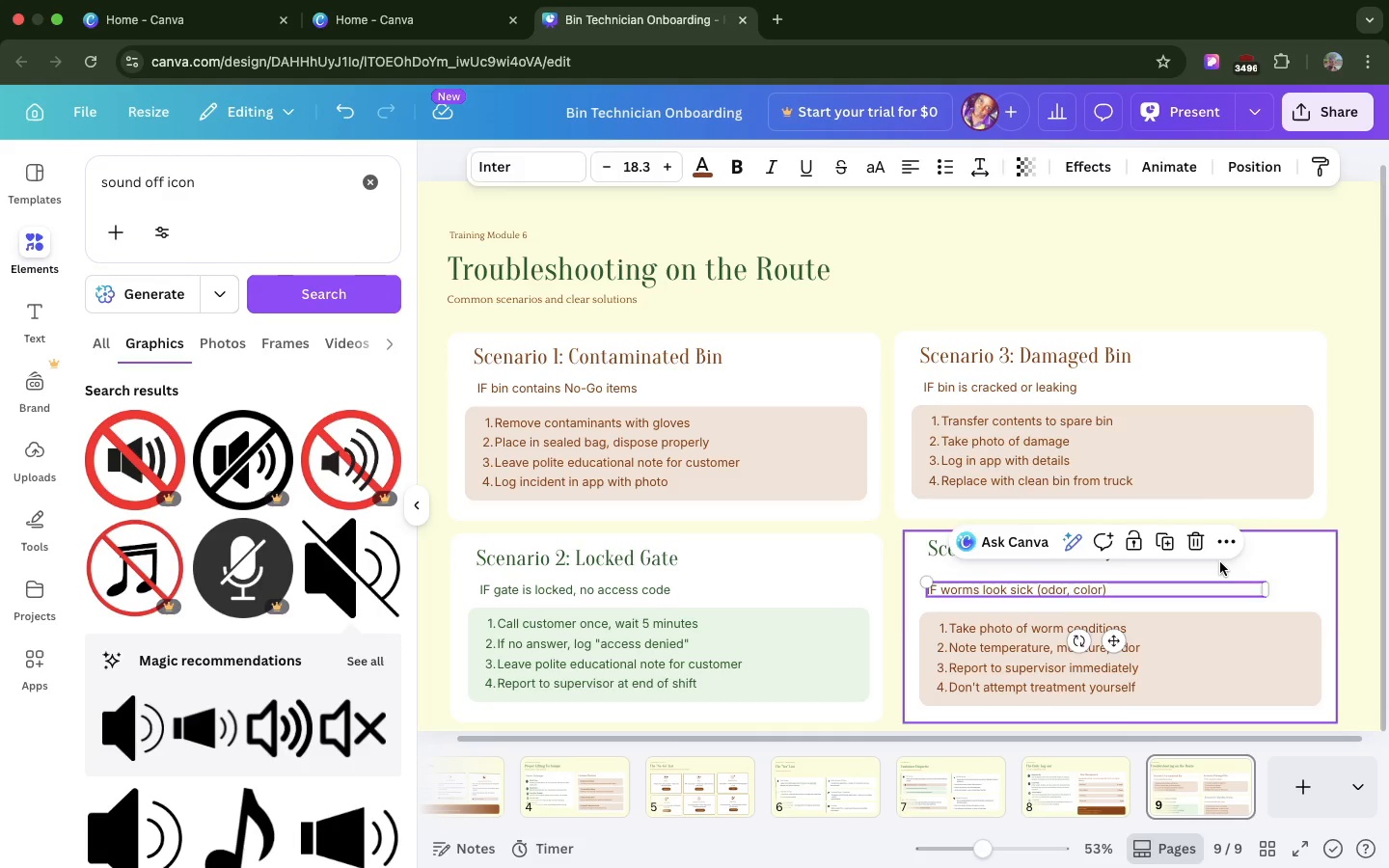 
left_click([1220, 562])
 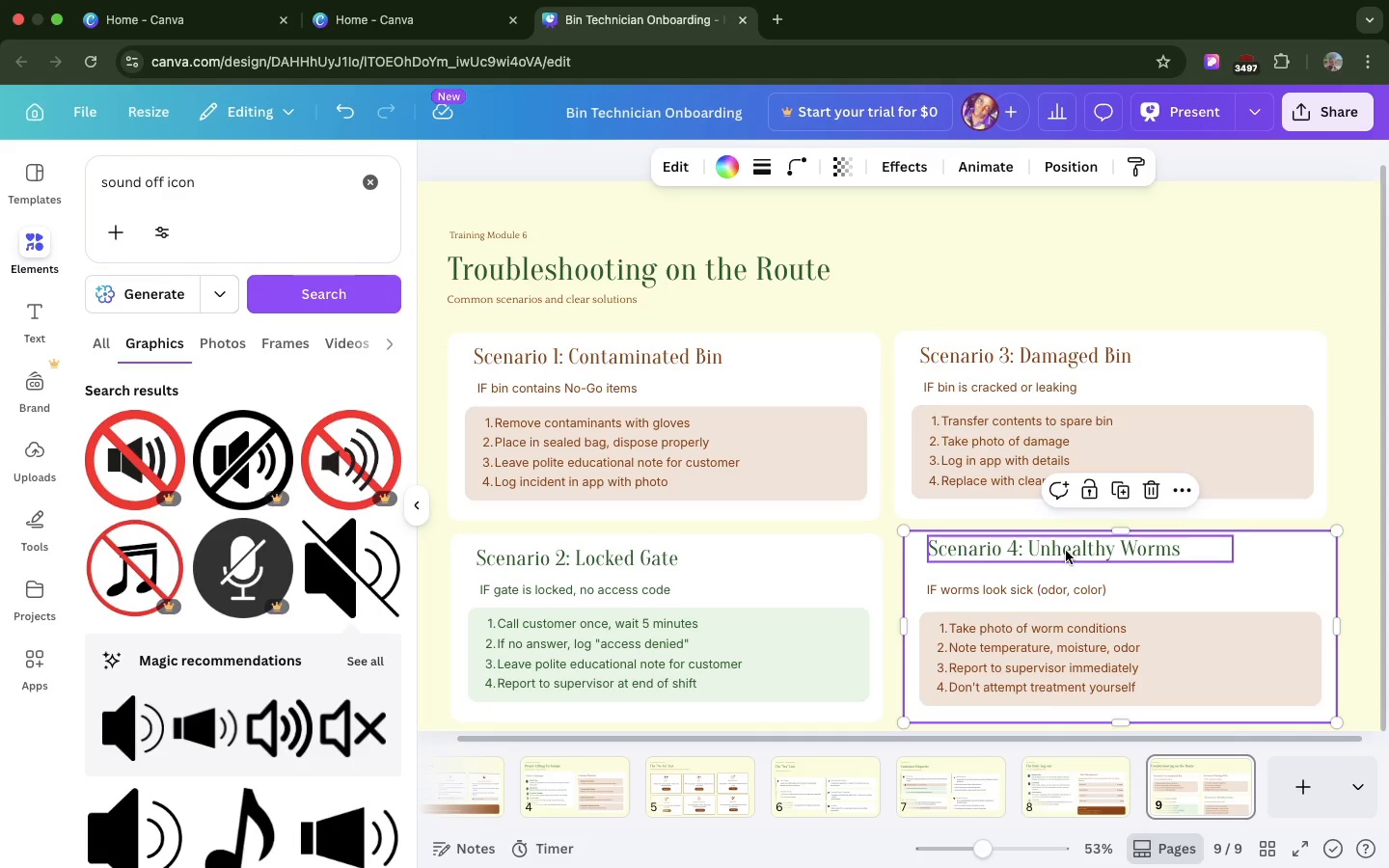 
hold_key(key=ShiftLeft, duration=0.3)
 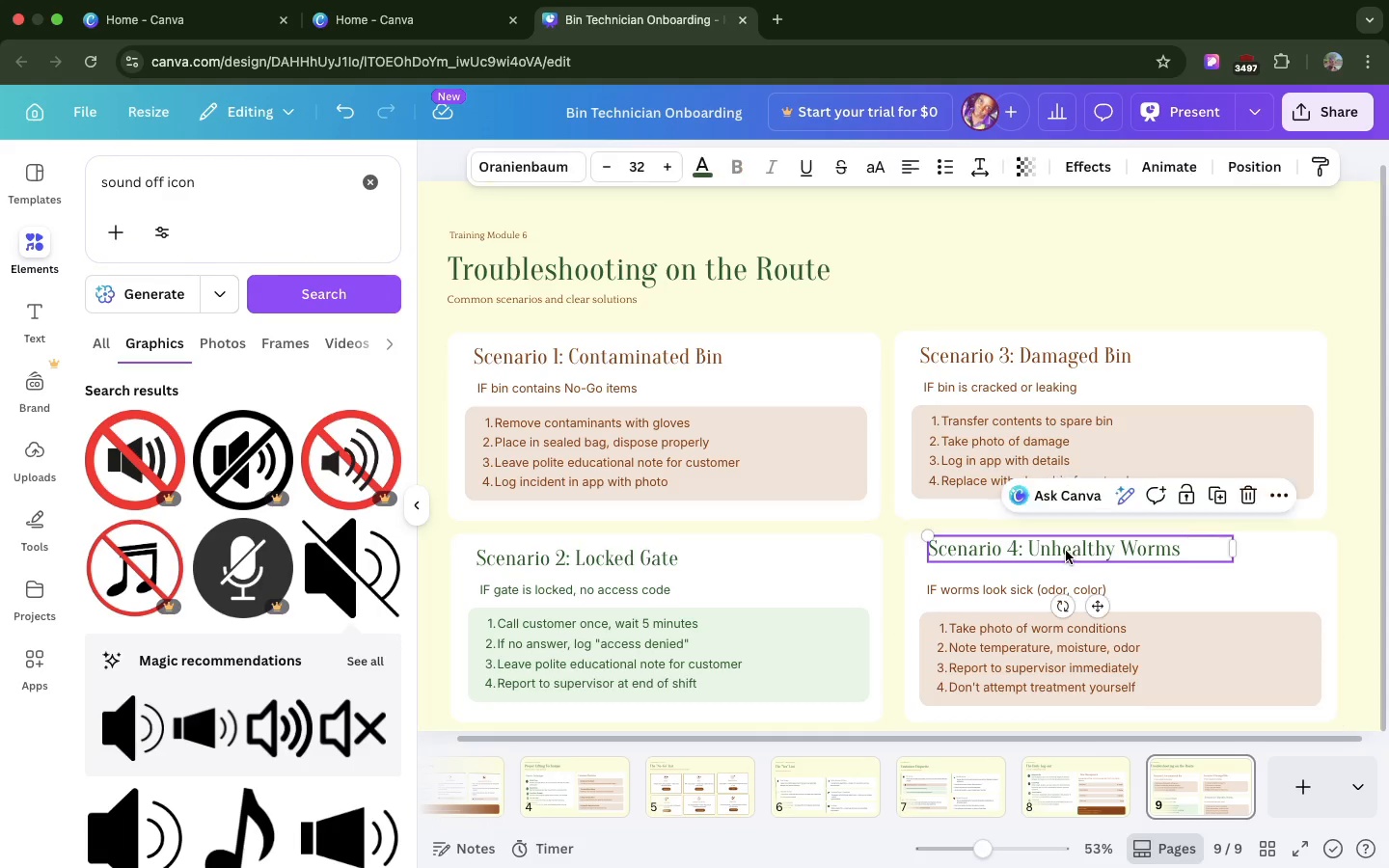 
left_click([1066, 551])
 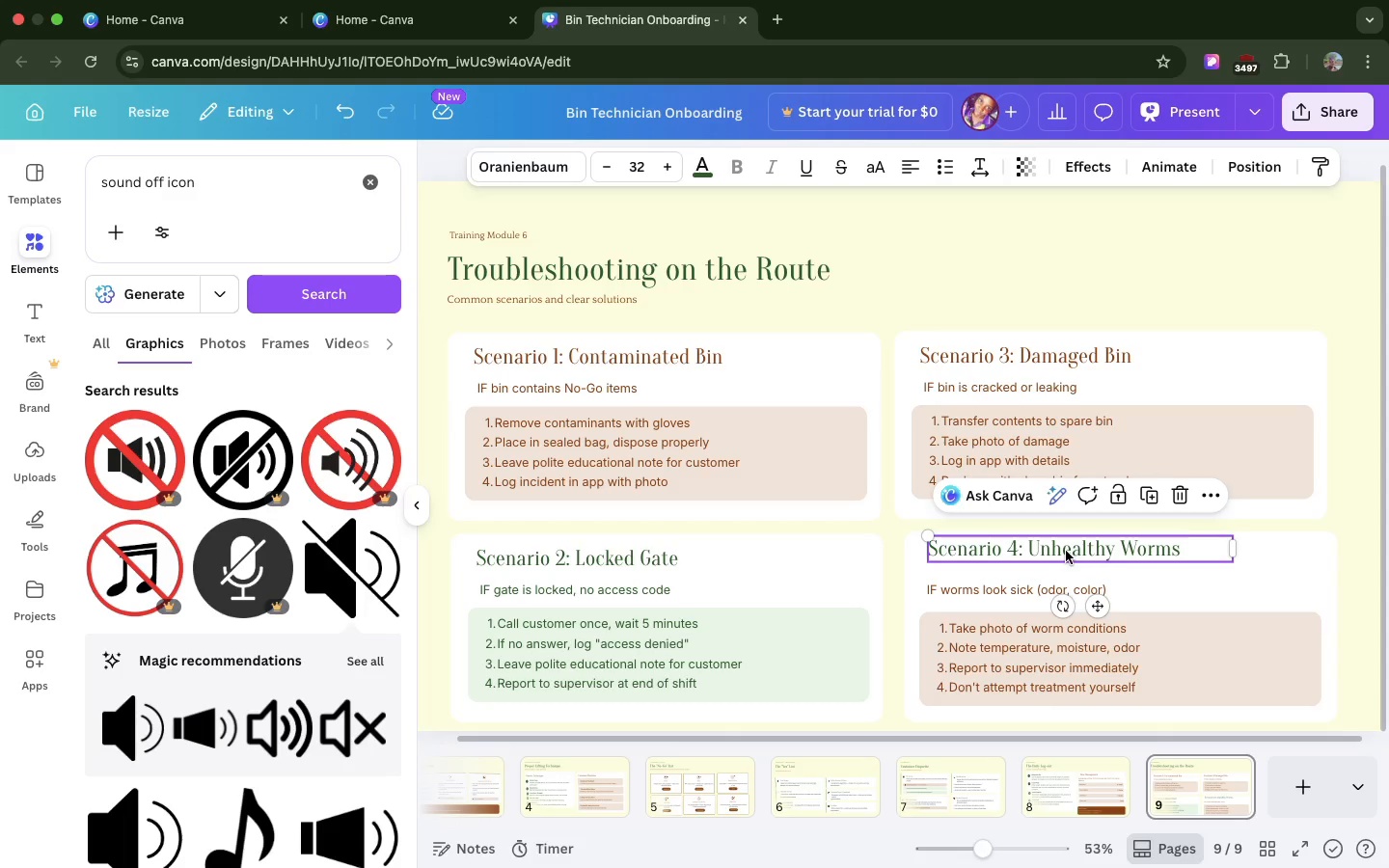 
left_click_drag(start_coordinate=[1066, 551], to_coordinate=[1062, 562])
 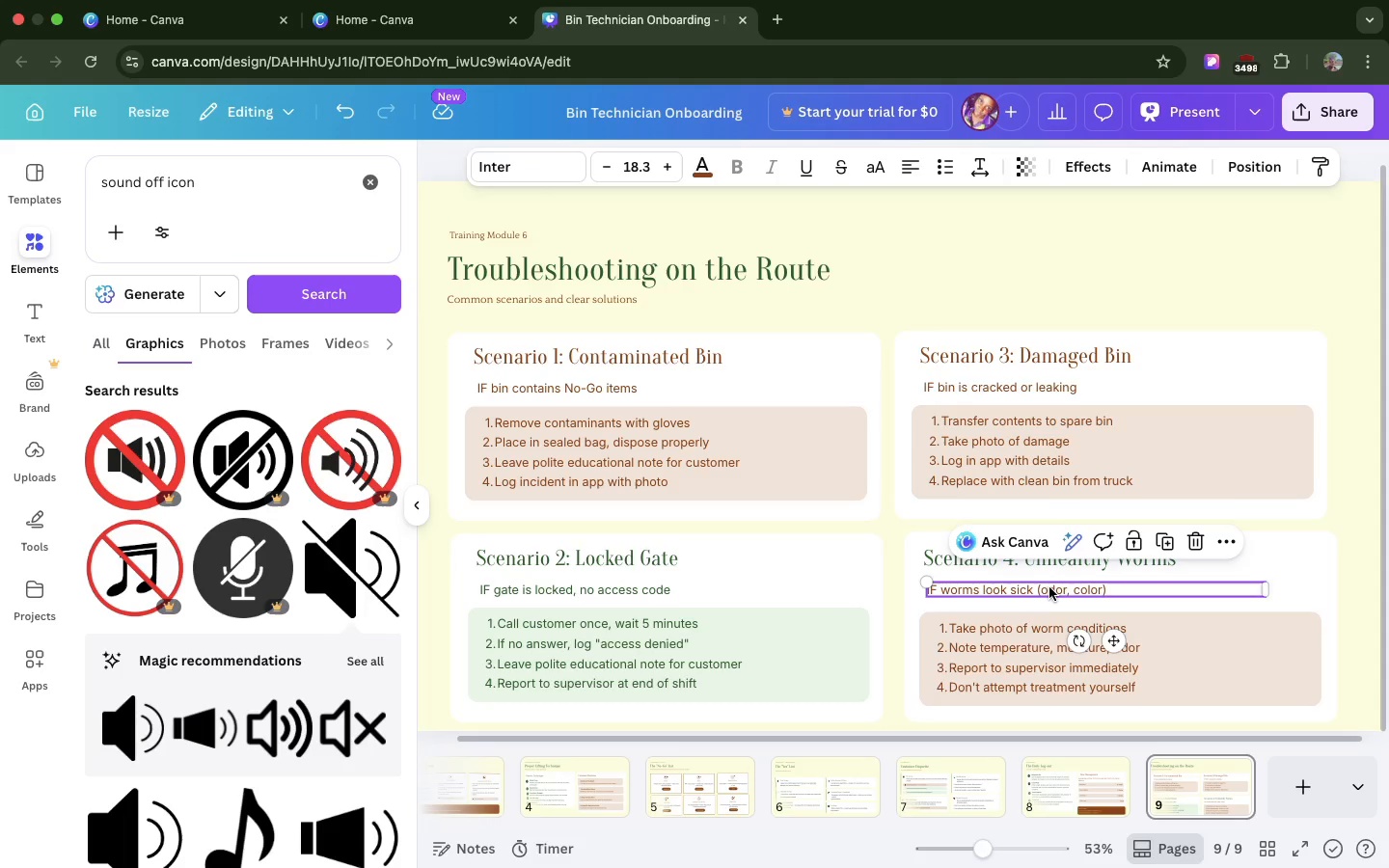 
left_click([1049, 587])
 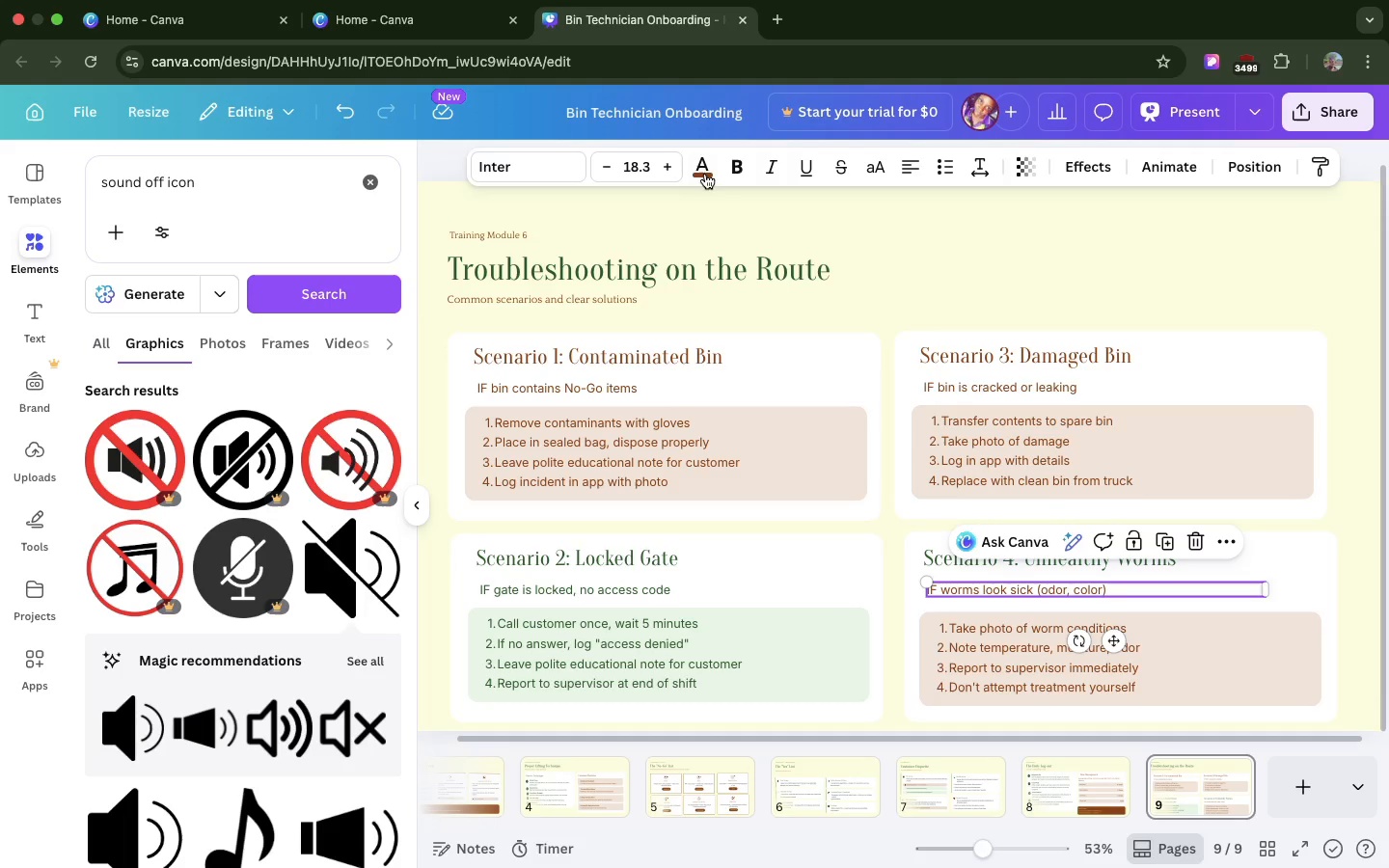 
left_click([702, 172])
 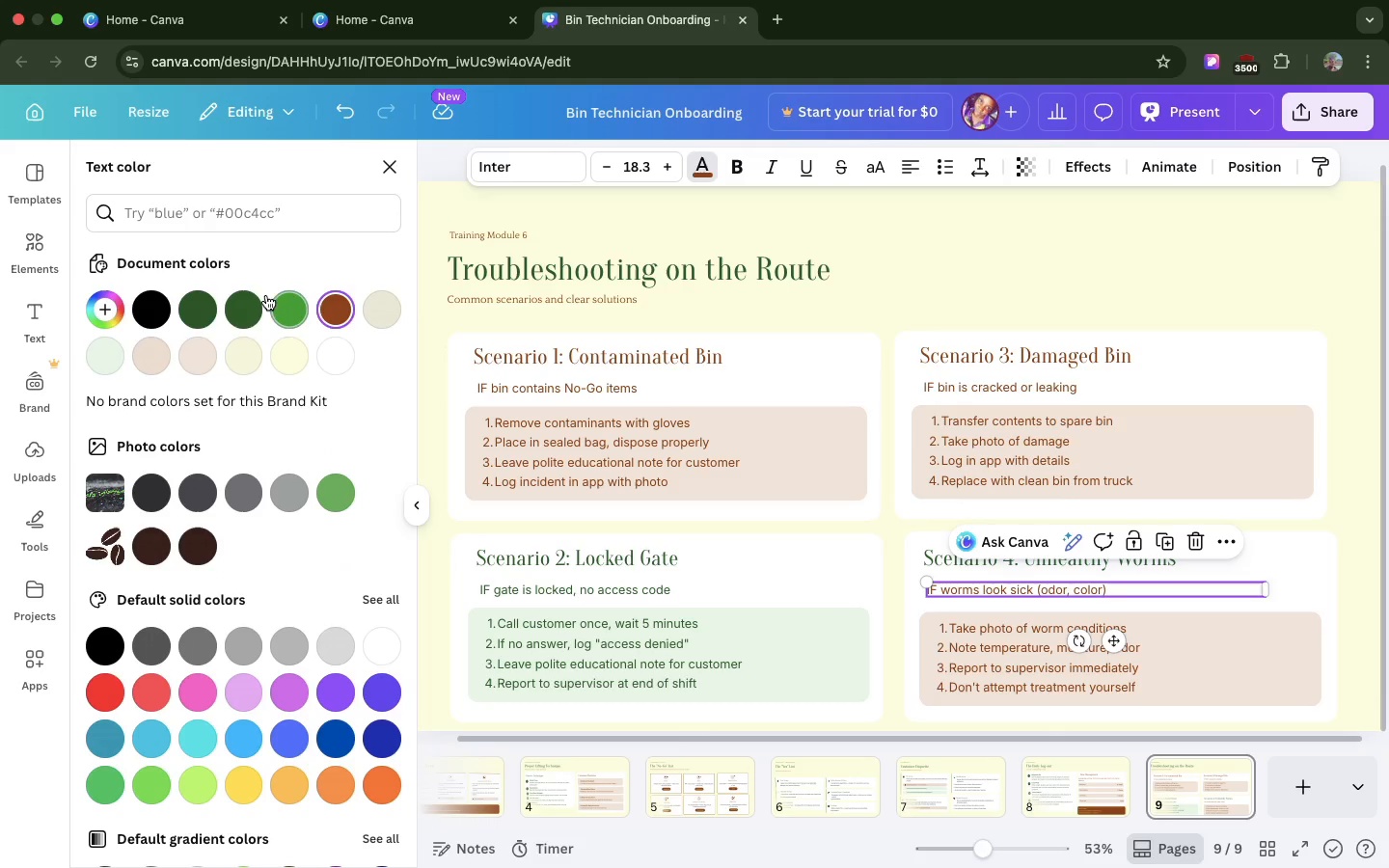 
left_click([258, 301])
 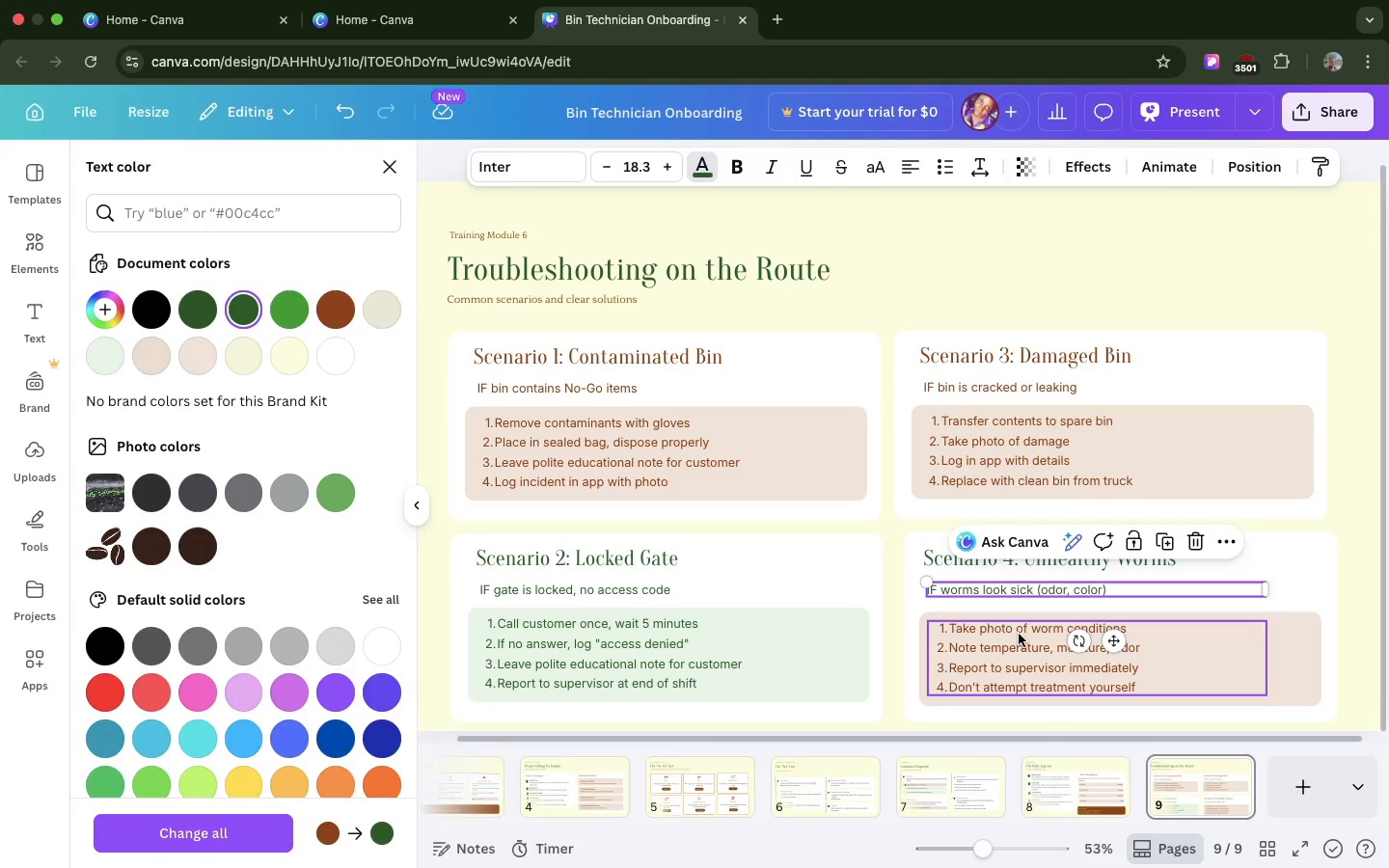 
left_click([1019, 634])
 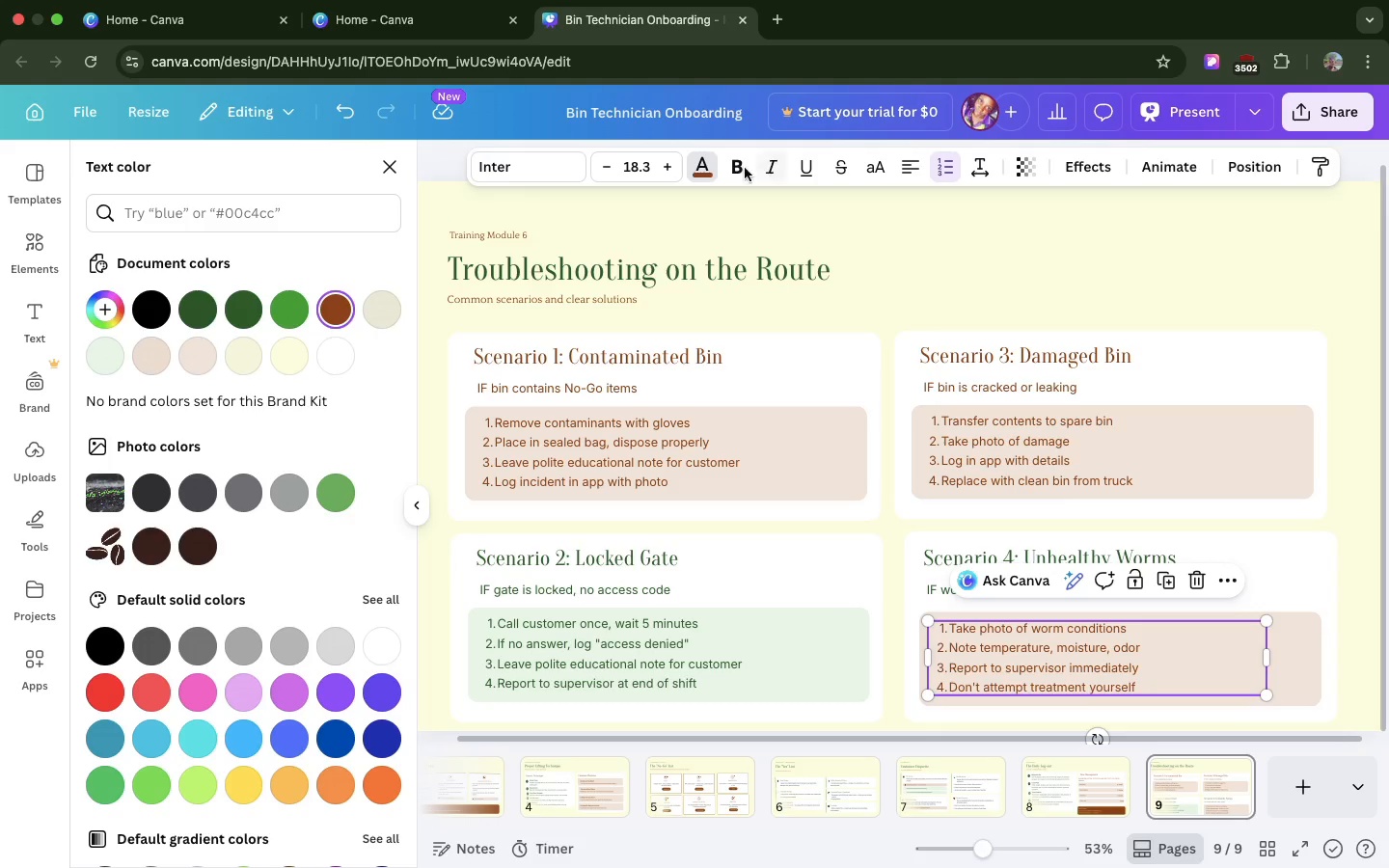 
left_click([703, 169])
 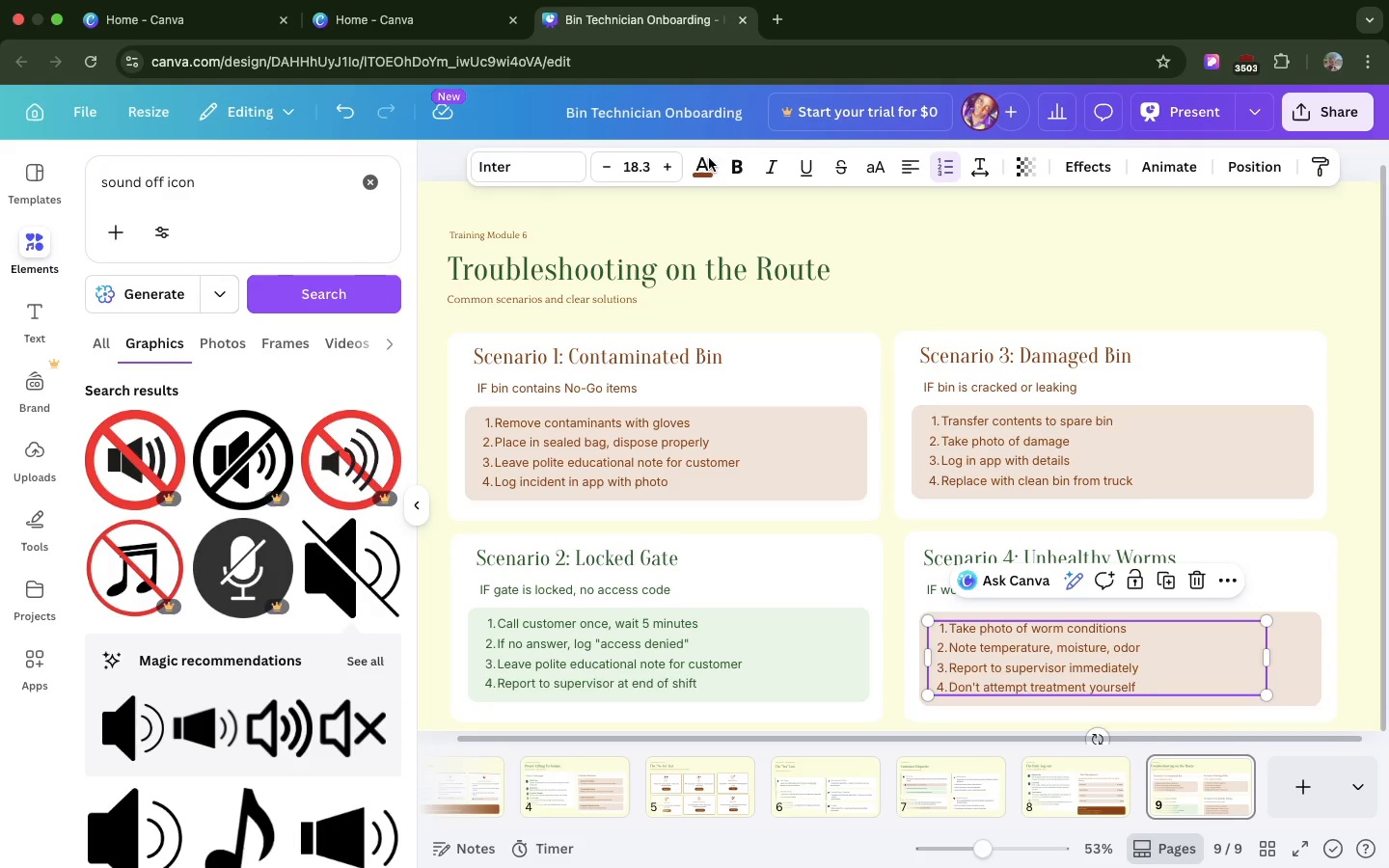 
left_click([706, 160])
 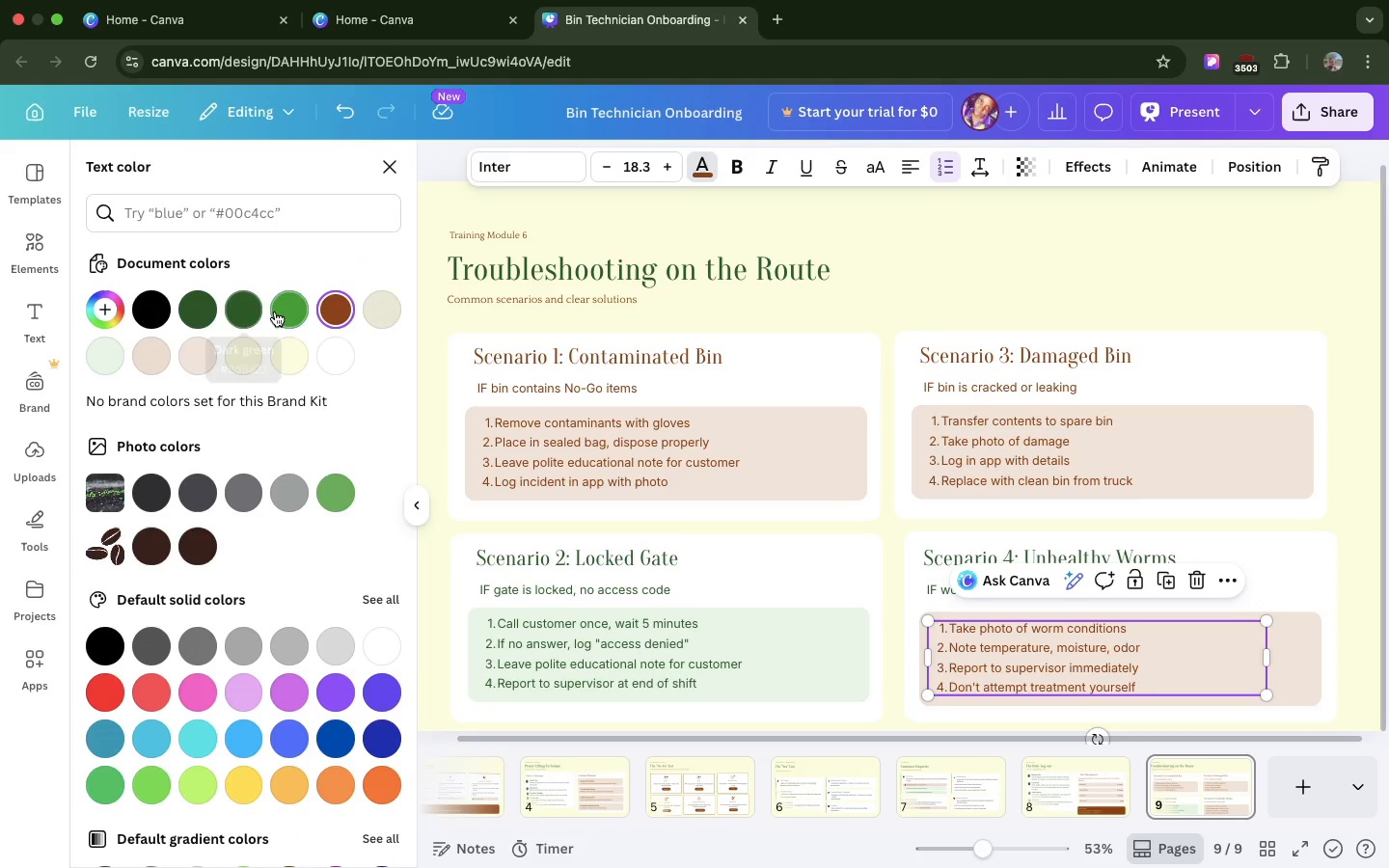 
left_click([275, 312])
 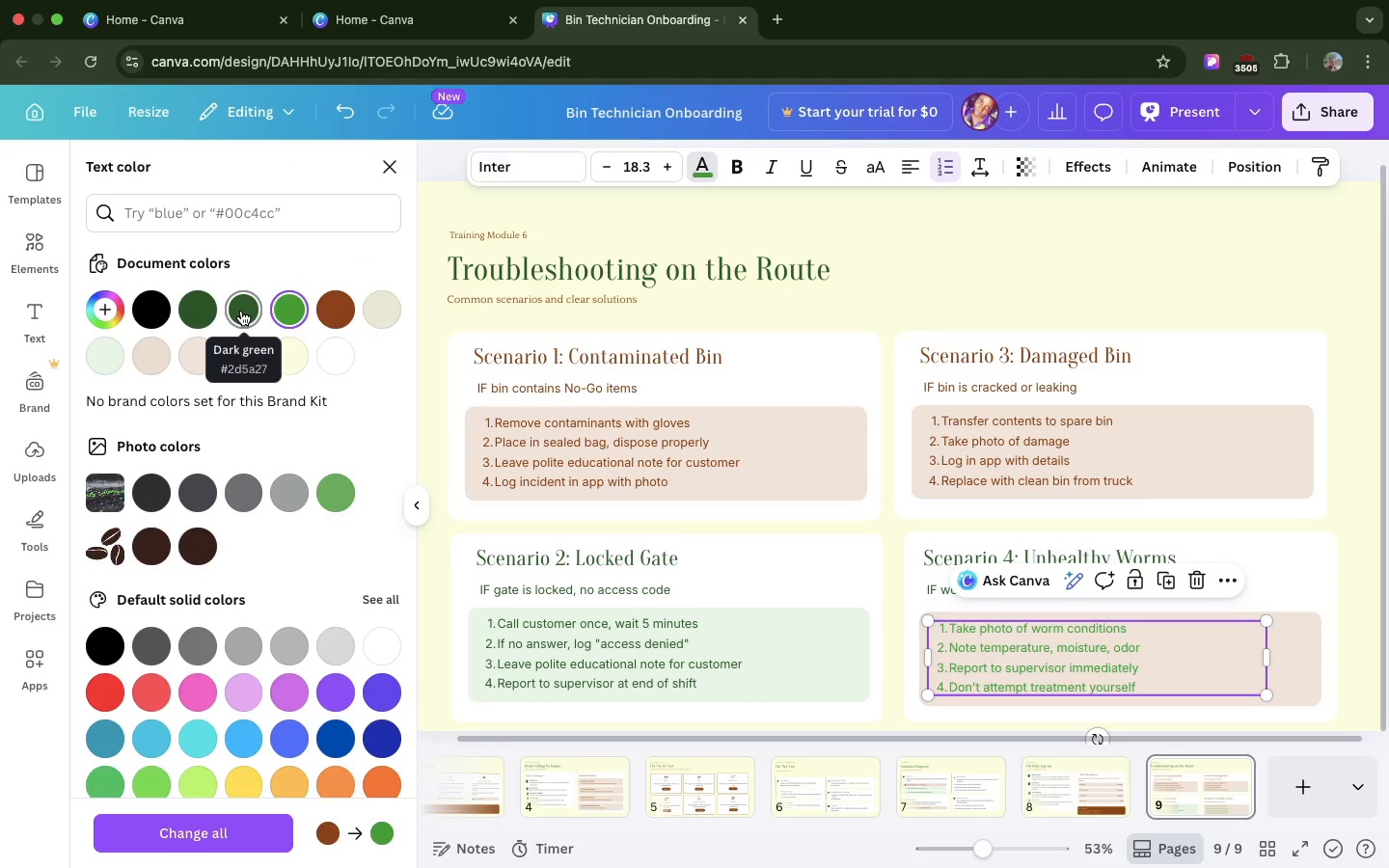 
left_click([241, 311])
 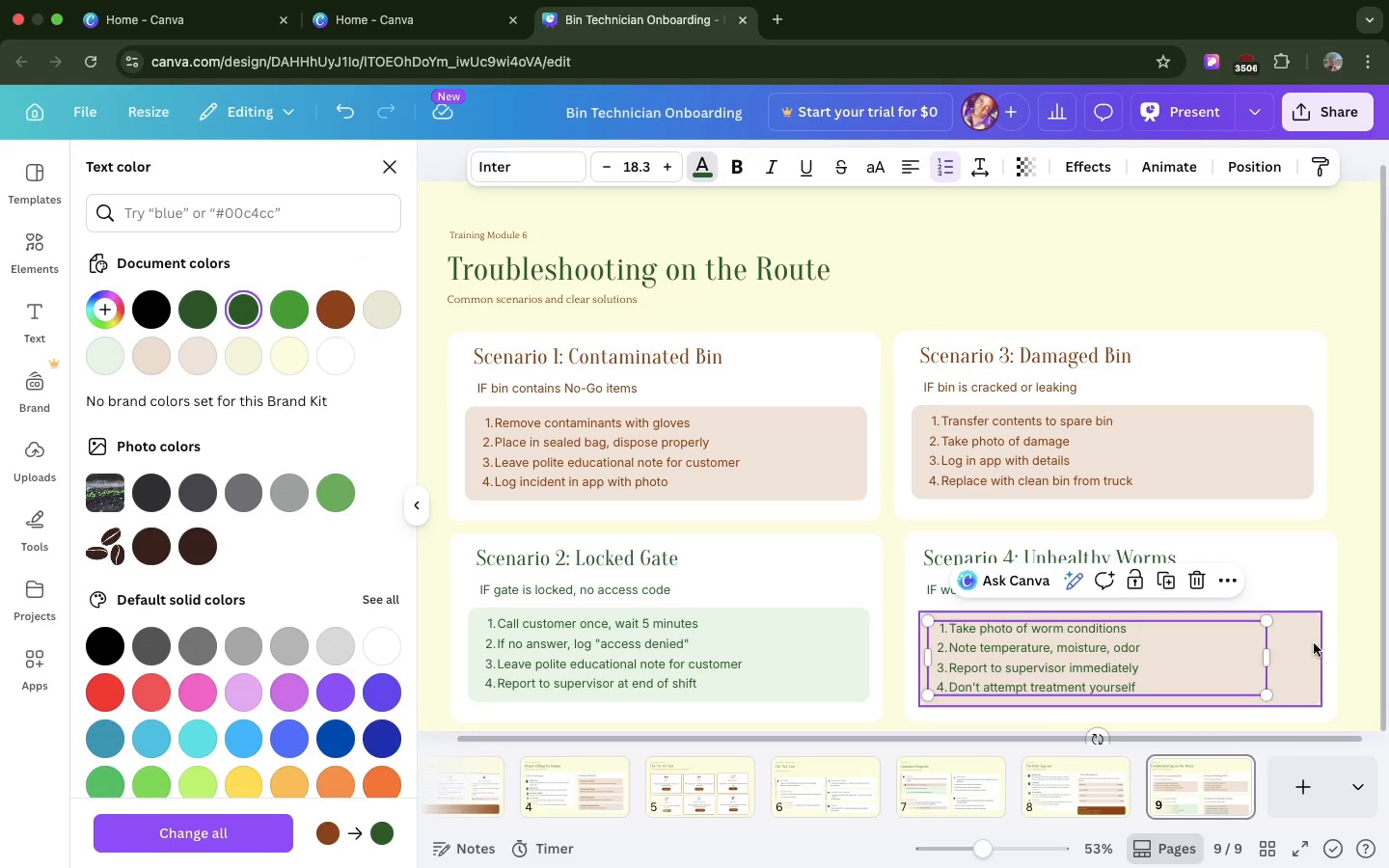 
left_click([1311, 643])
 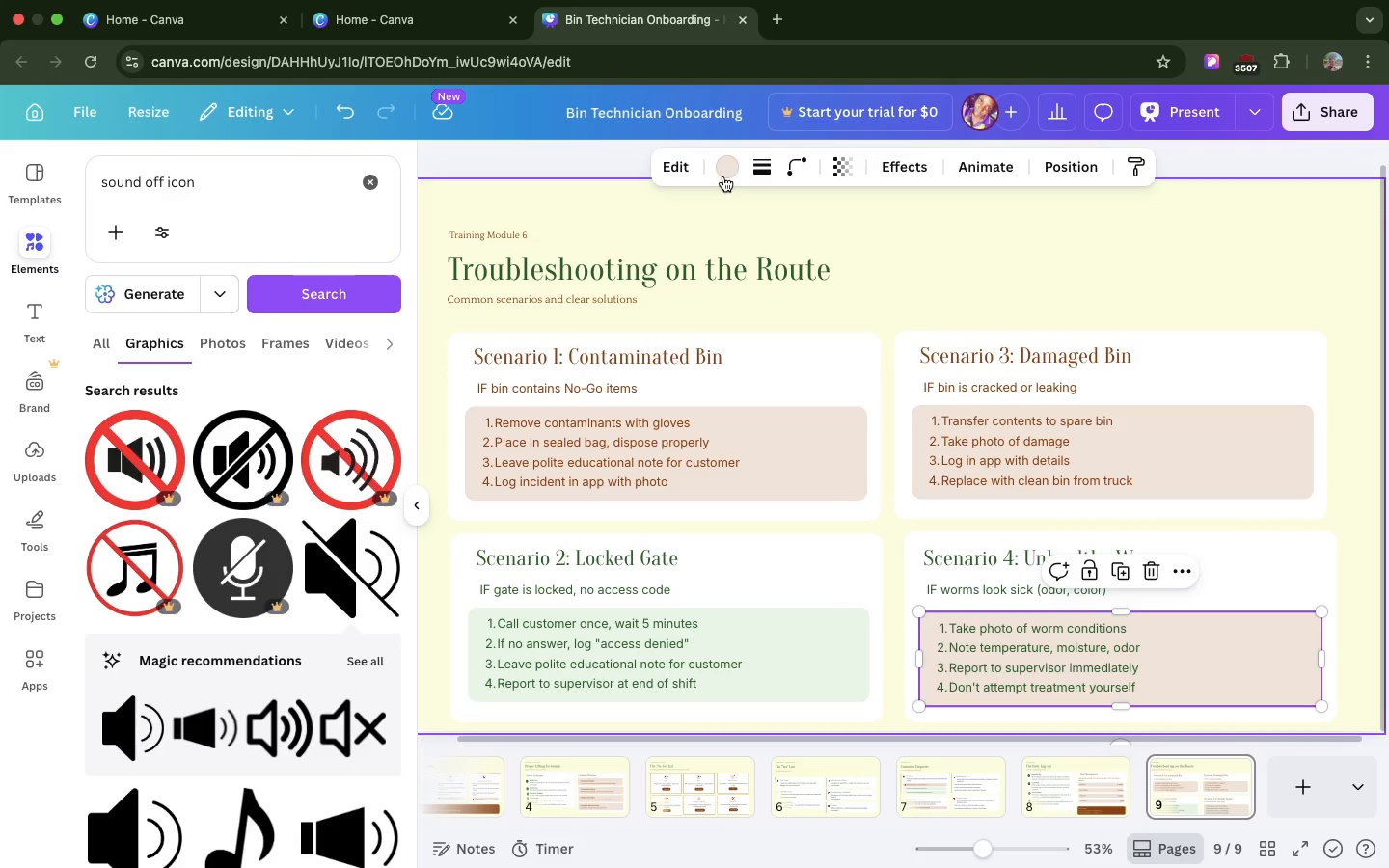 
left_click([723, 176])
 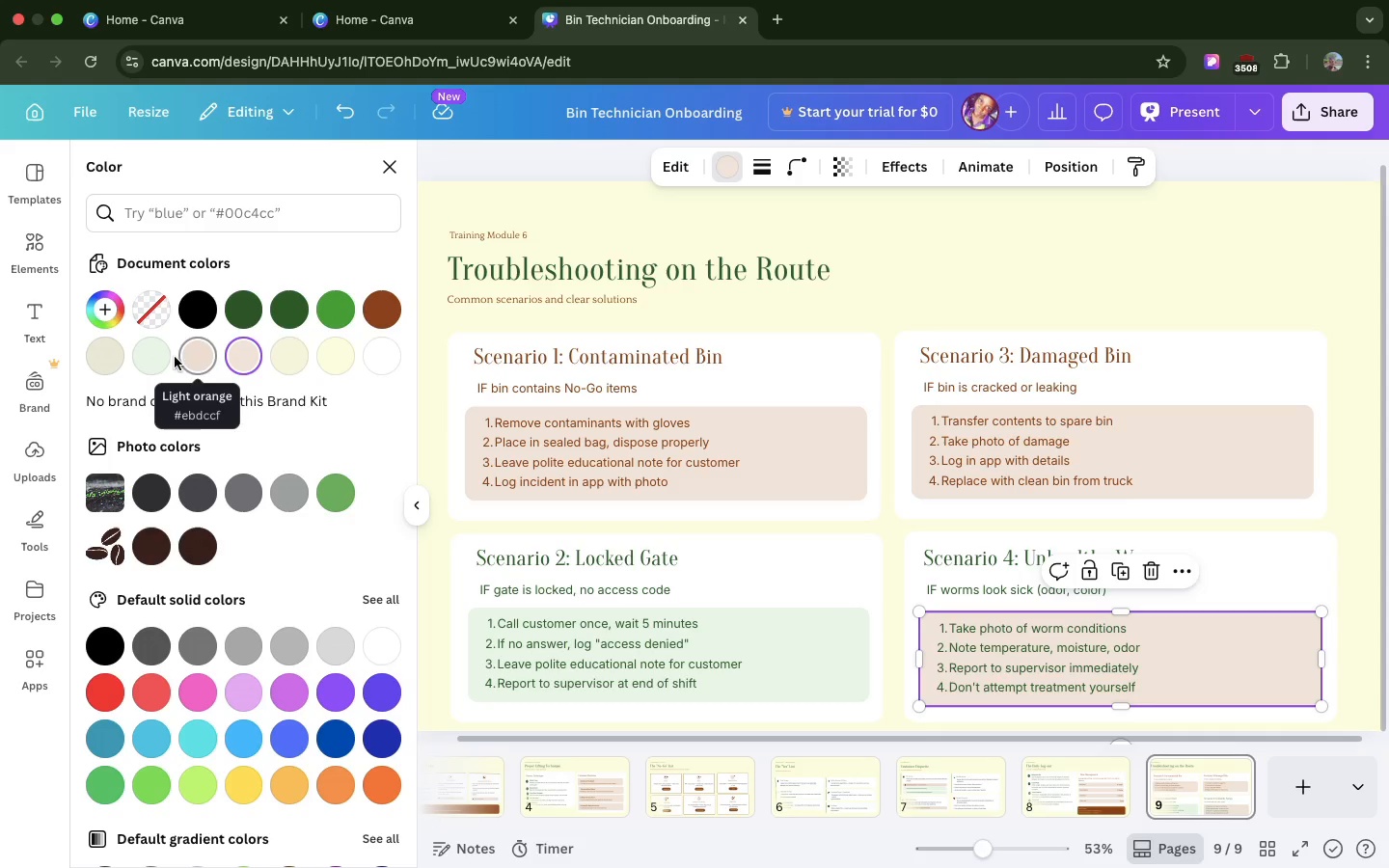 
left_click([159, 359])
 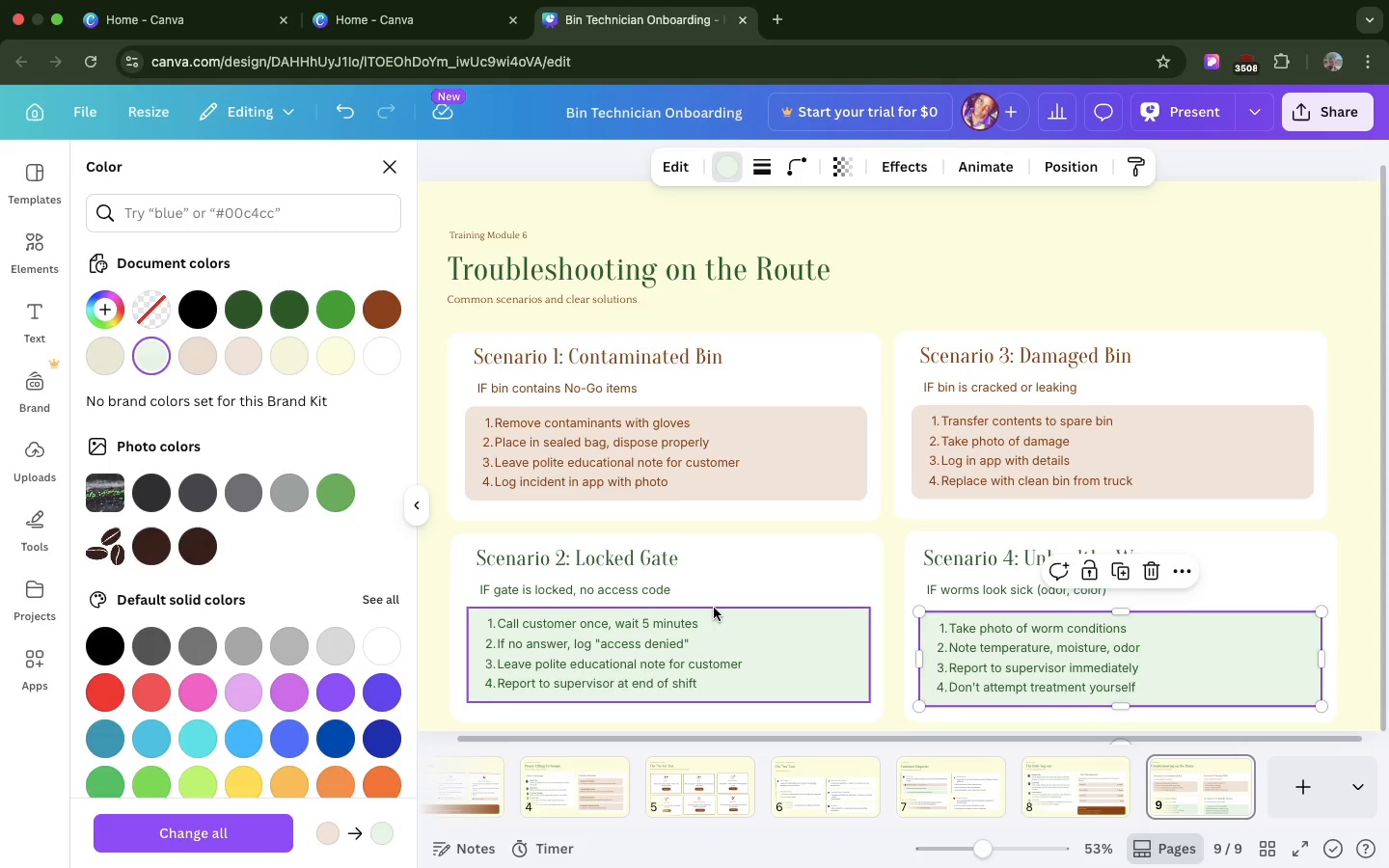 
scroll: coordinate [714, 608], scroll_direction: down, amount: 3.0
 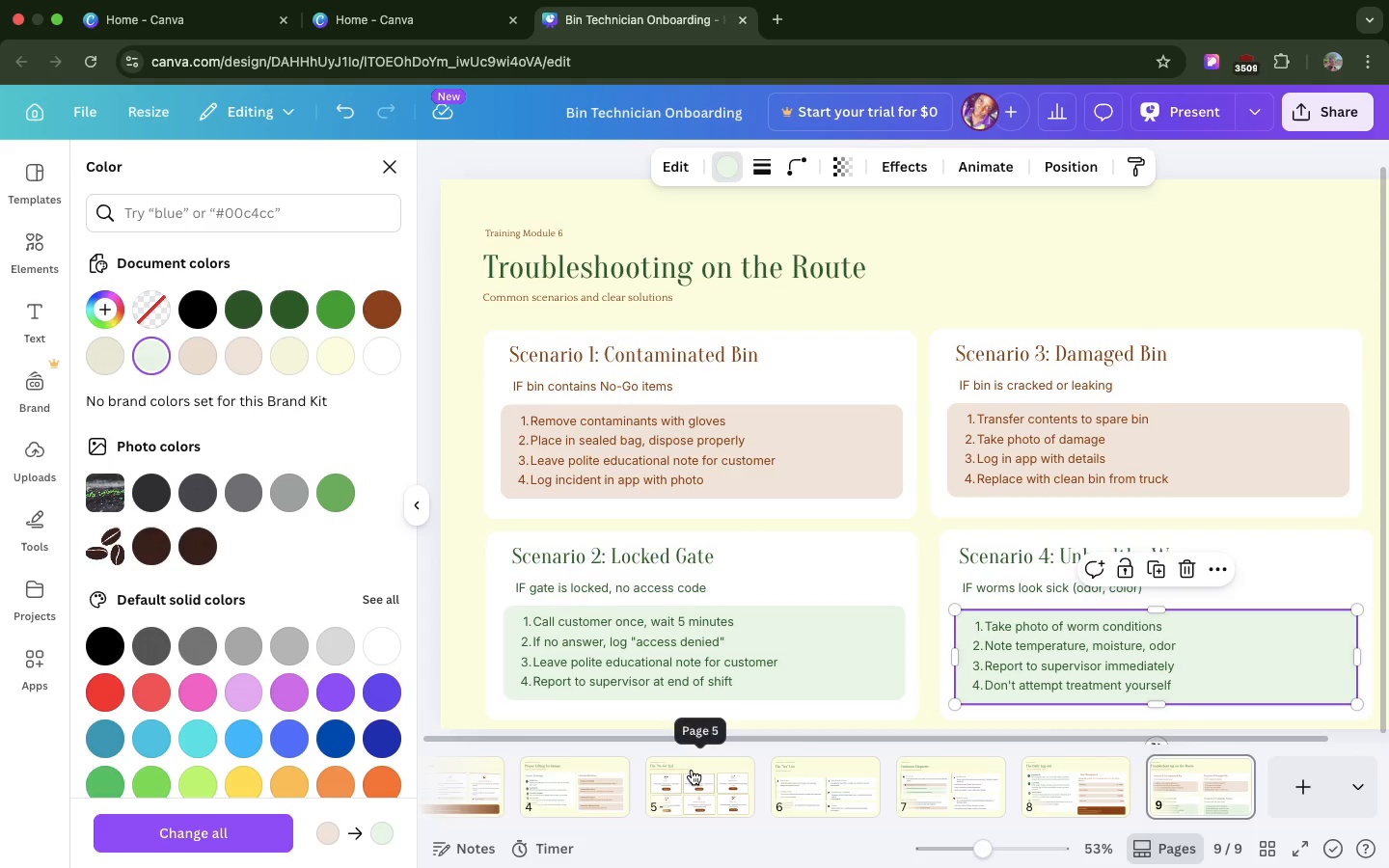 
left_click([526, 768])
 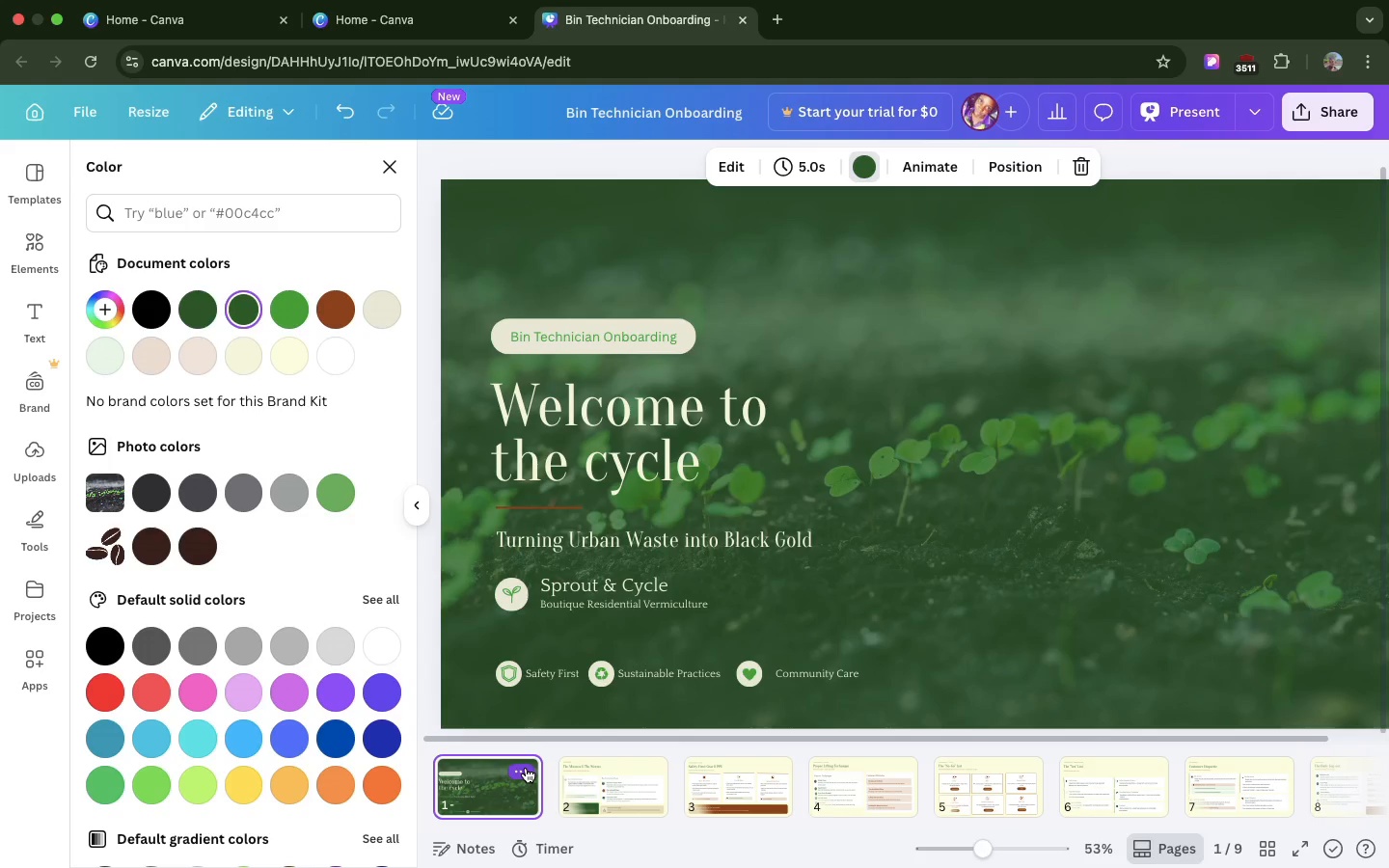 
scroll: coordinate [692, 770], scroll_direction: up, amount: 56.0
 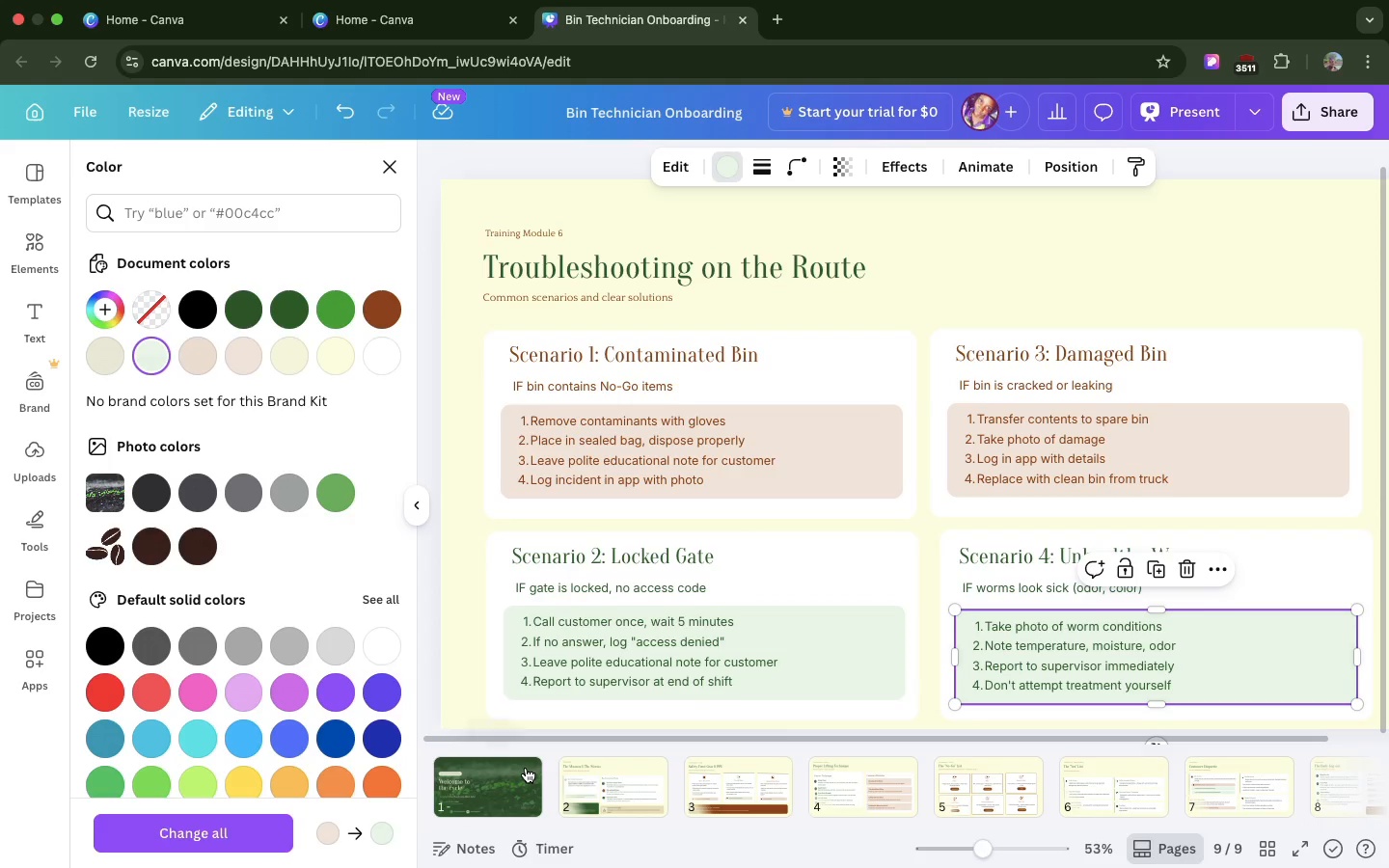 
key(Meta+D)
 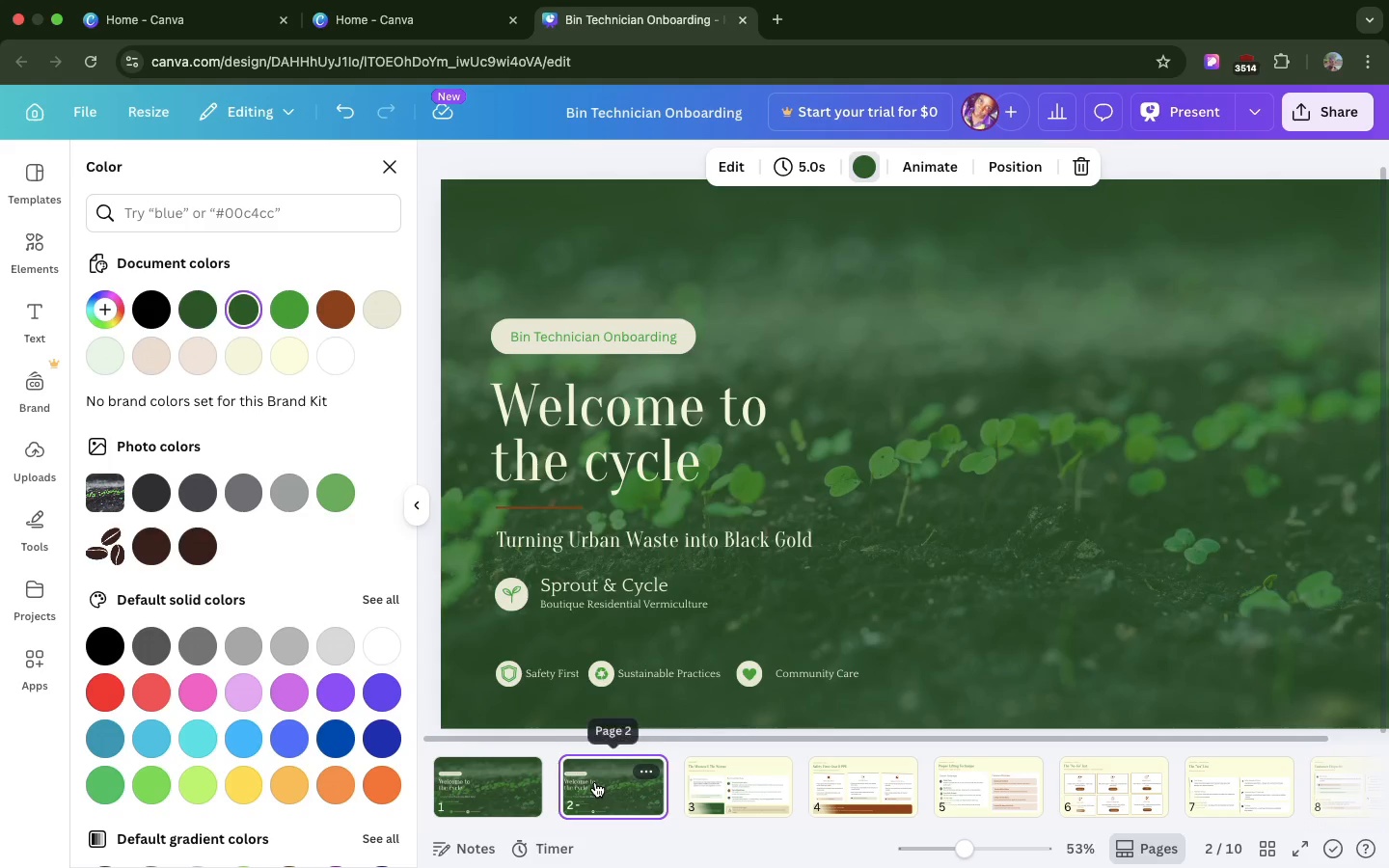 
left_click_drag(start_coordinate=[595, 782], to_coordinate=[1310, 777])
 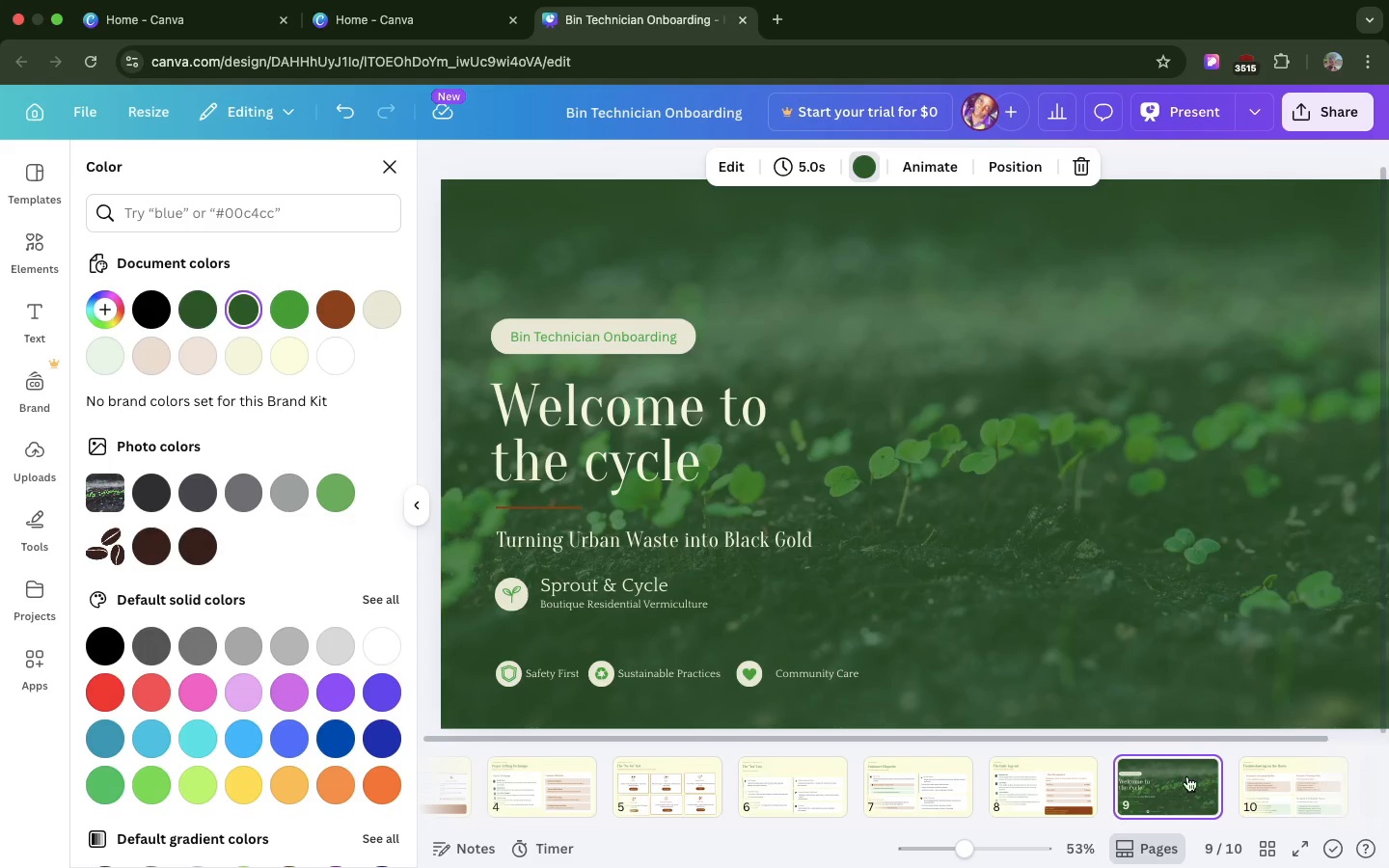 
left_click_drag(start_coordinate=[1168, 781], to_coordinate=[1288, 786])
 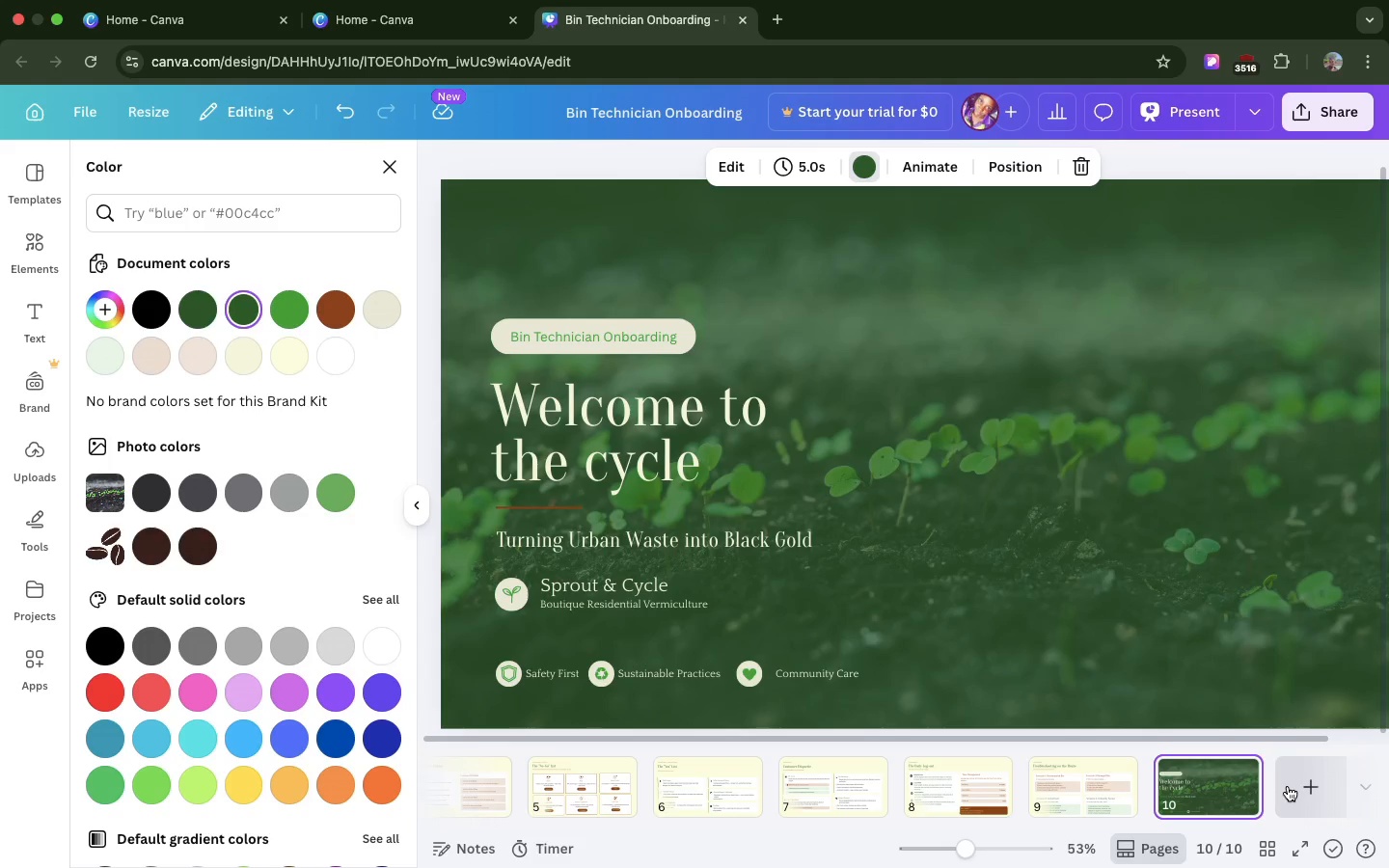 
wait(14.93)
 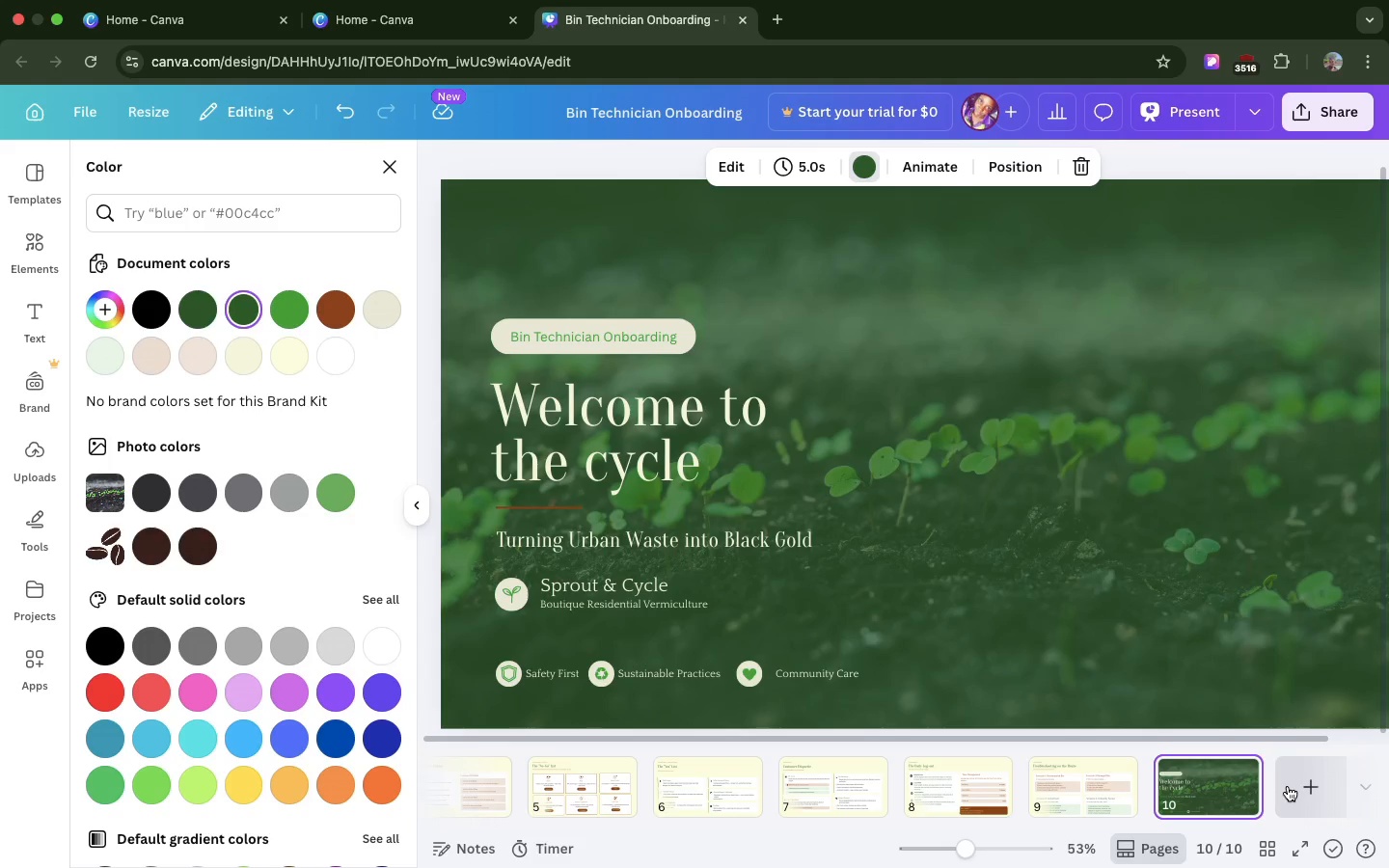 
left_click([634, 329])
 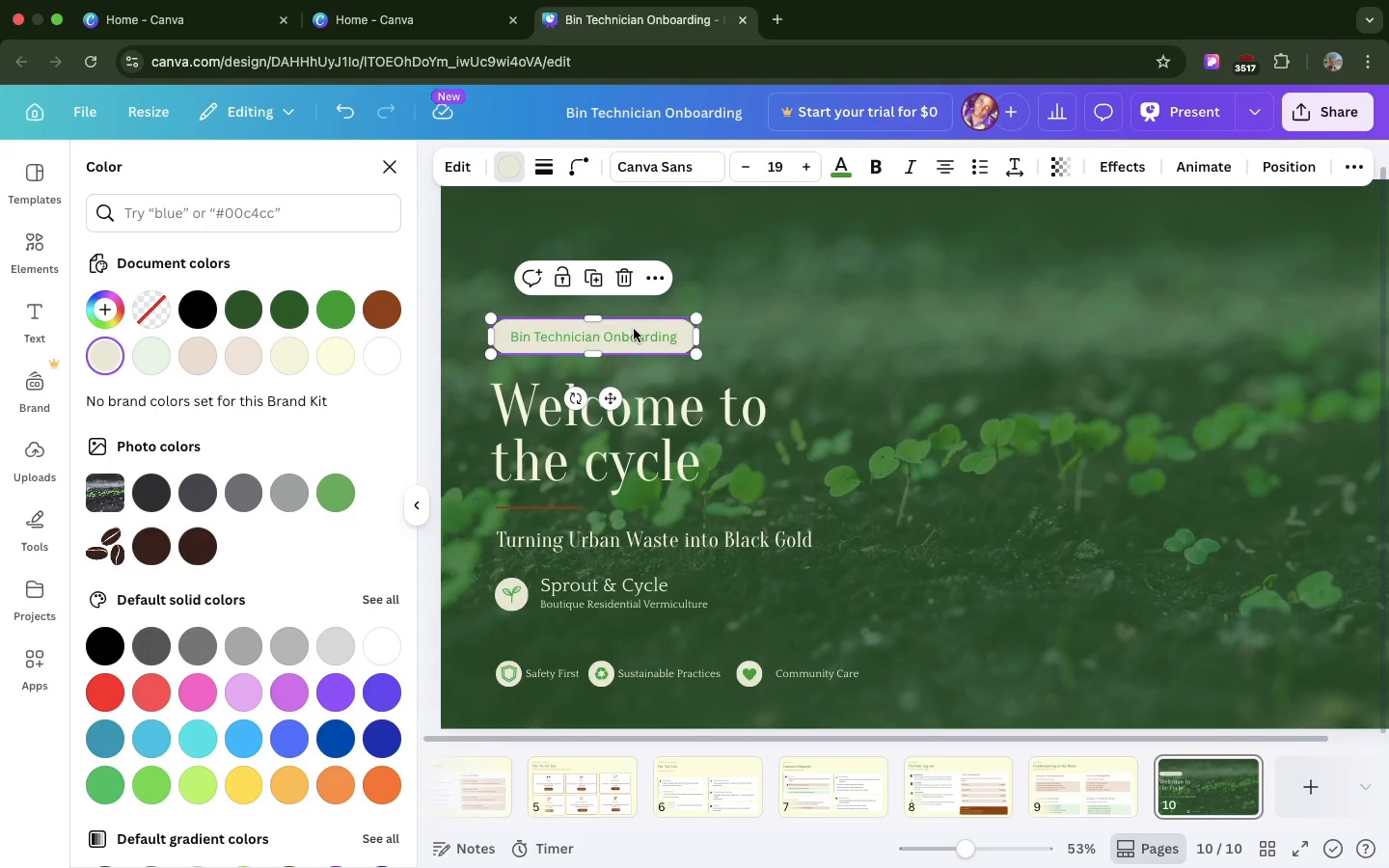 
key(Backspace)
 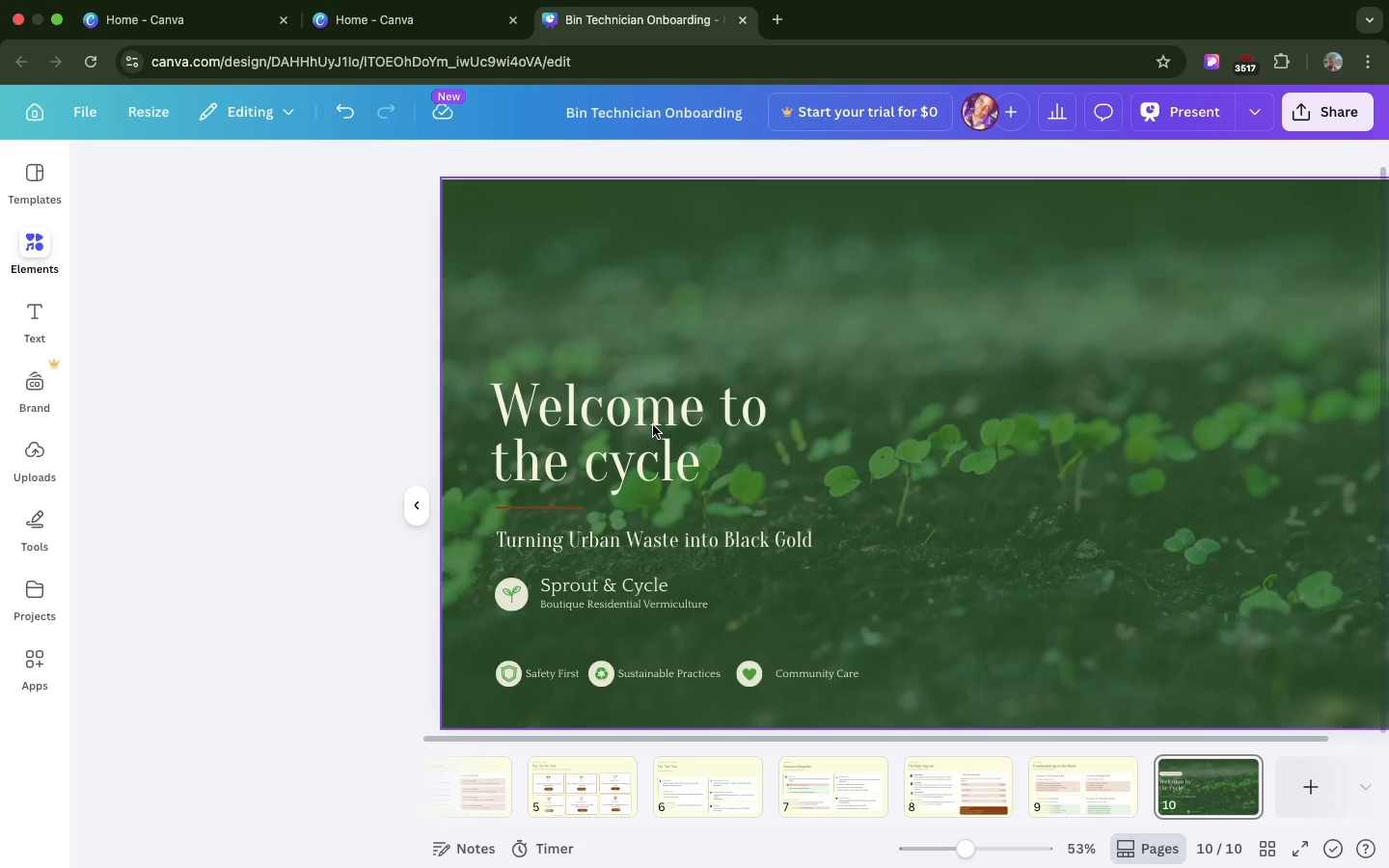 
left_click([653, 425])
 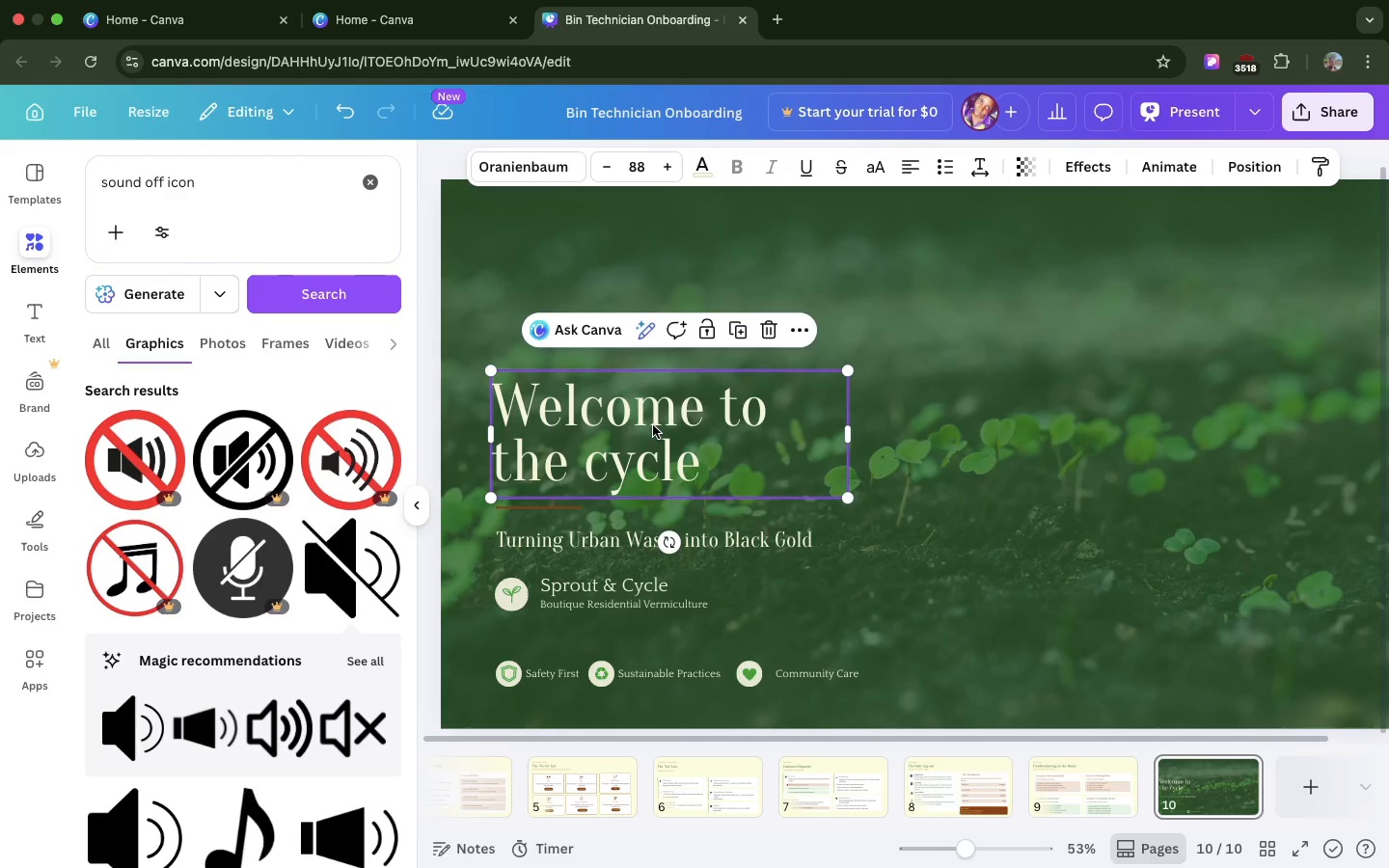 
left_click([653, 425])
 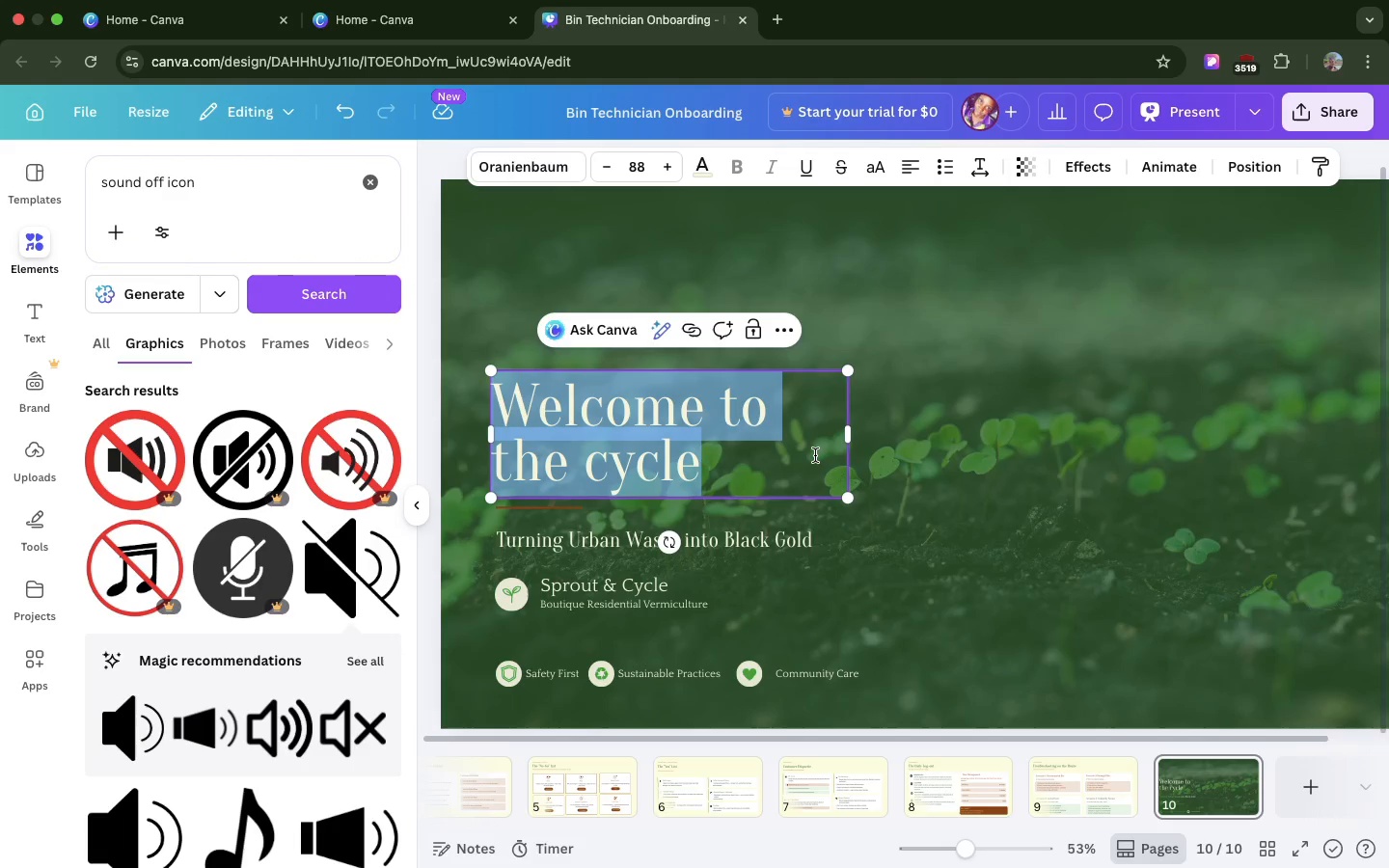 
left_click([815, 455])
 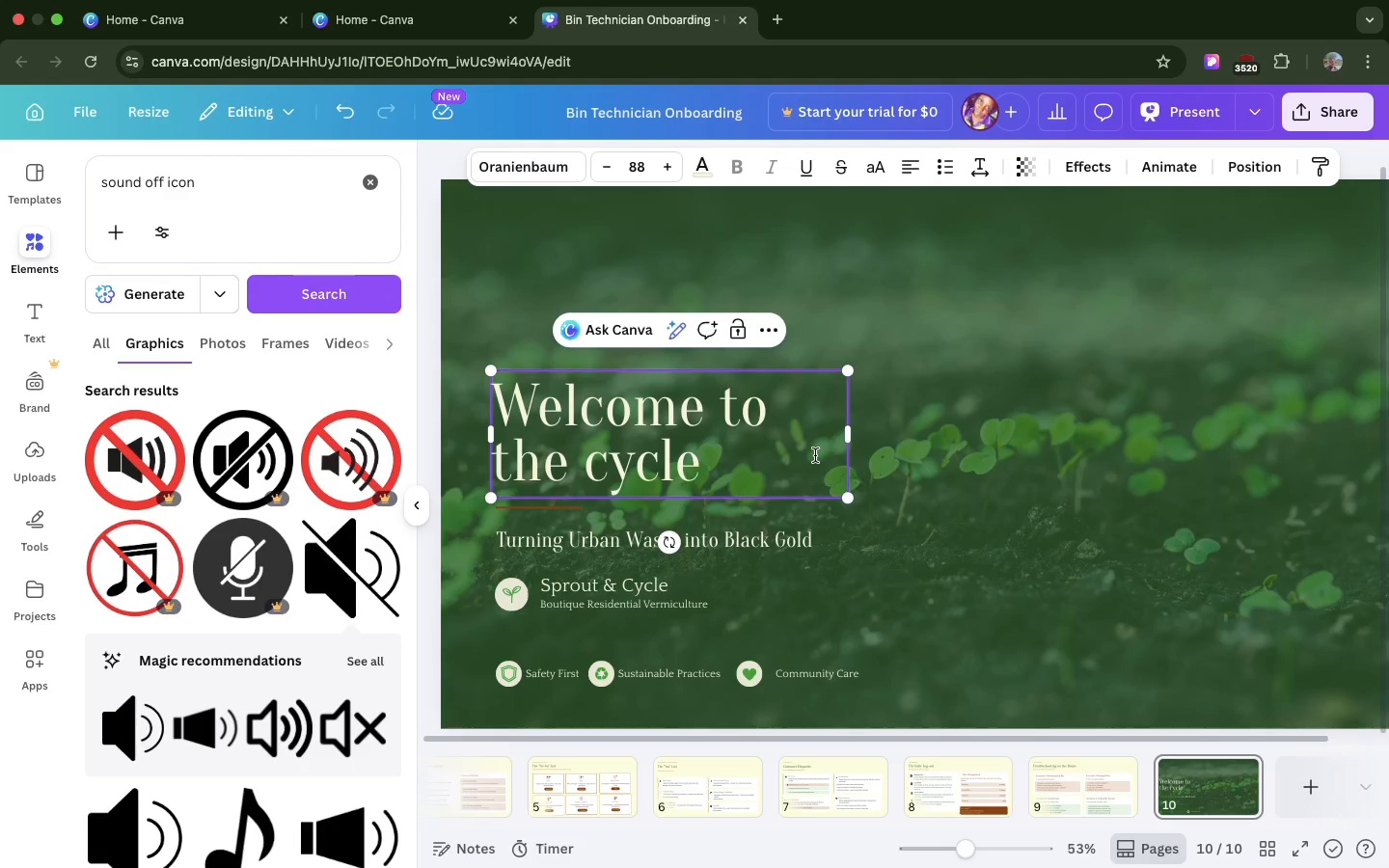 
left_click([815, 455])
 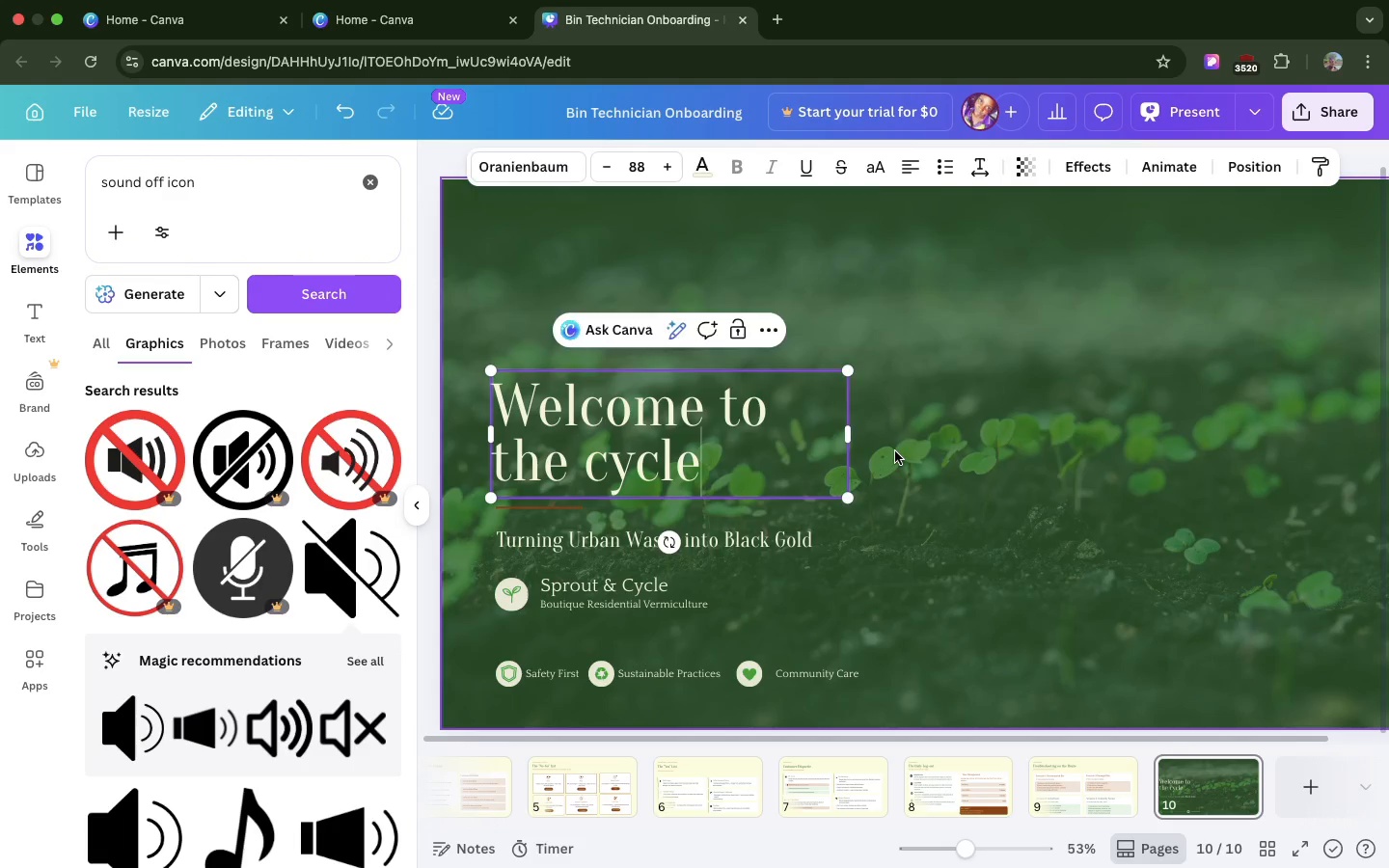 
left_click([895, 451])
 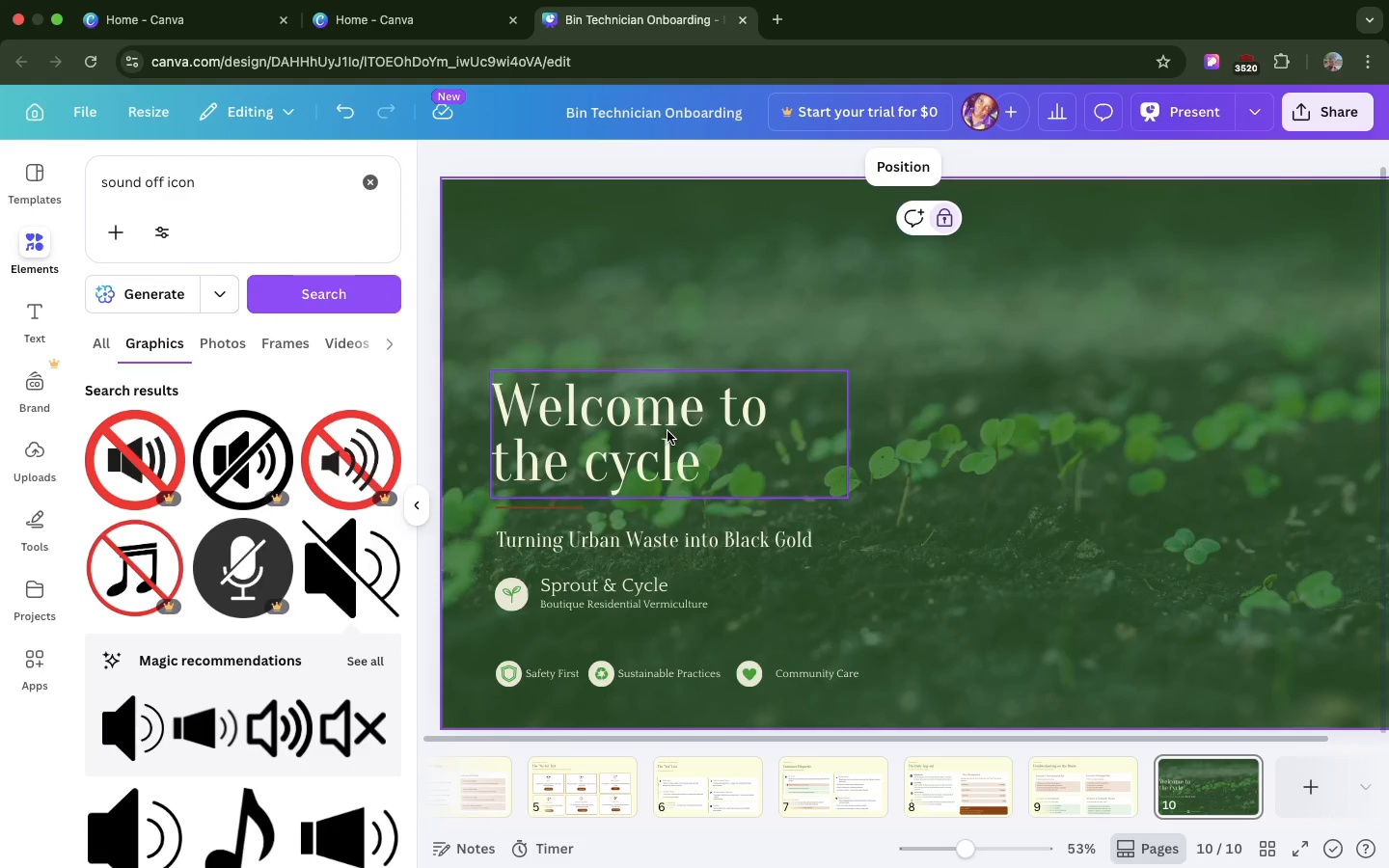 
left_click([667, 431])
 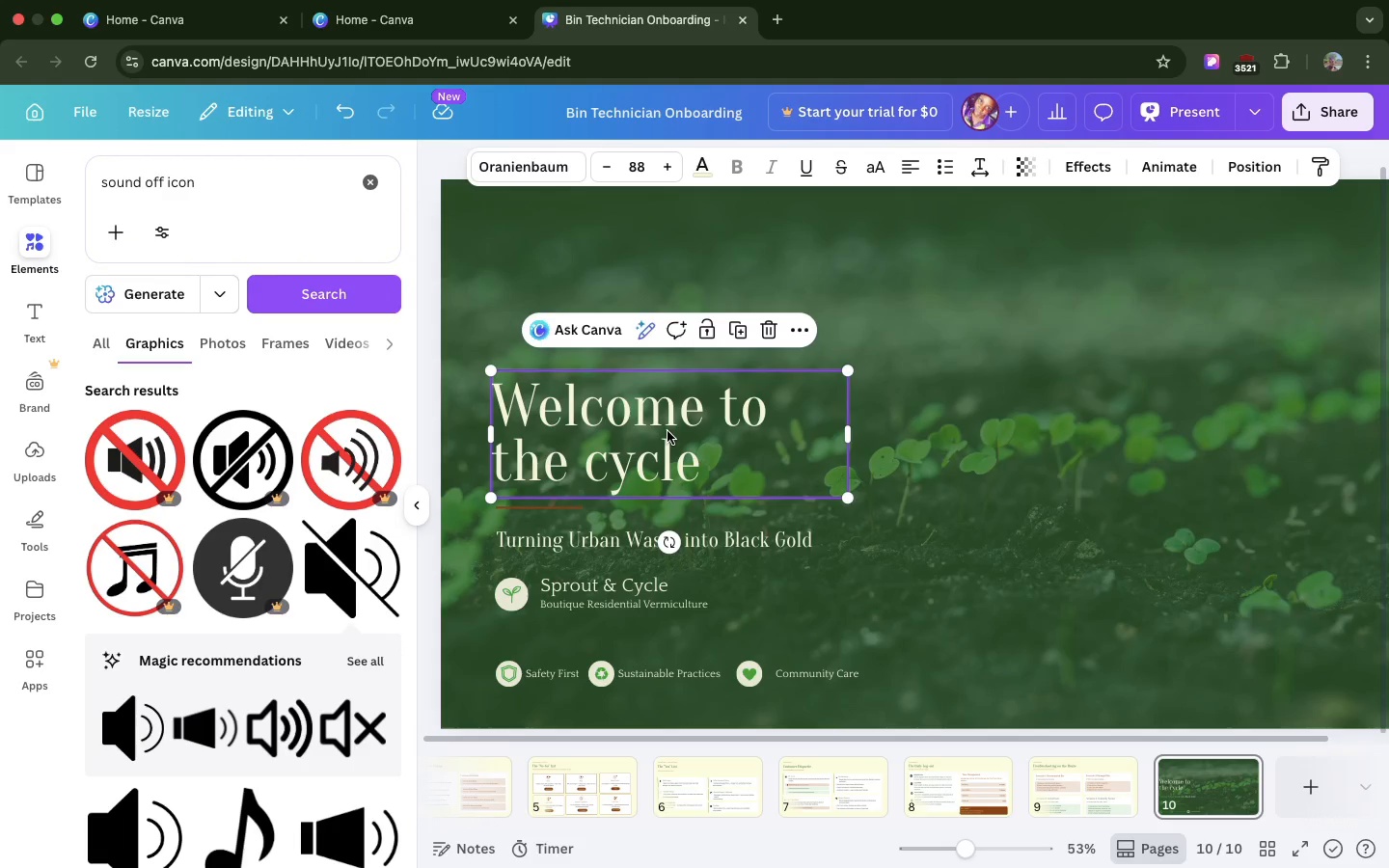 
left_click_drag(start_coordinate=[667, 431], to_coordinate=[1028, 282])
 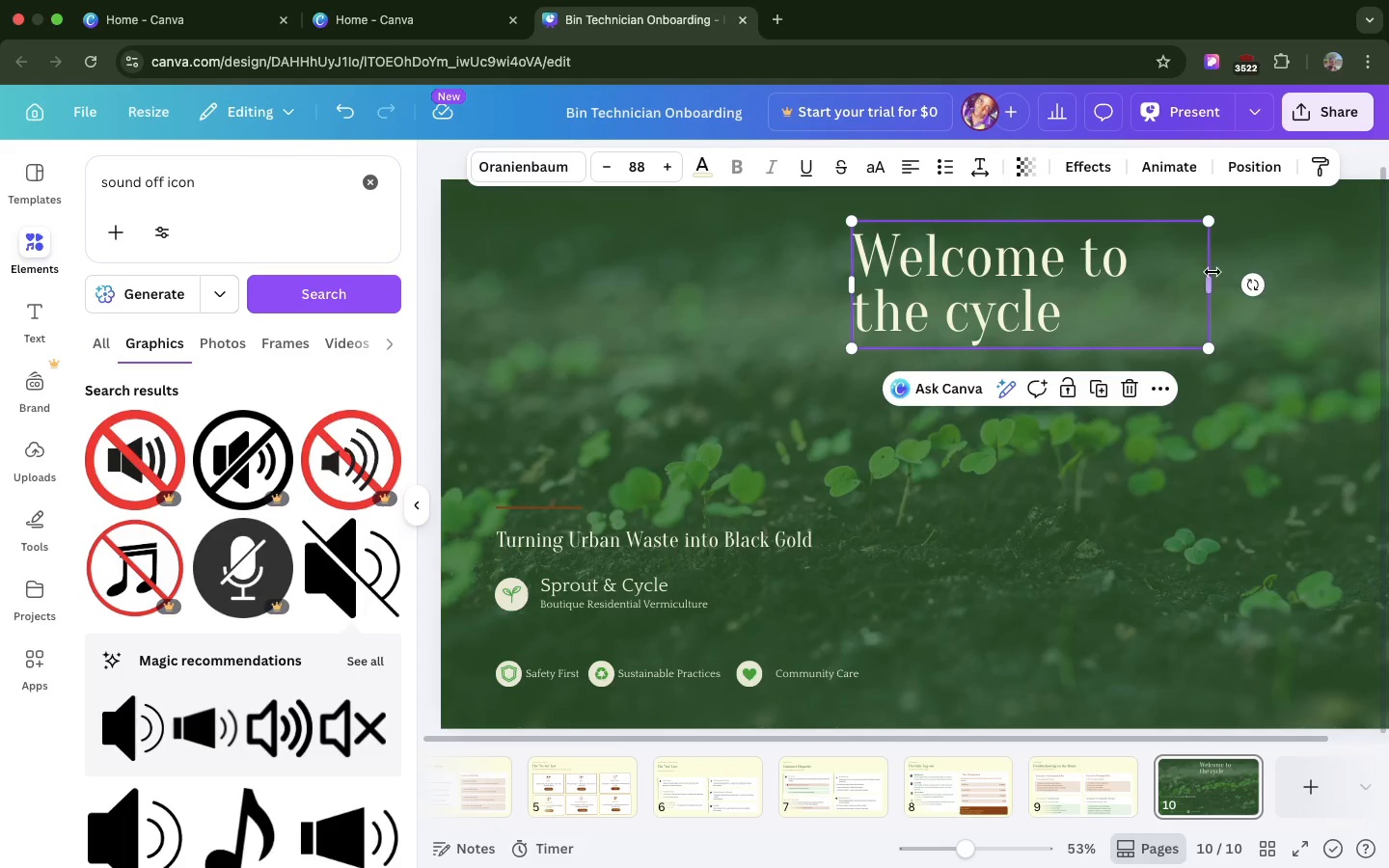 
left_click_drag(start_coordinate=[1212, 272], to_coordinate=[1371, 260])
 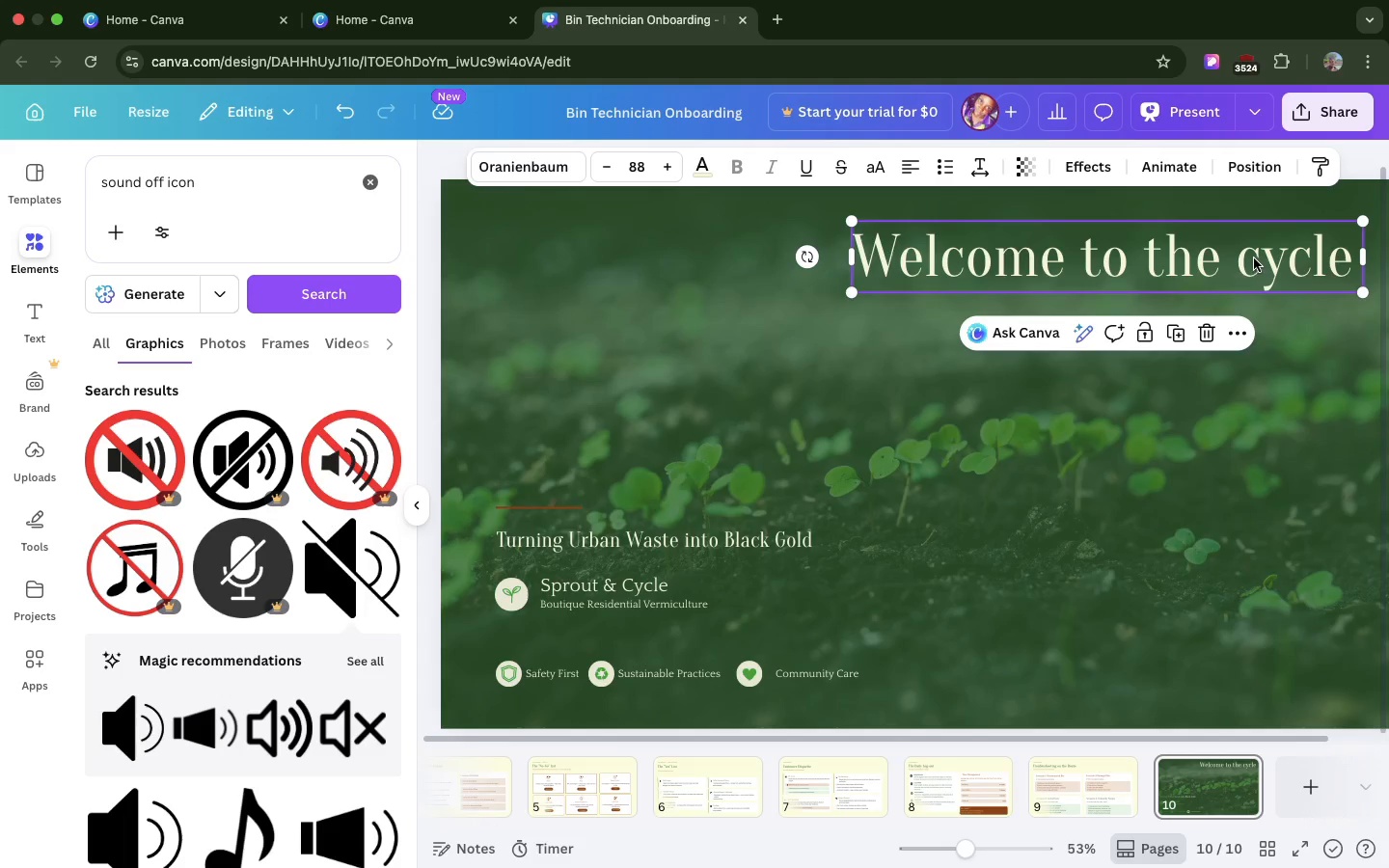 
double_click([1254, 258])
 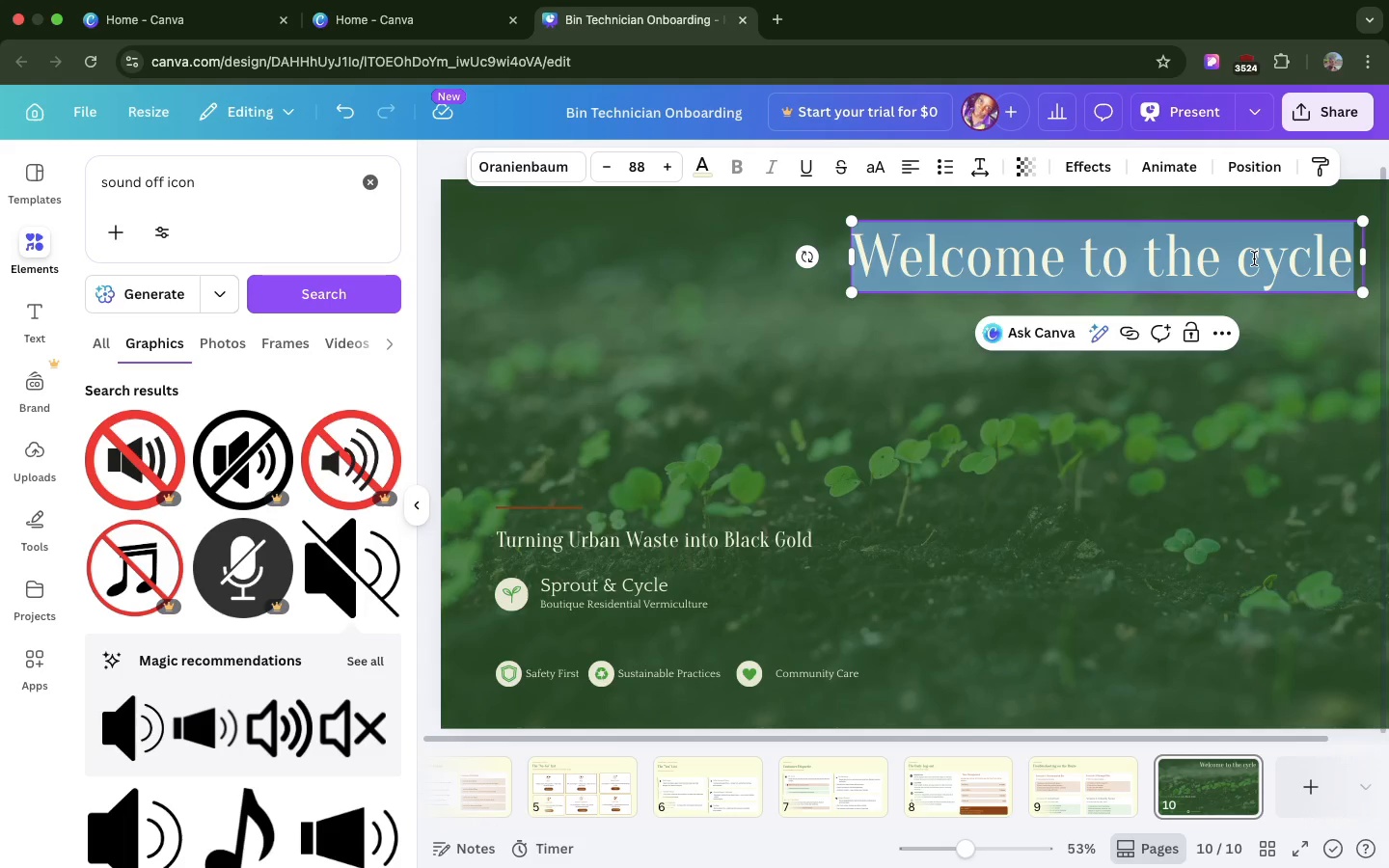 
triple_click([1254, 258])
 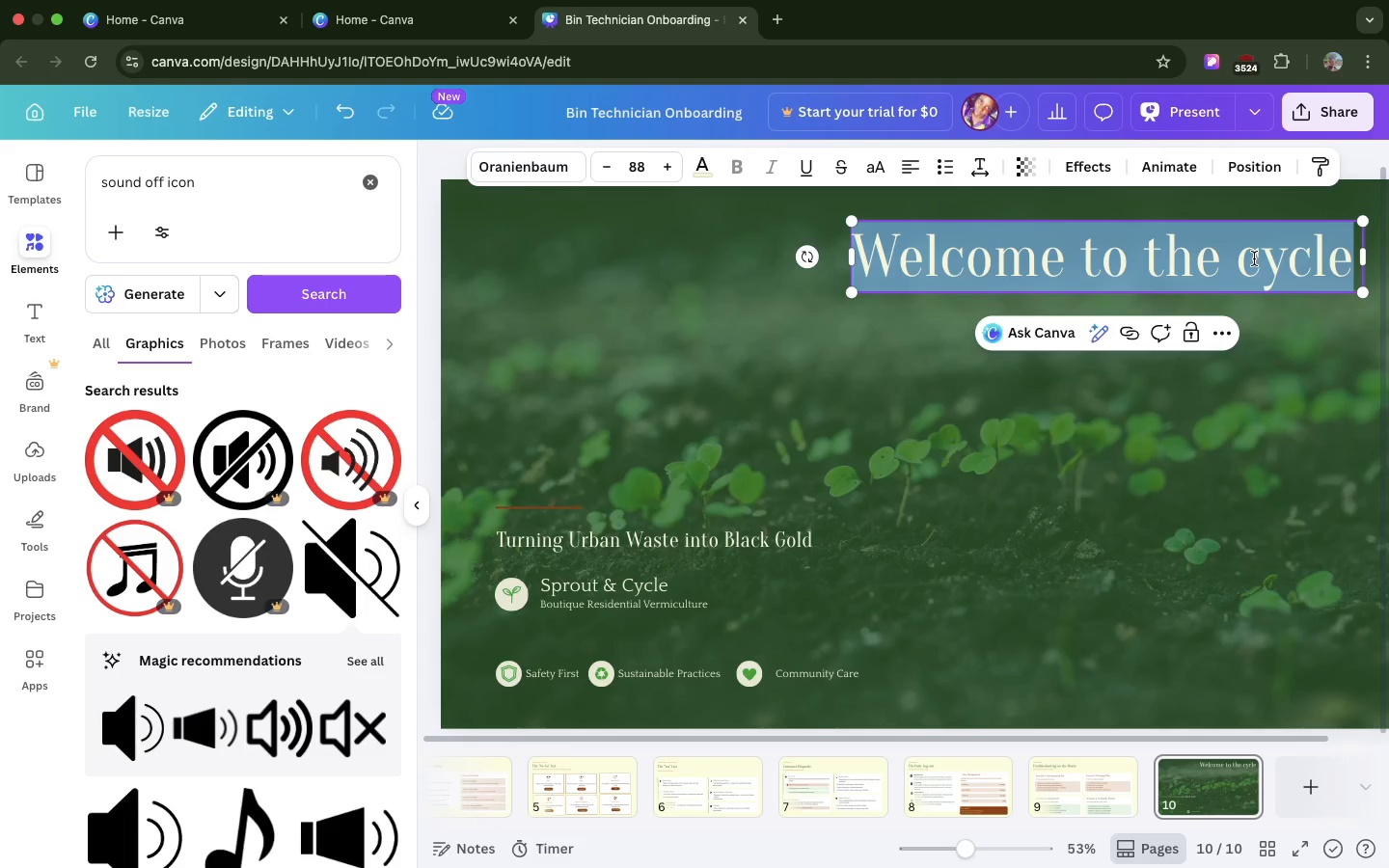 
triple_click([1254, 258])
 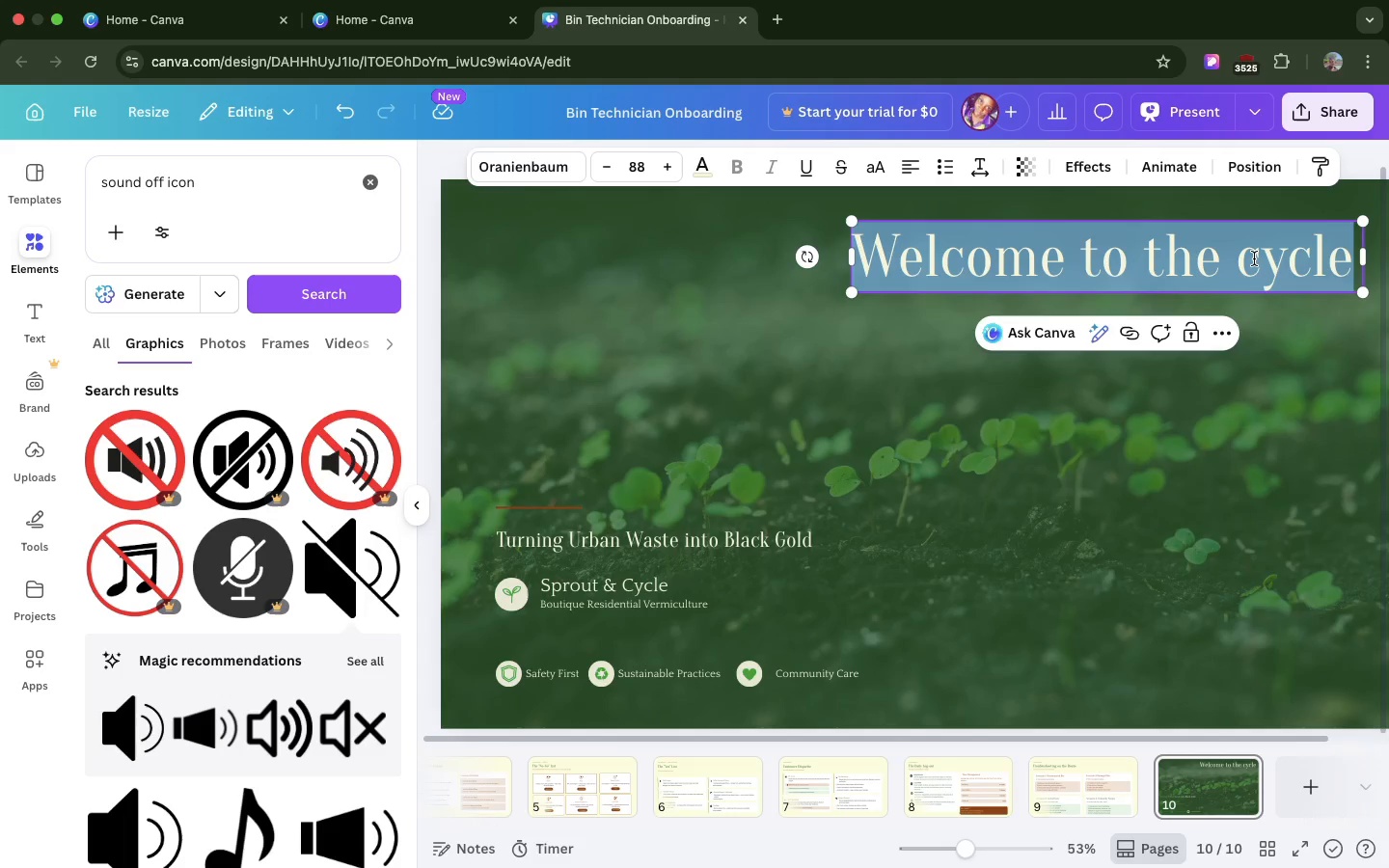 
triple_click([1254, 258])
 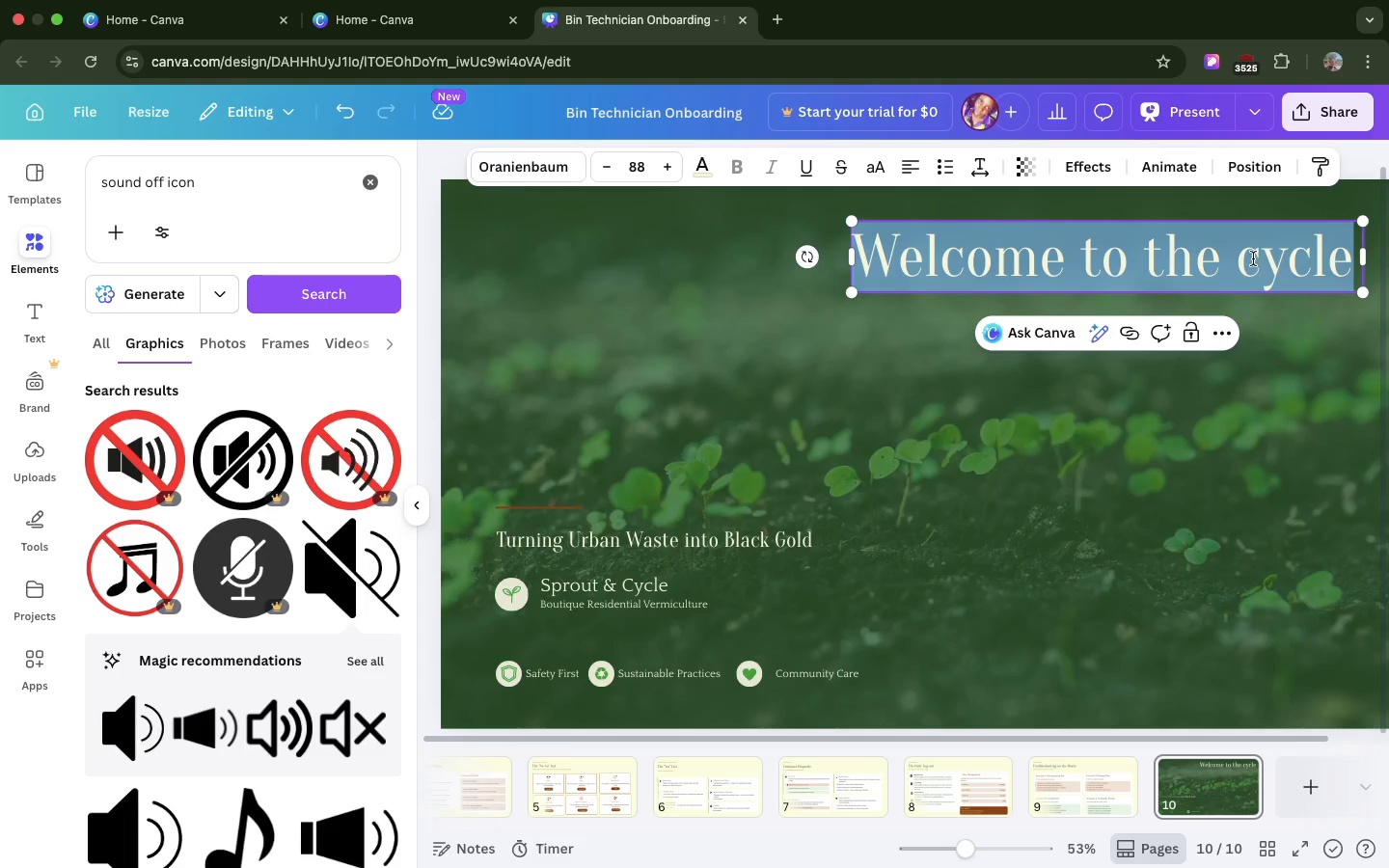 
triple_click([1254, 258])
 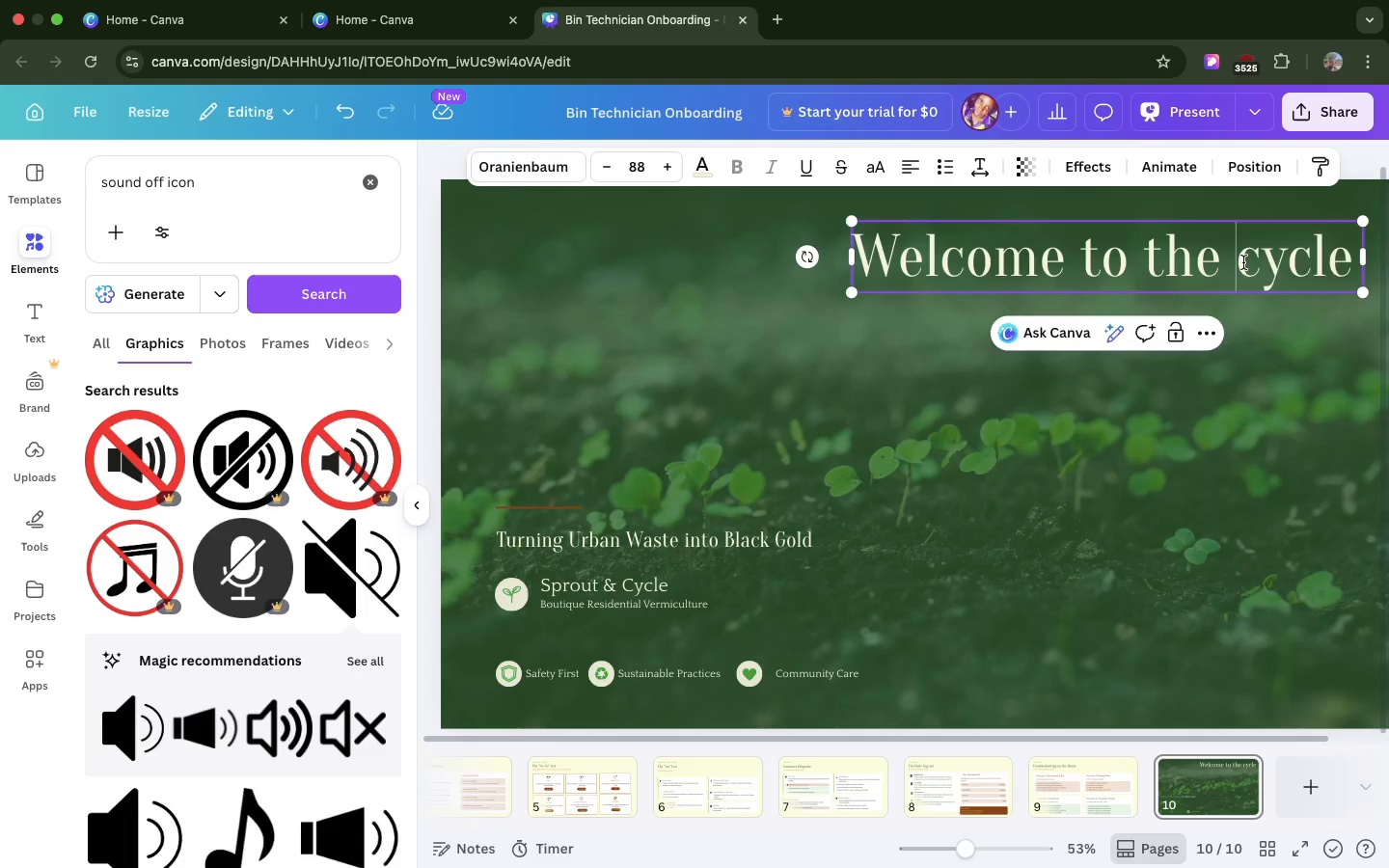 
double_click([1243, 262])
 